 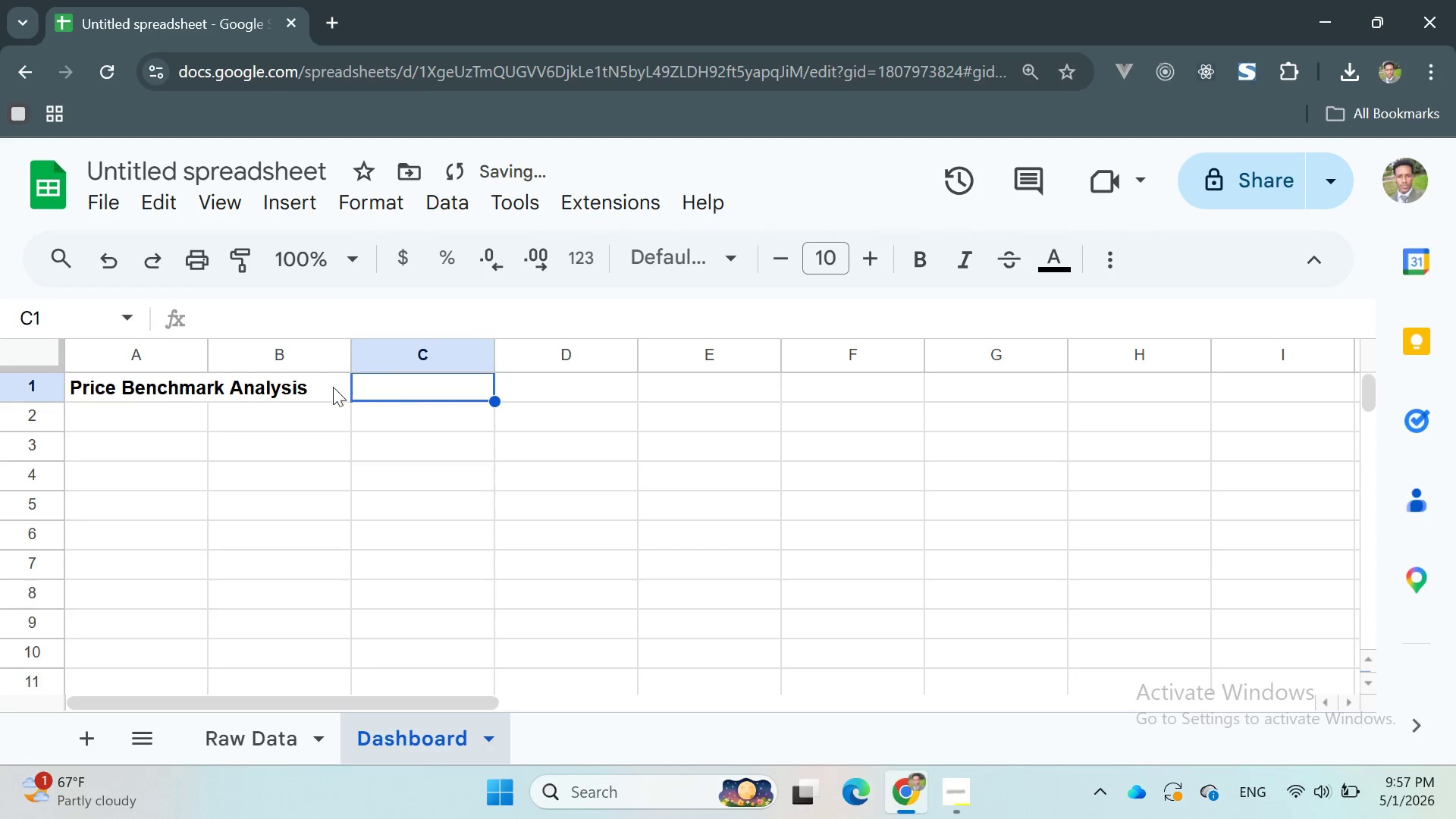 
left_click_drag(start_coordinate=[208, 354], to_coordinate=[318, 378])
 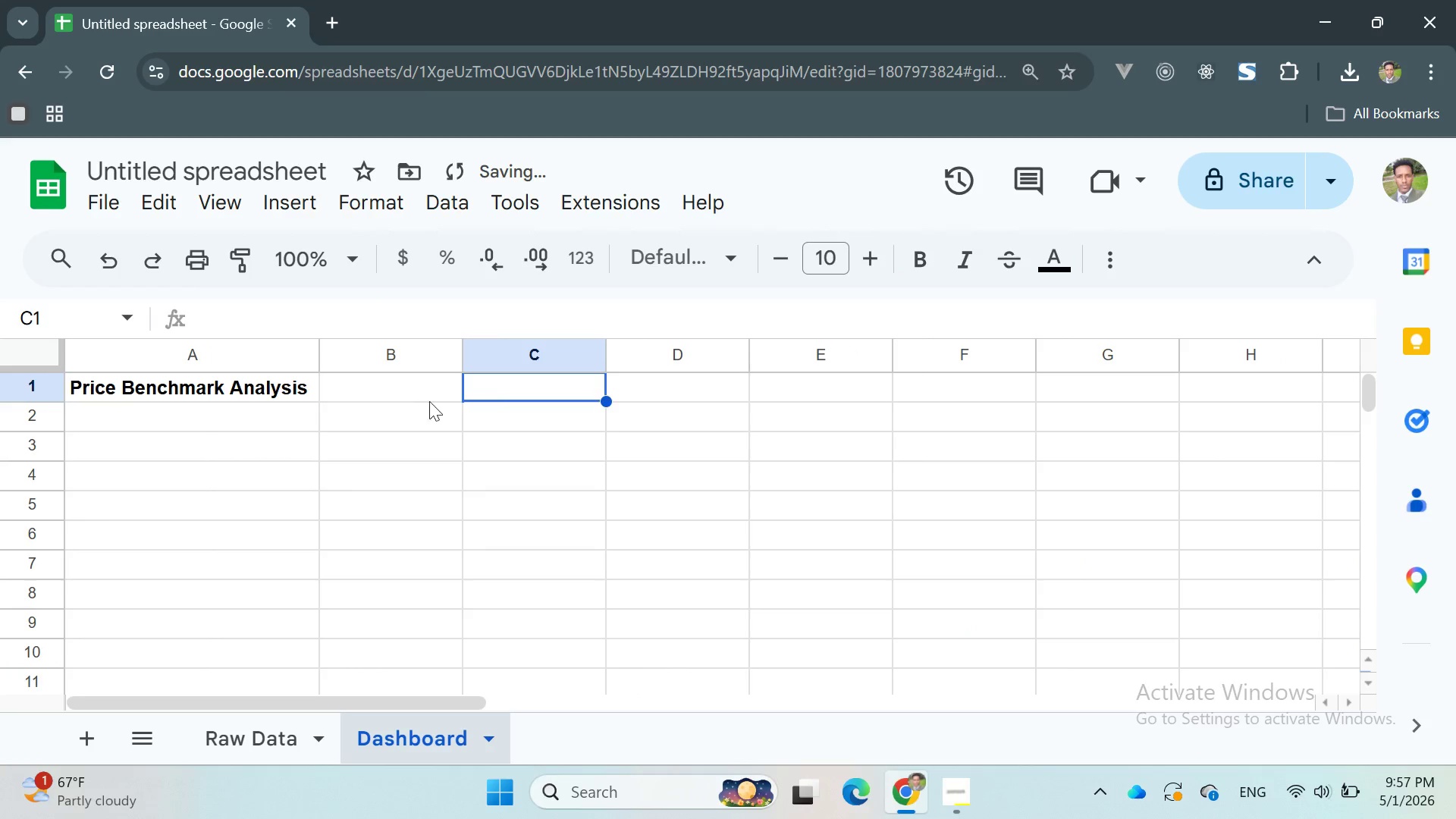 
left_click([443, 399])
 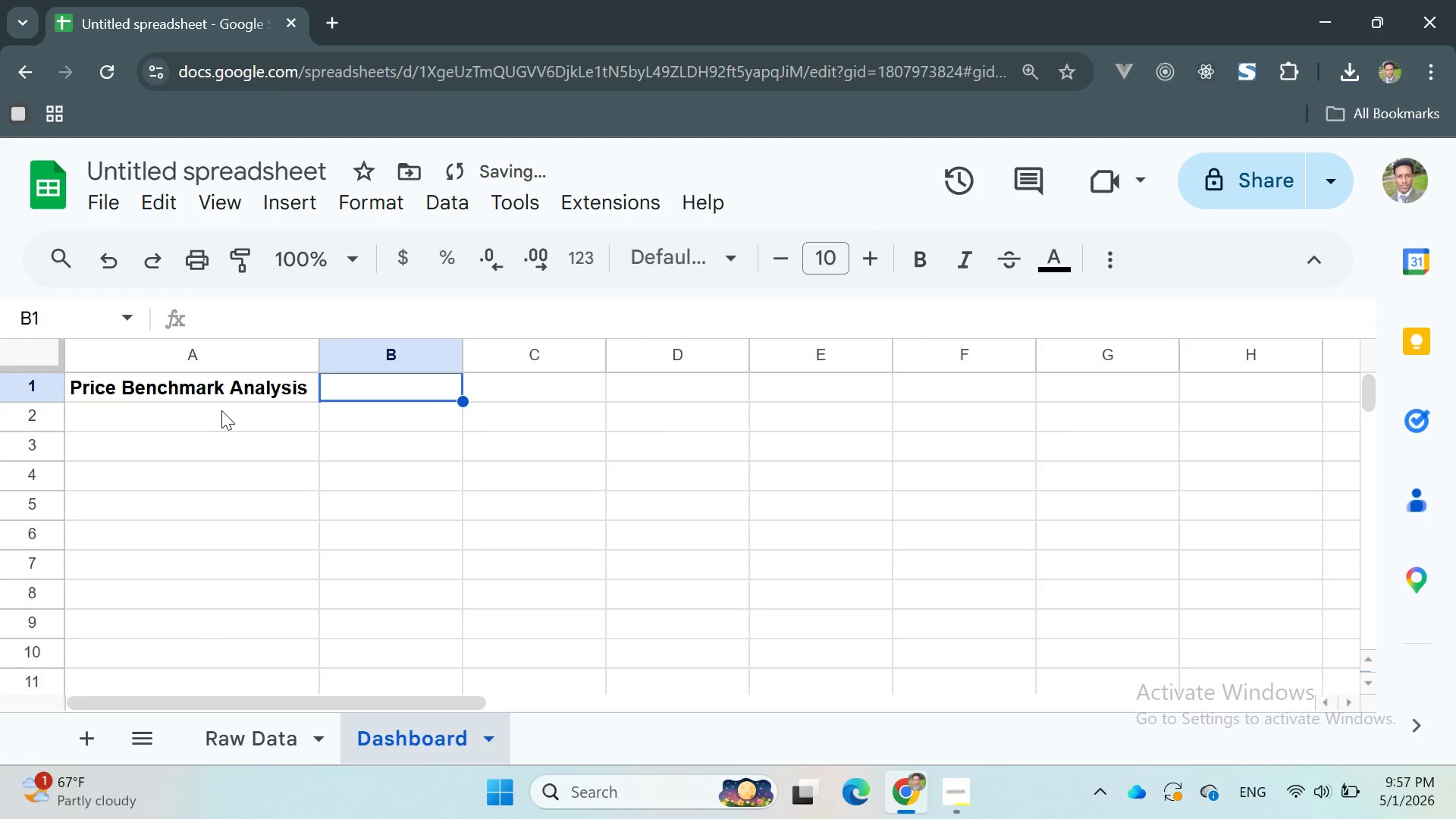 
left_click([205, 415])
 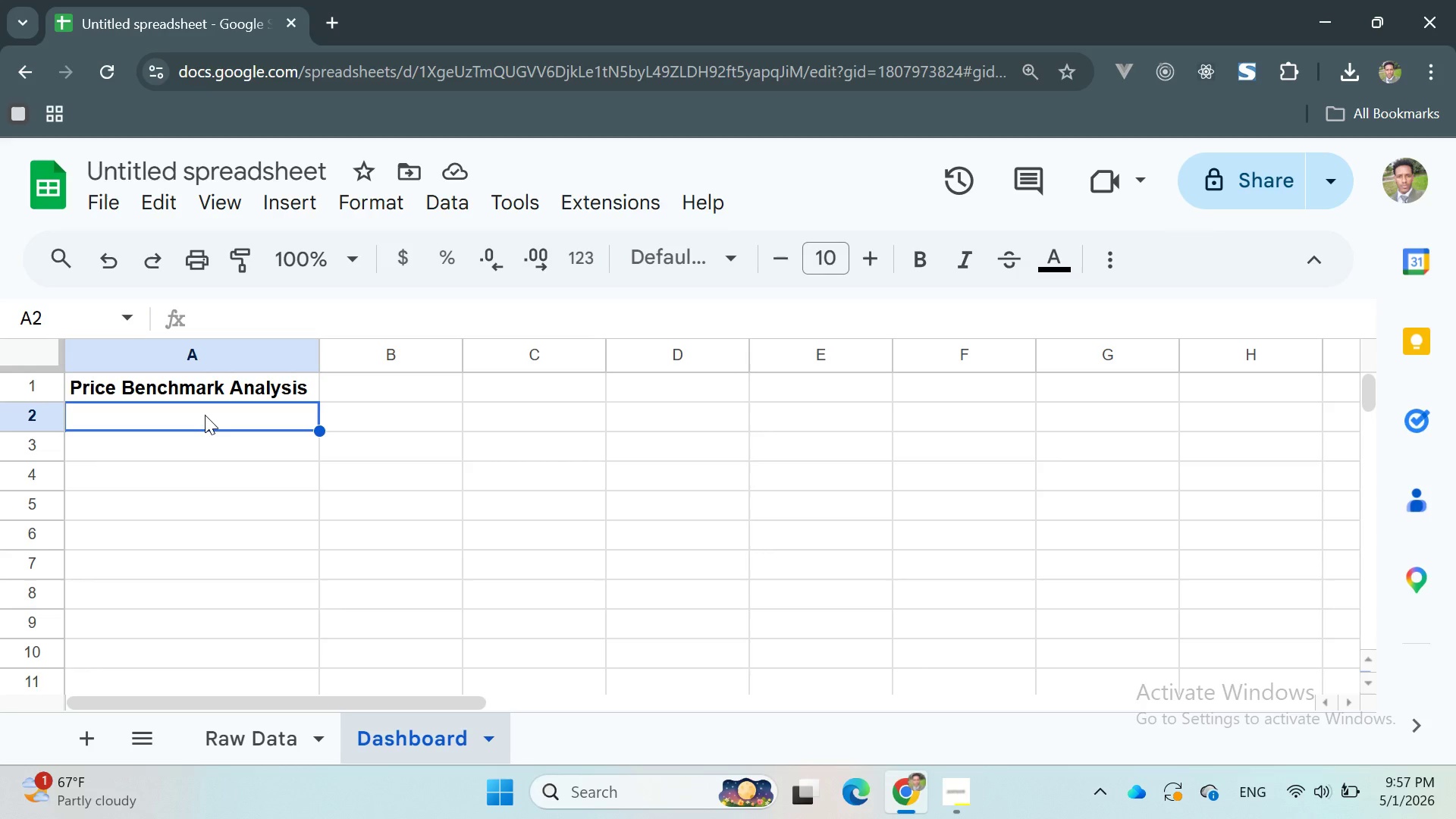 
wait(7.84)
 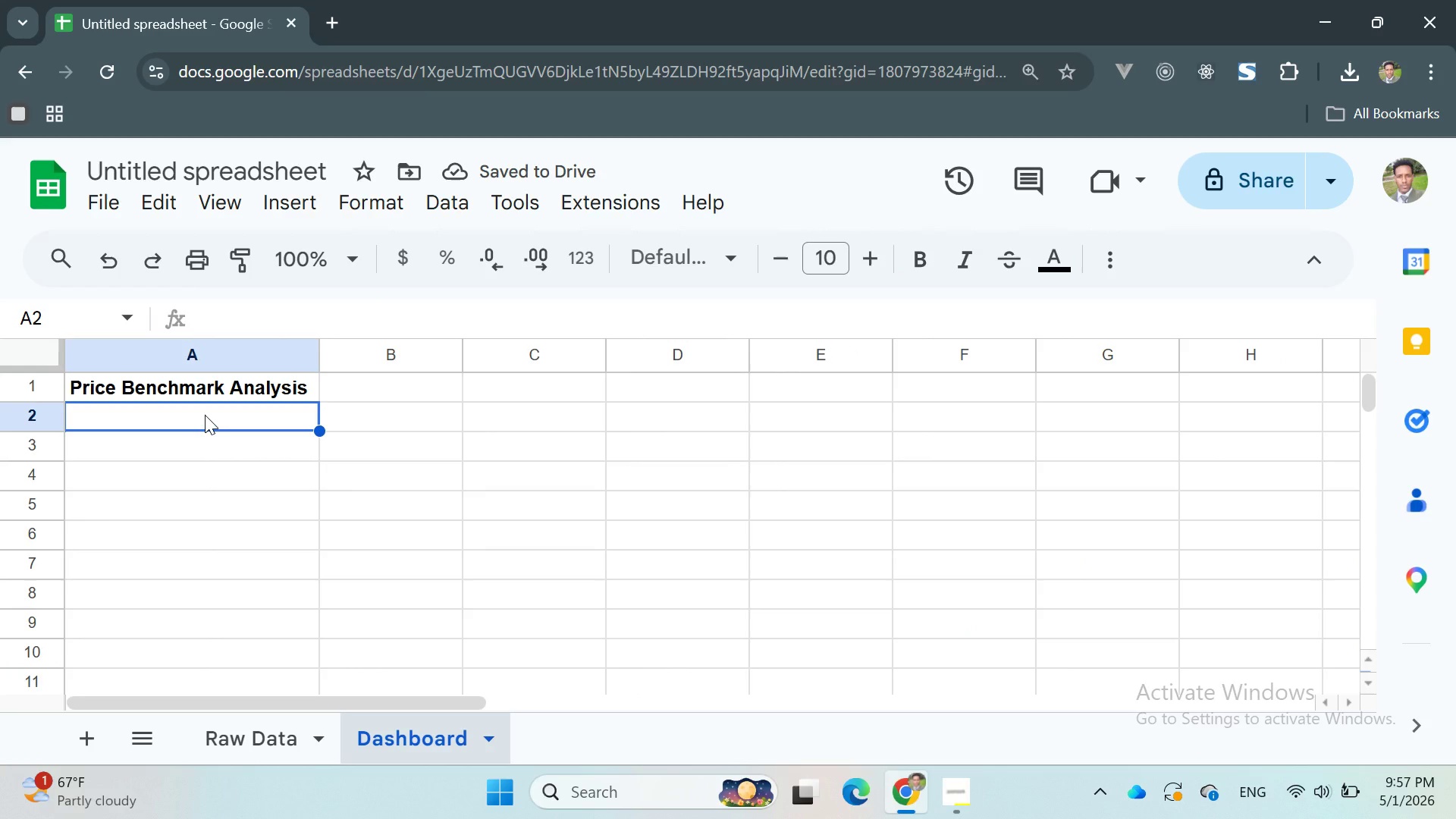 
double_click([136, 450])
 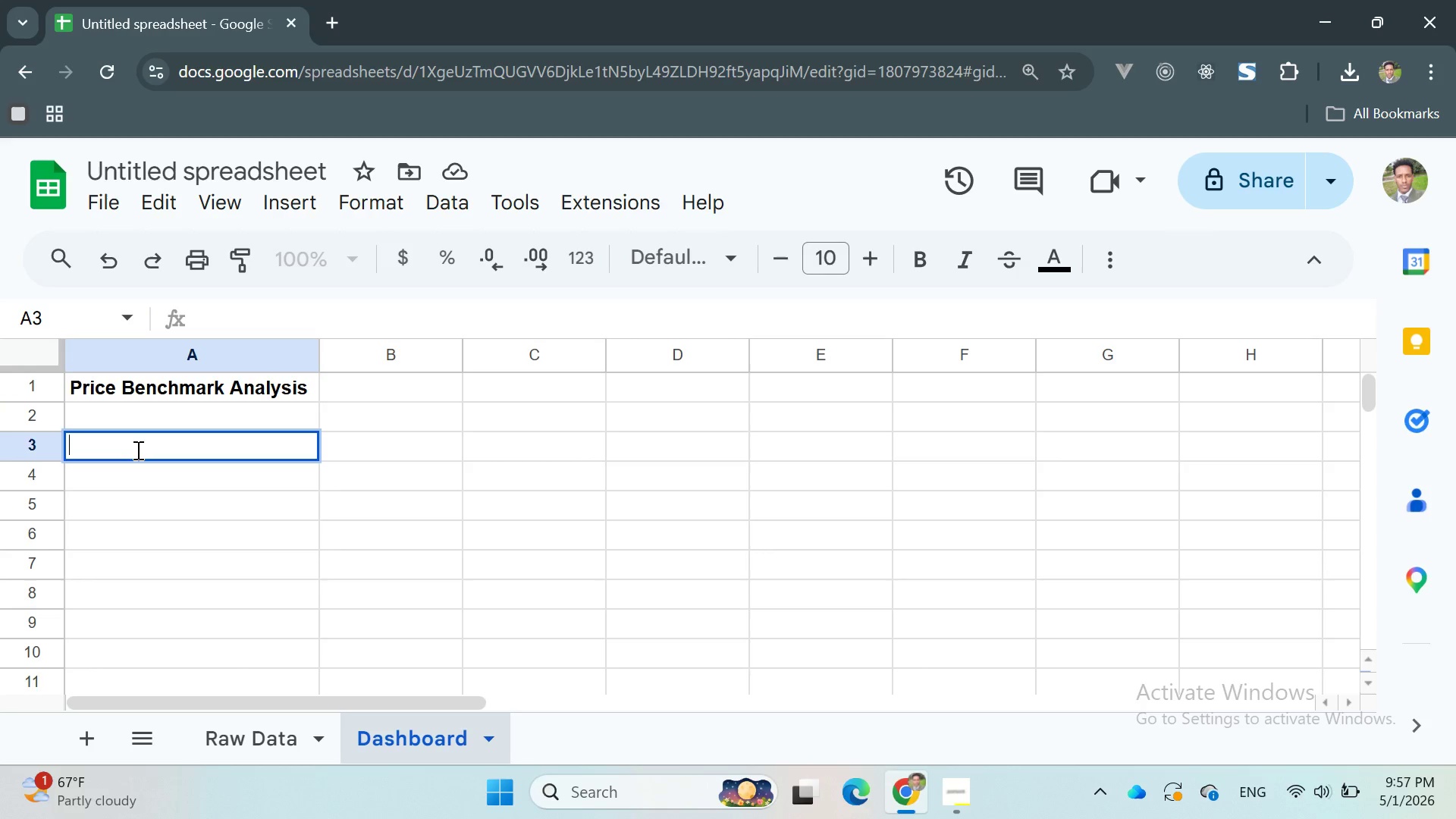 
type(Average )
 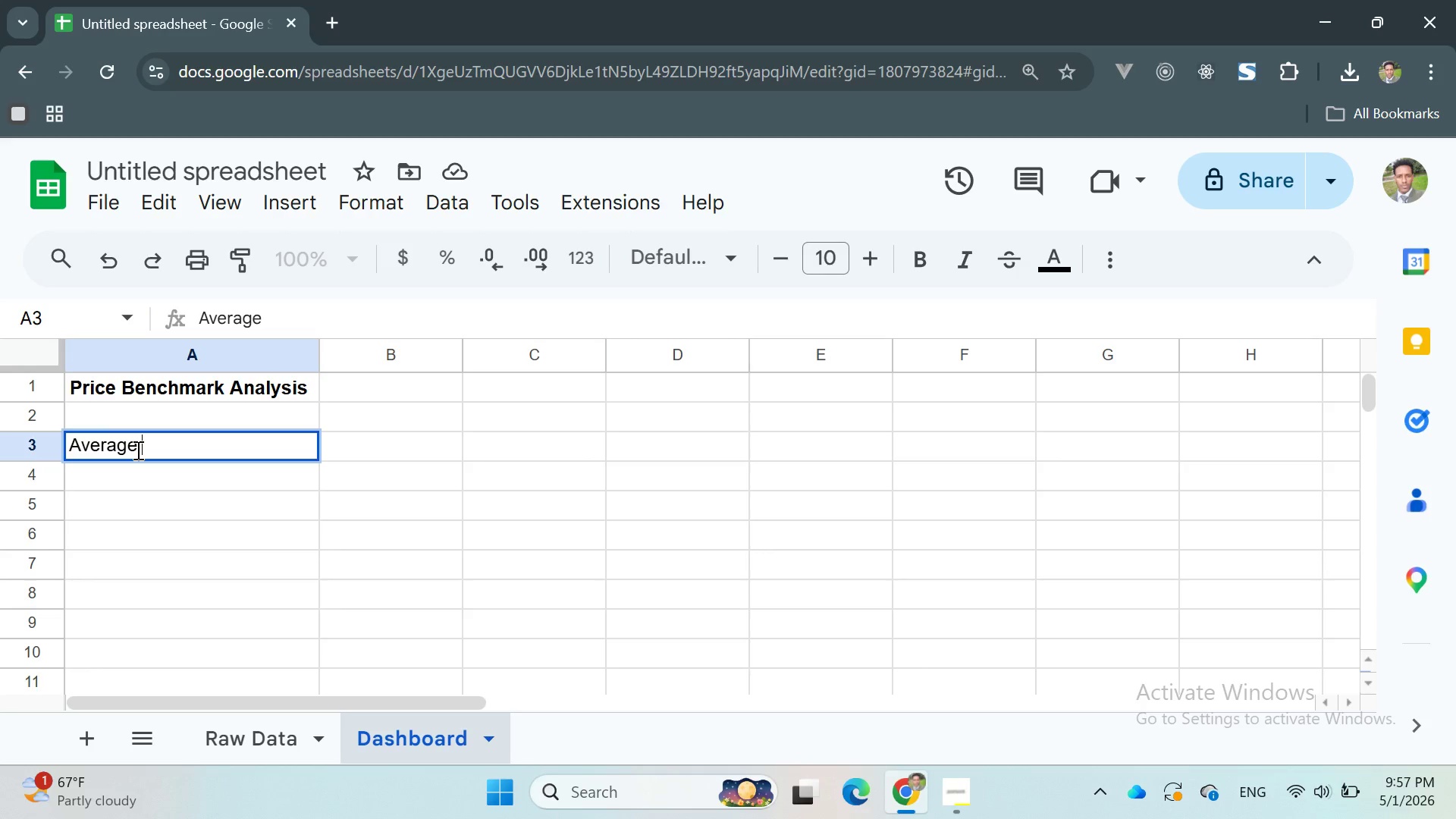 
type(Engagement Free)
 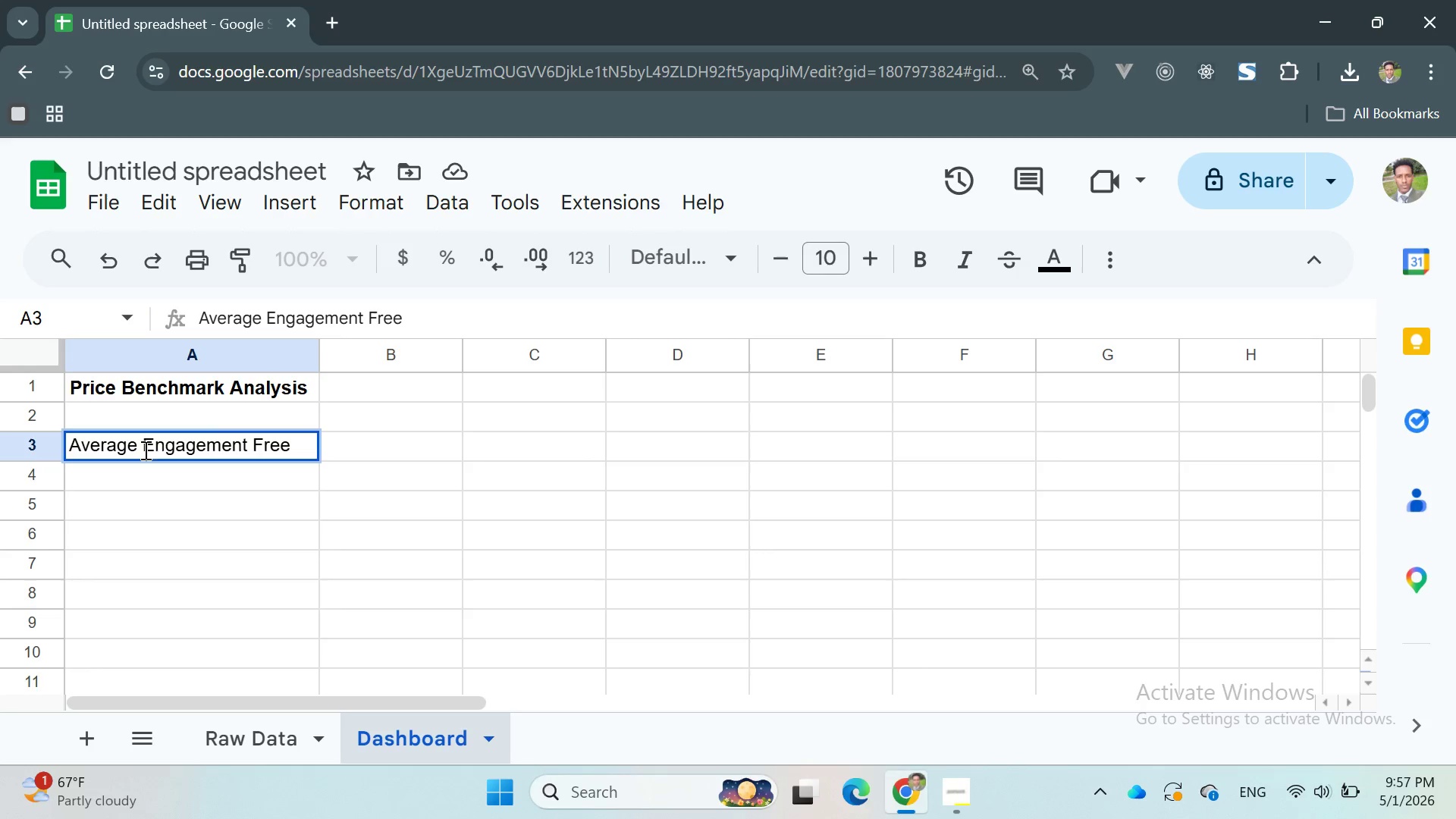 
double_click([162, 449])
 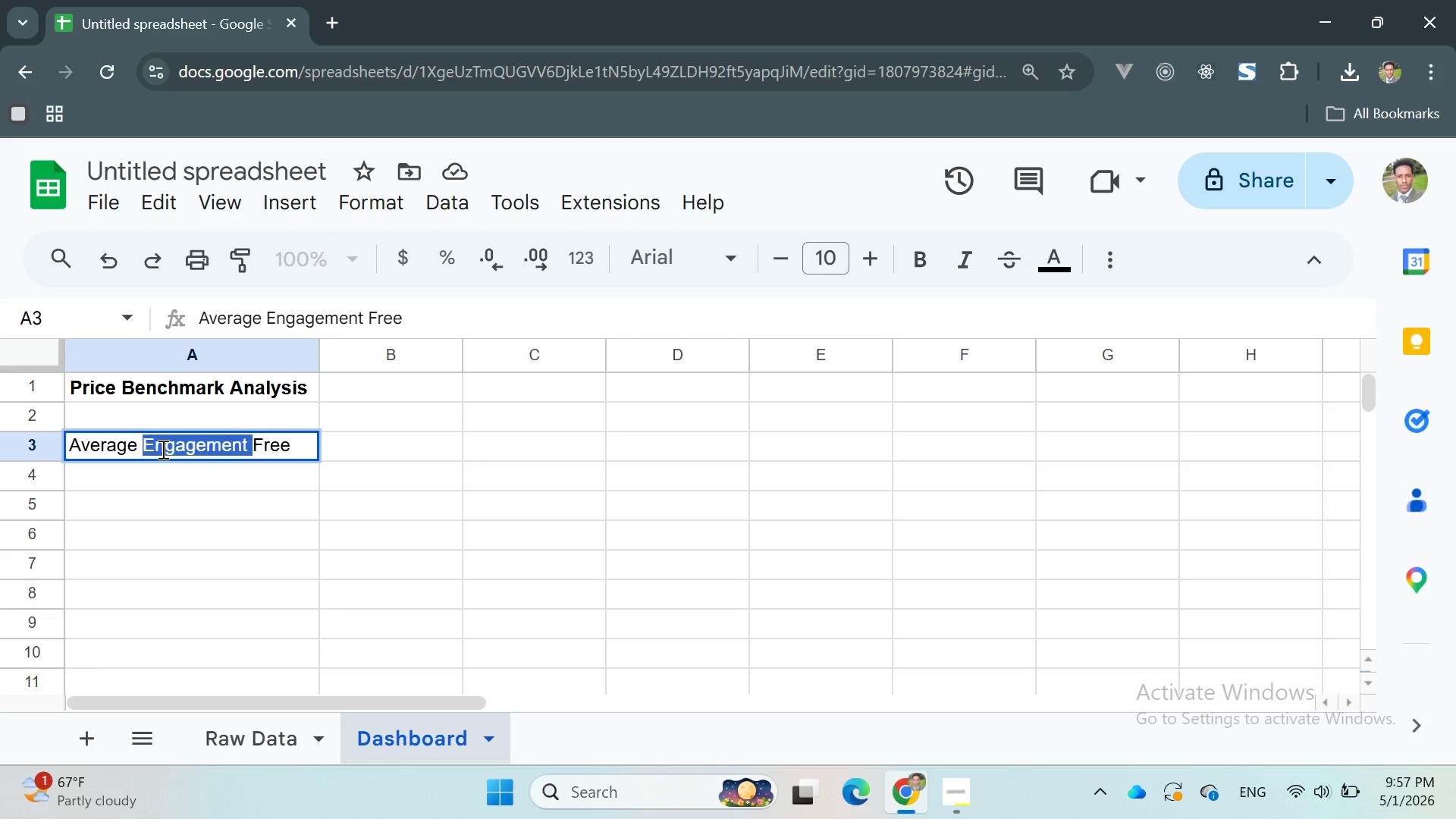 
triple_click([162, 449])
 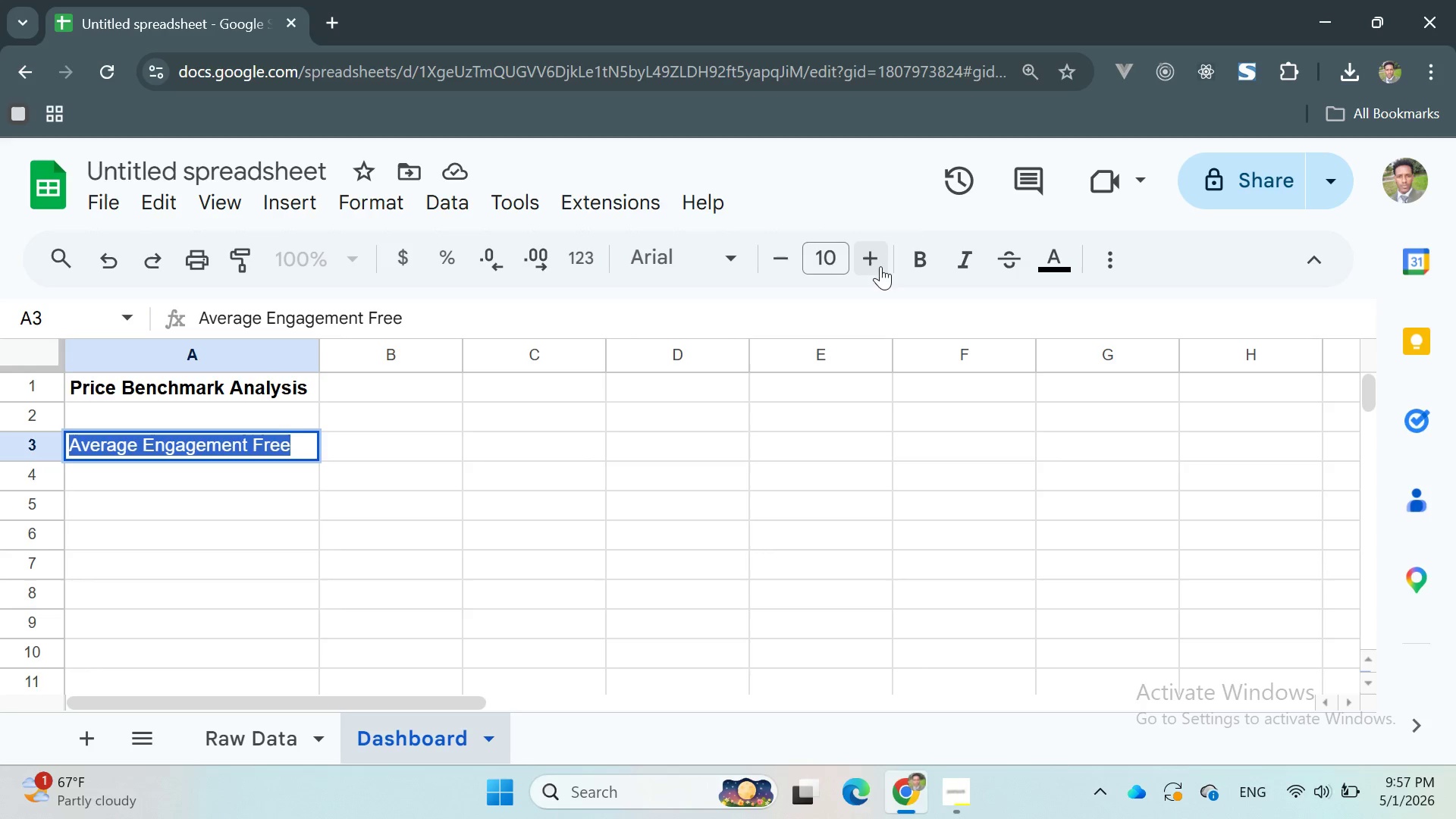 
left_click([919, 252])
 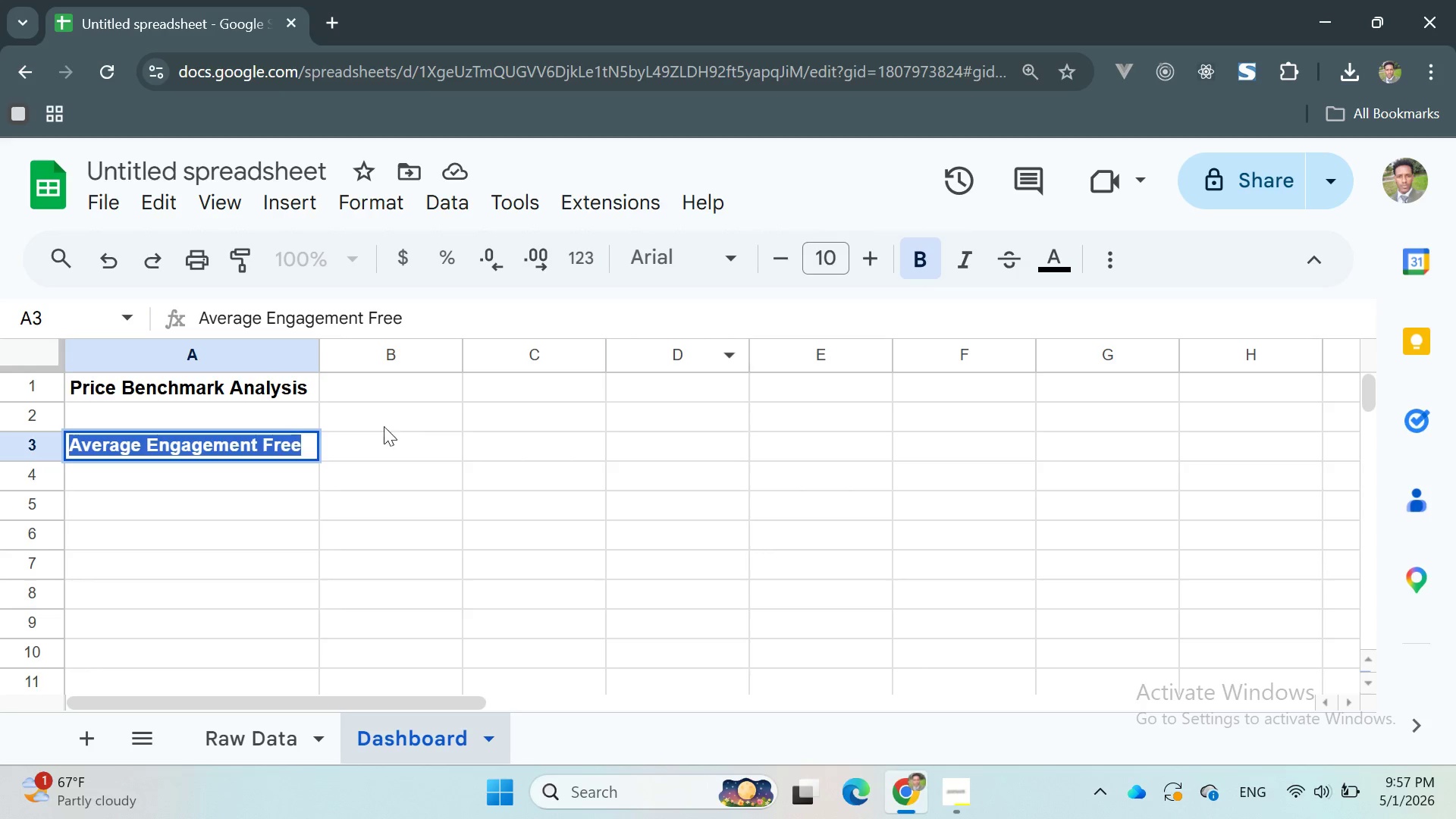 
left_click([325, 447])
 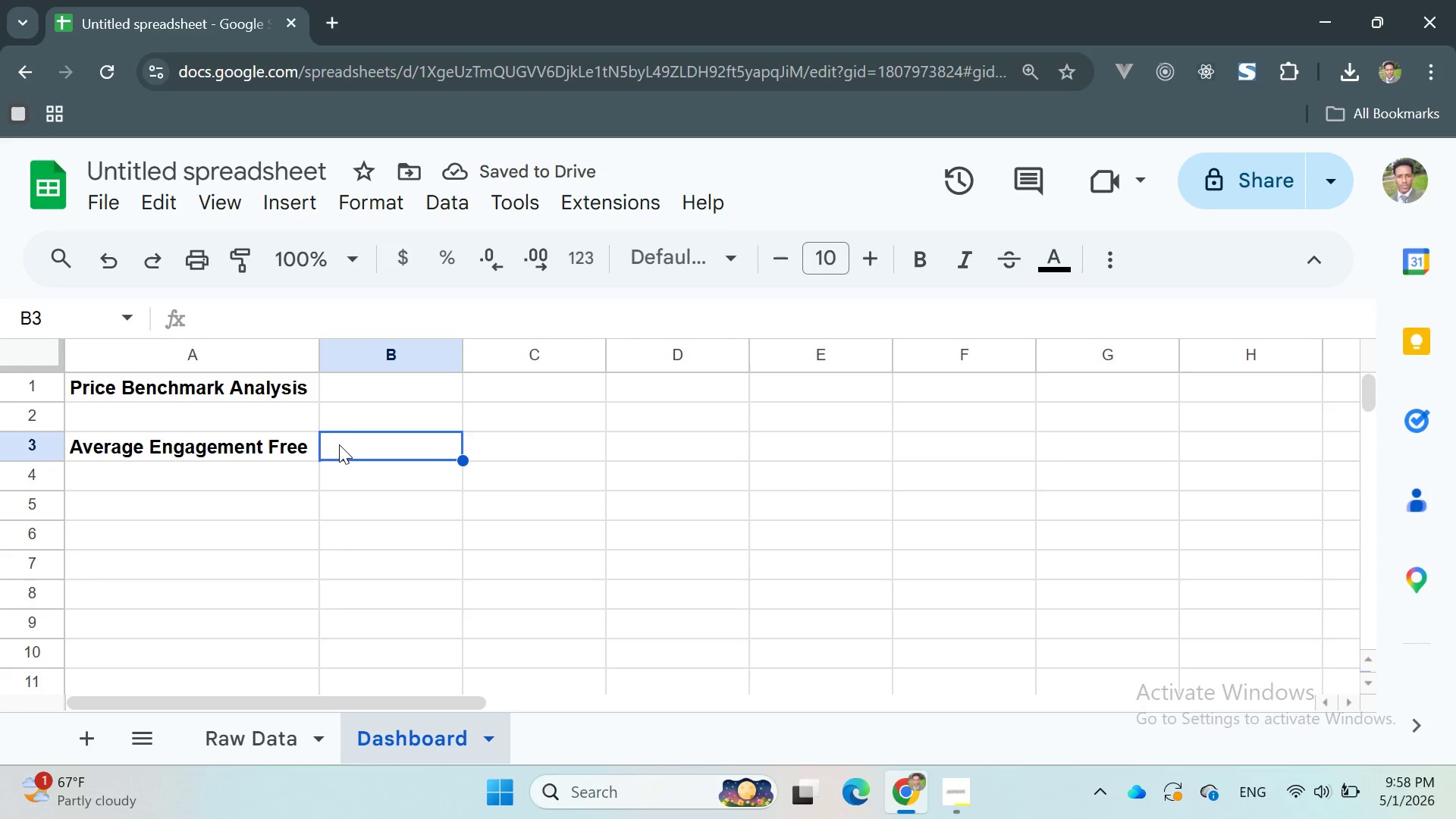 
type(=a)
key(Backspace)
type(AVERAG)
 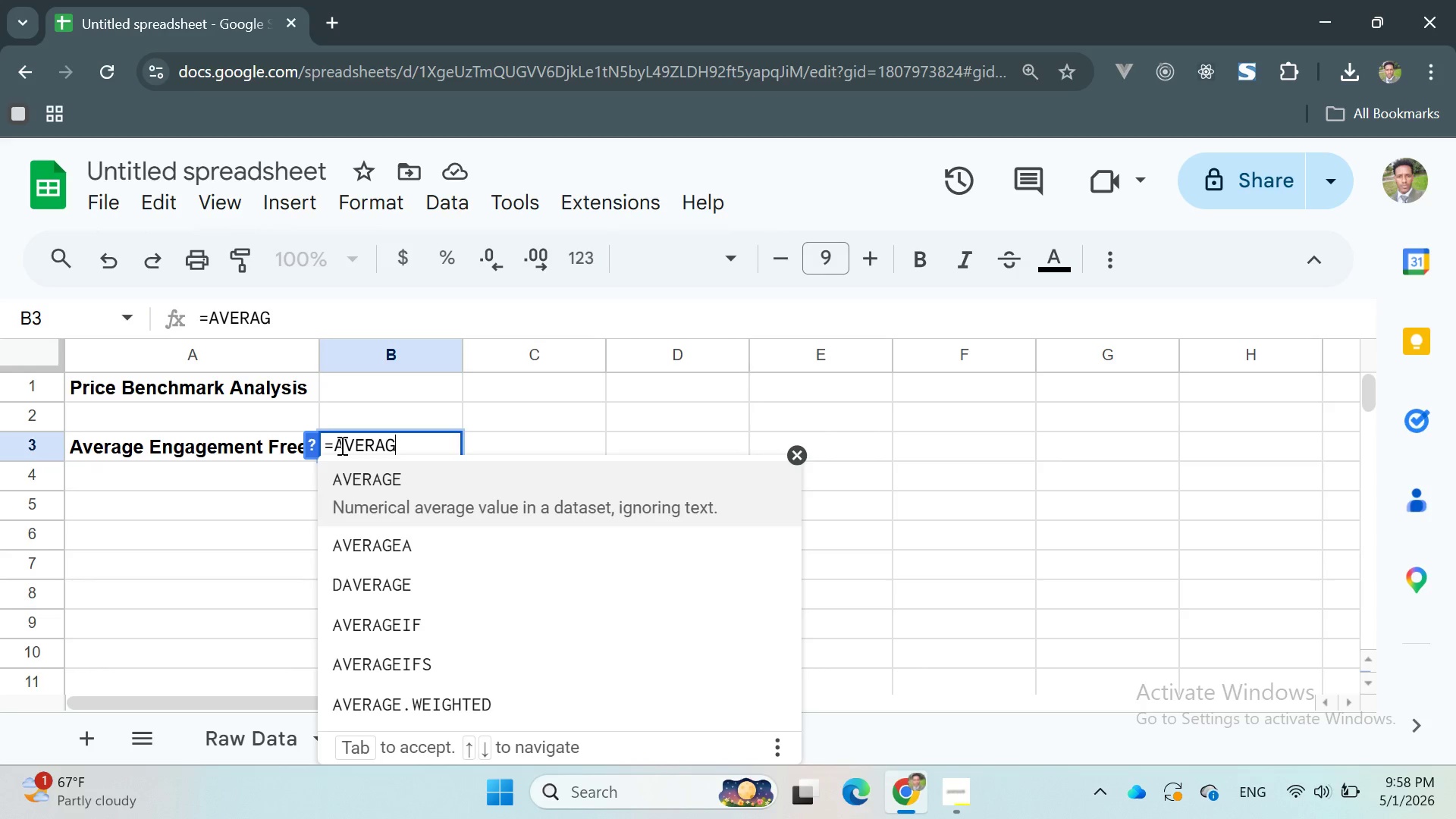 
key(Enter)
 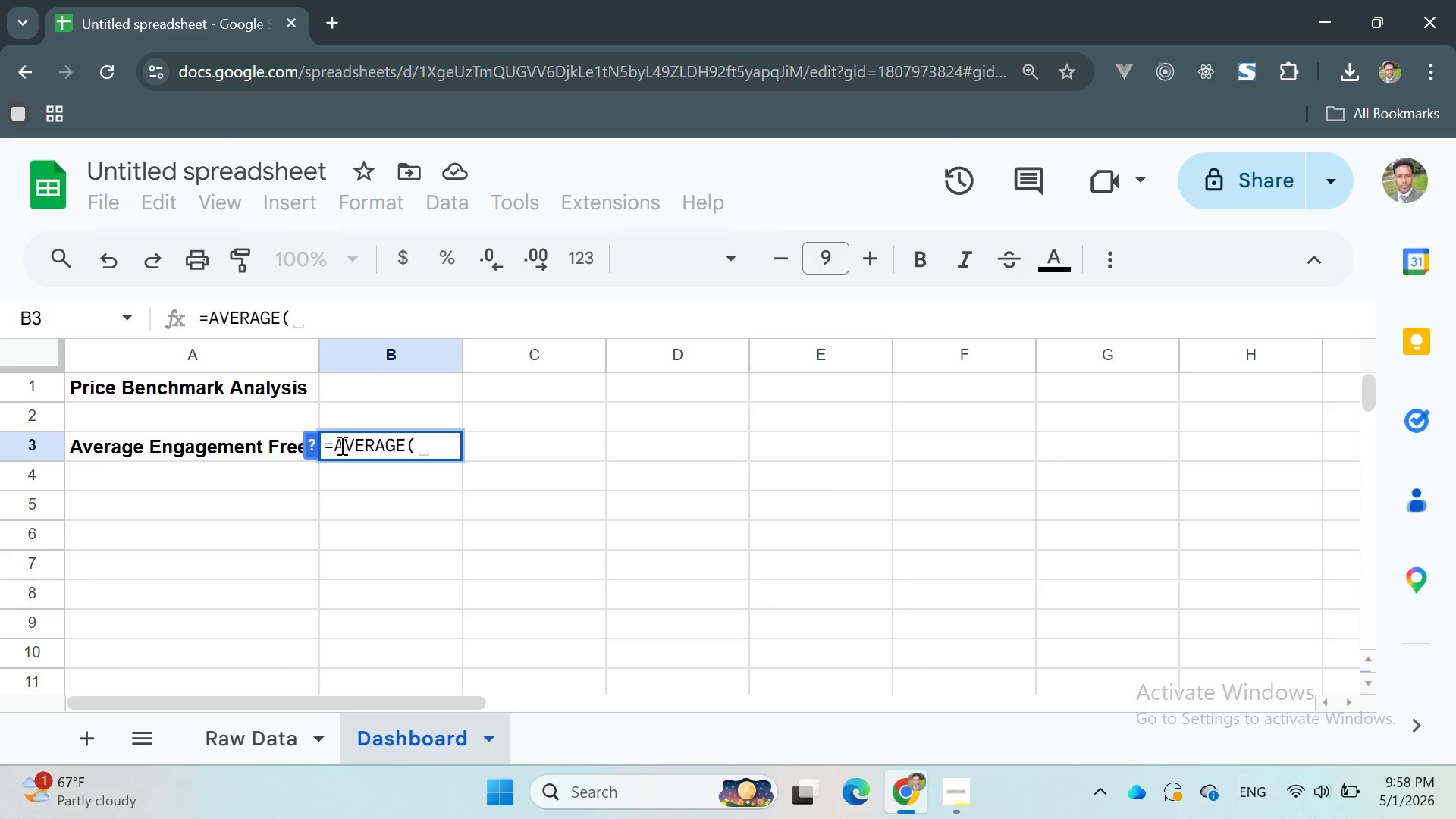 
key(Quote)
 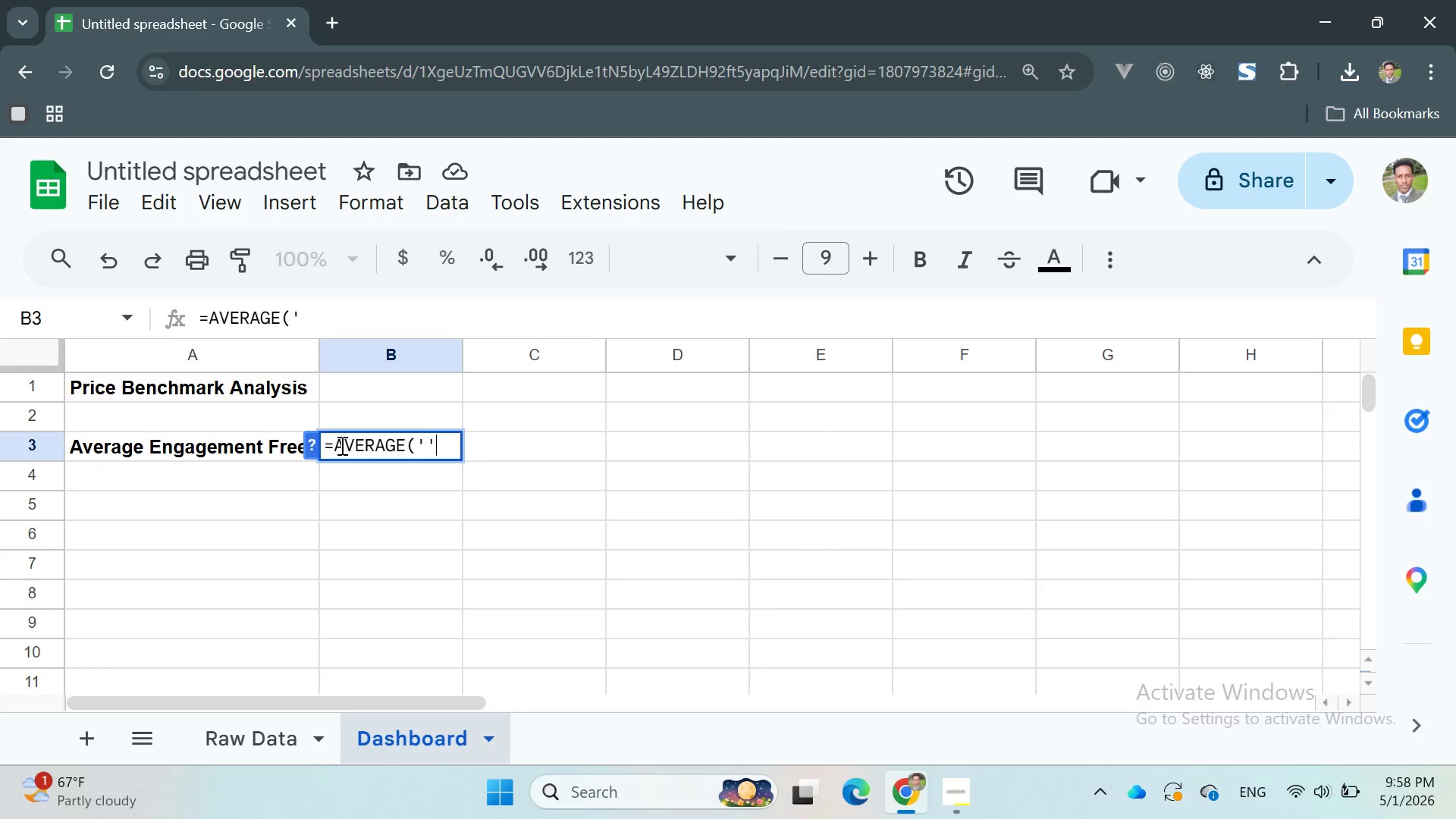 
key(Quote)
 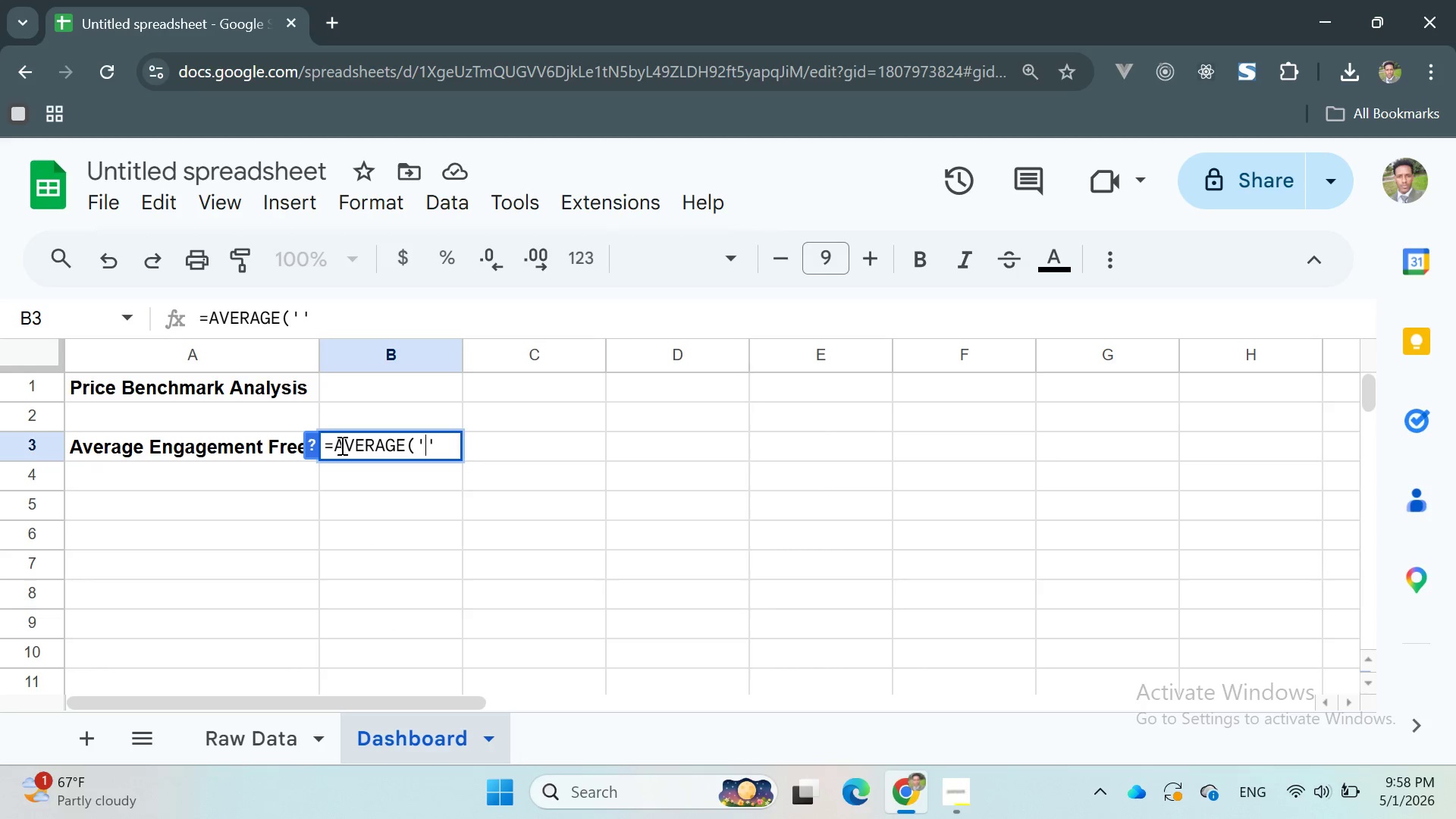 
key(ArrowLeft)
 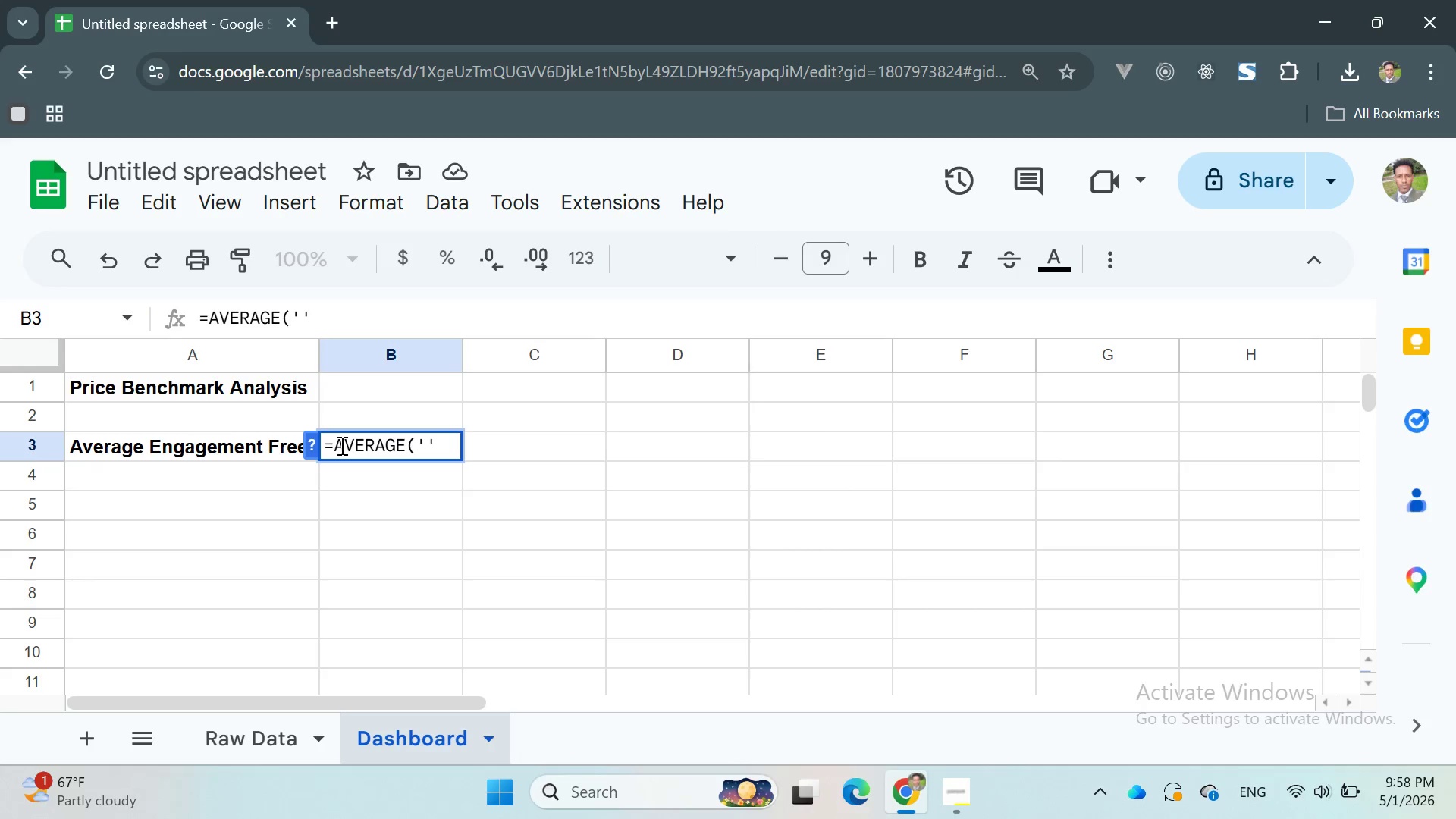 
type(Raw Data)
 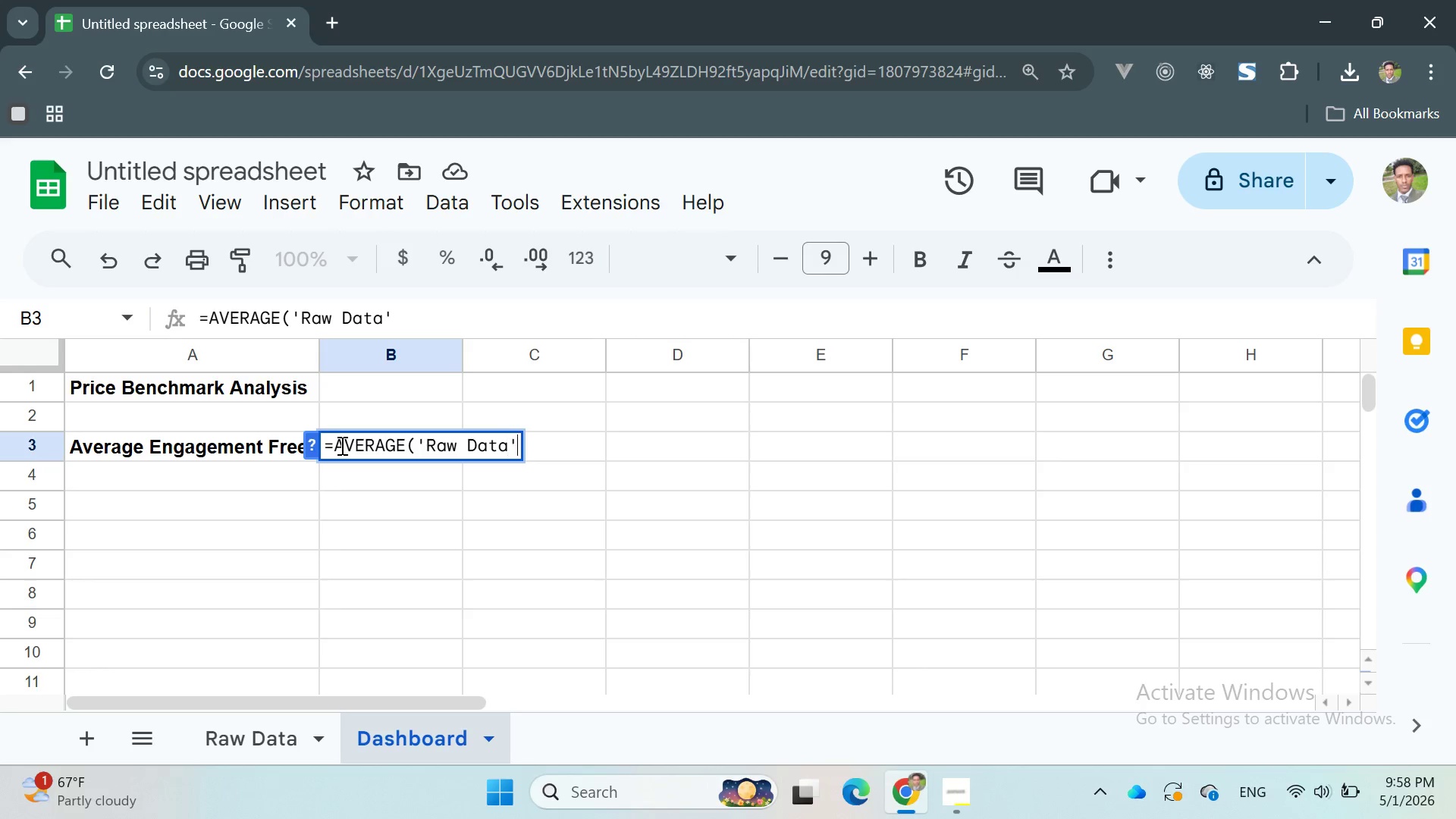 
key(ArrowRight)
 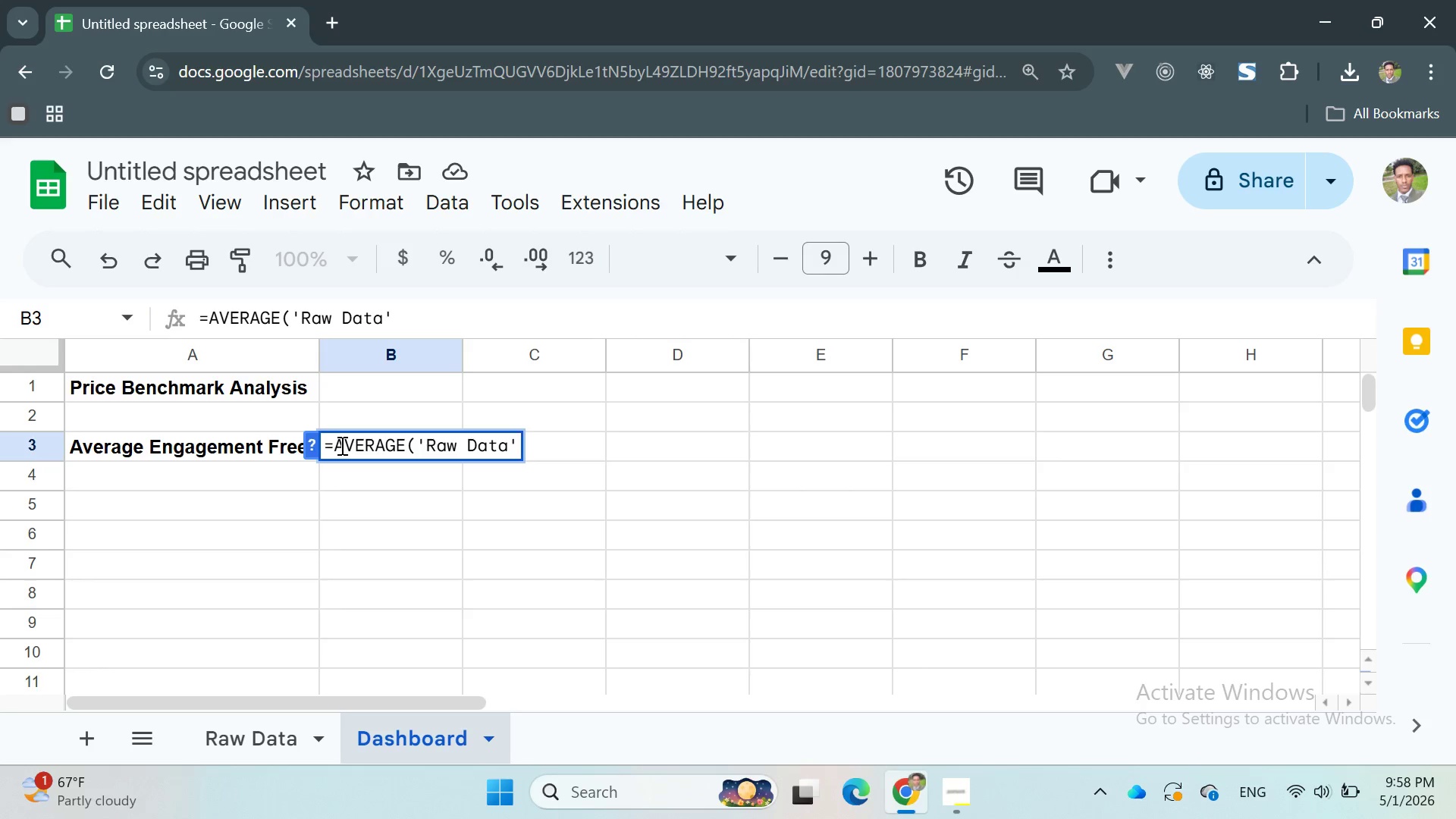 
type(!F2:F101)
 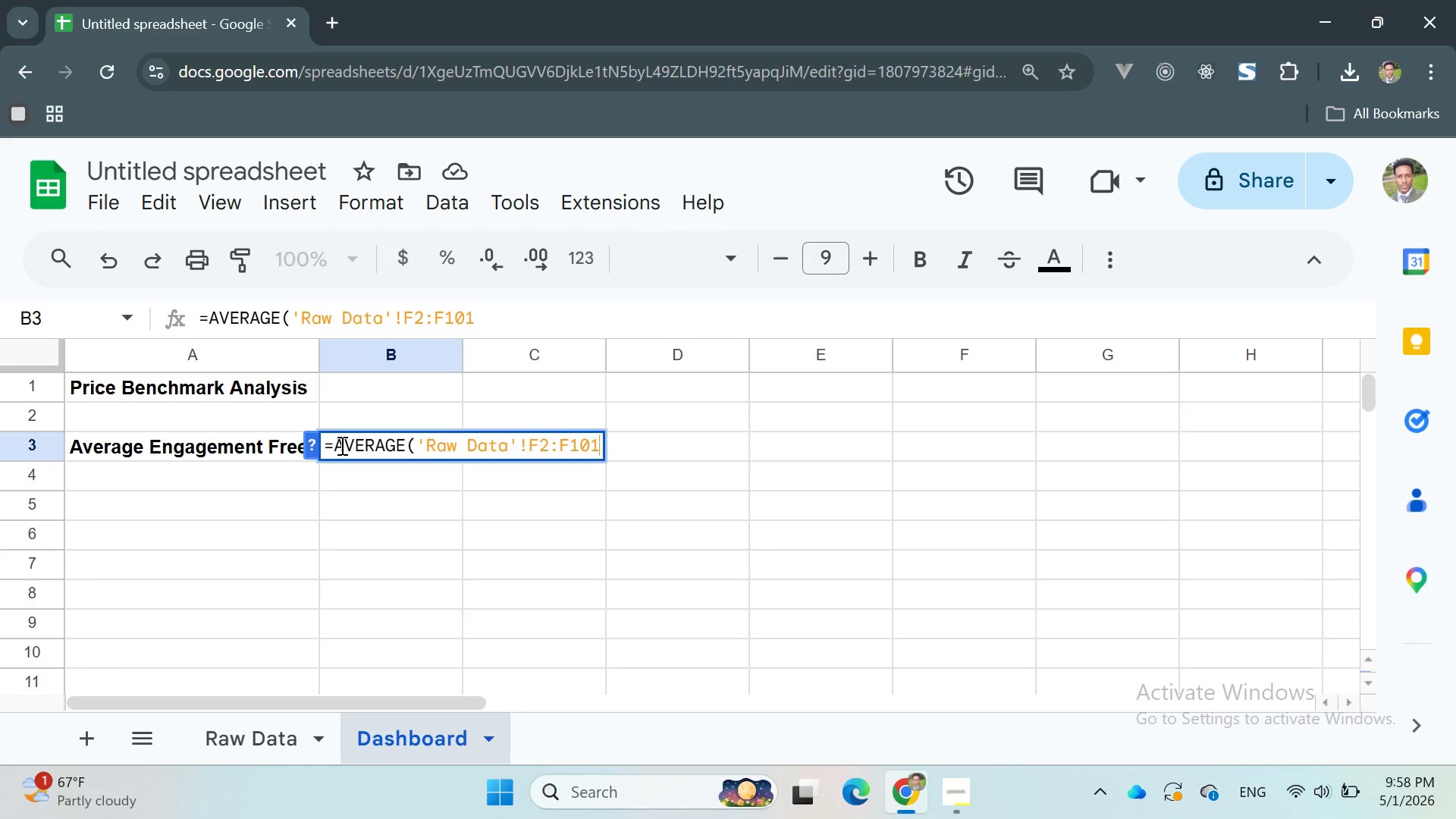 
key(Enter)
 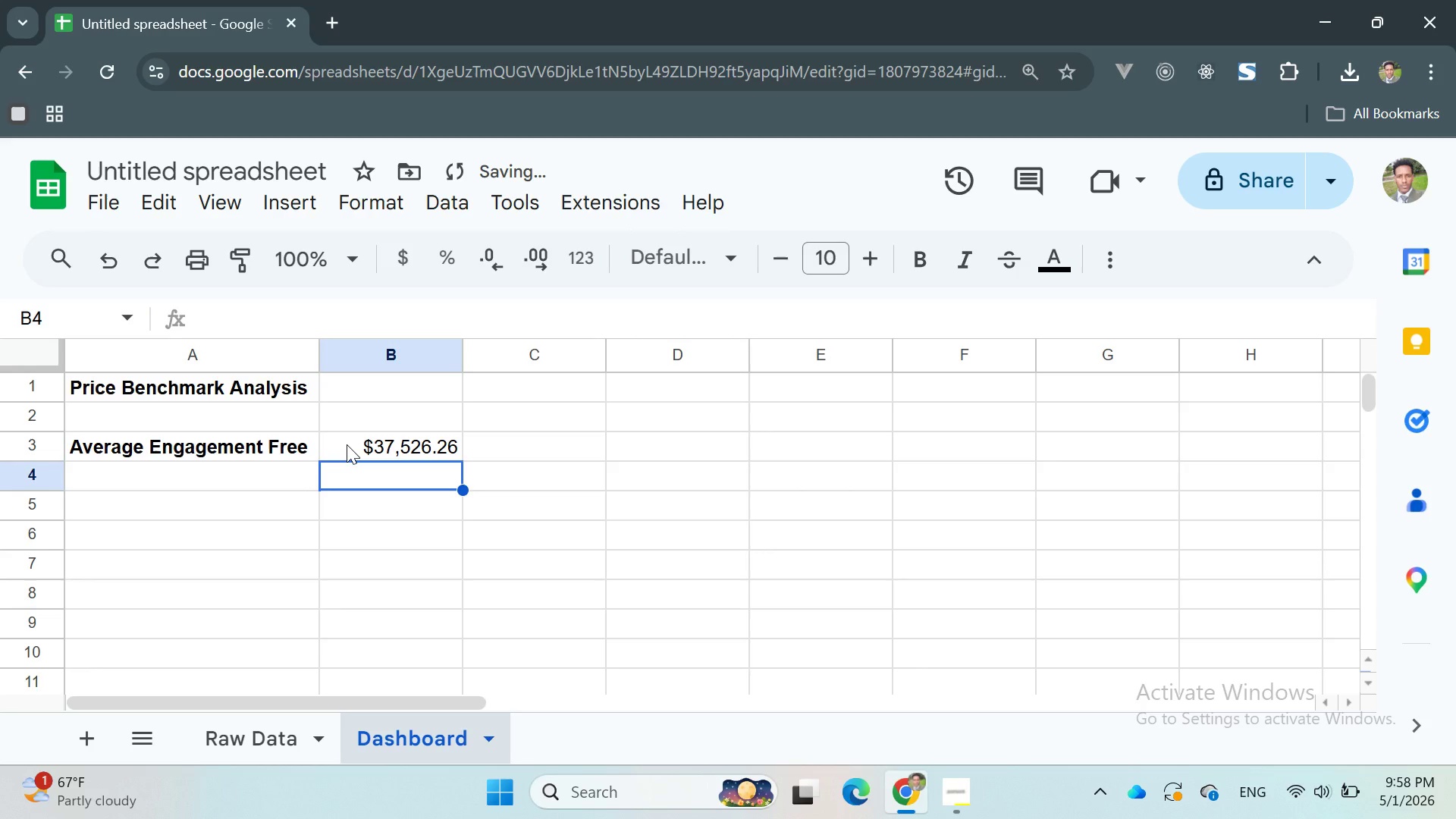 
left_click([347, 444])
 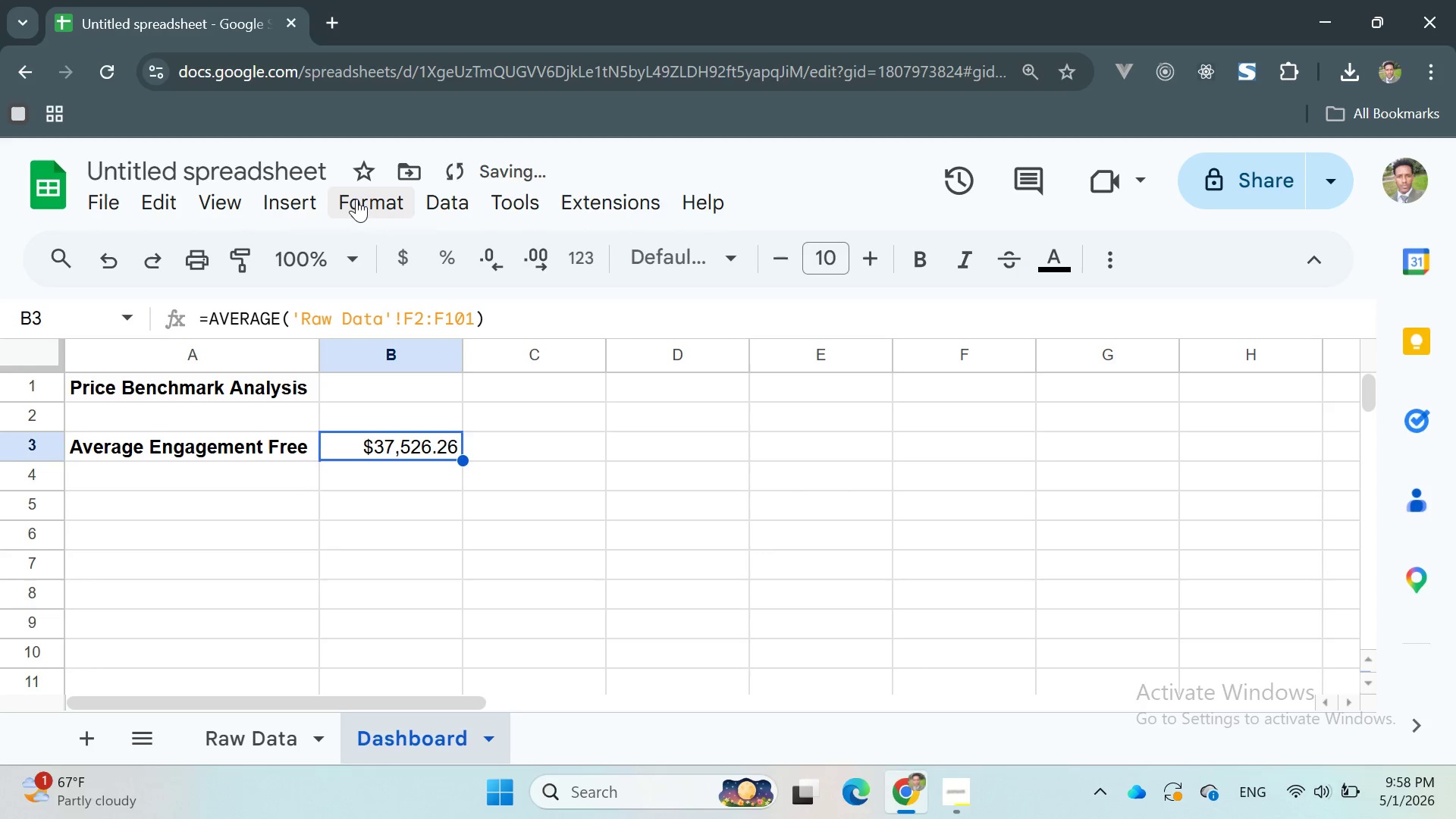 
left_click([351, 199])
 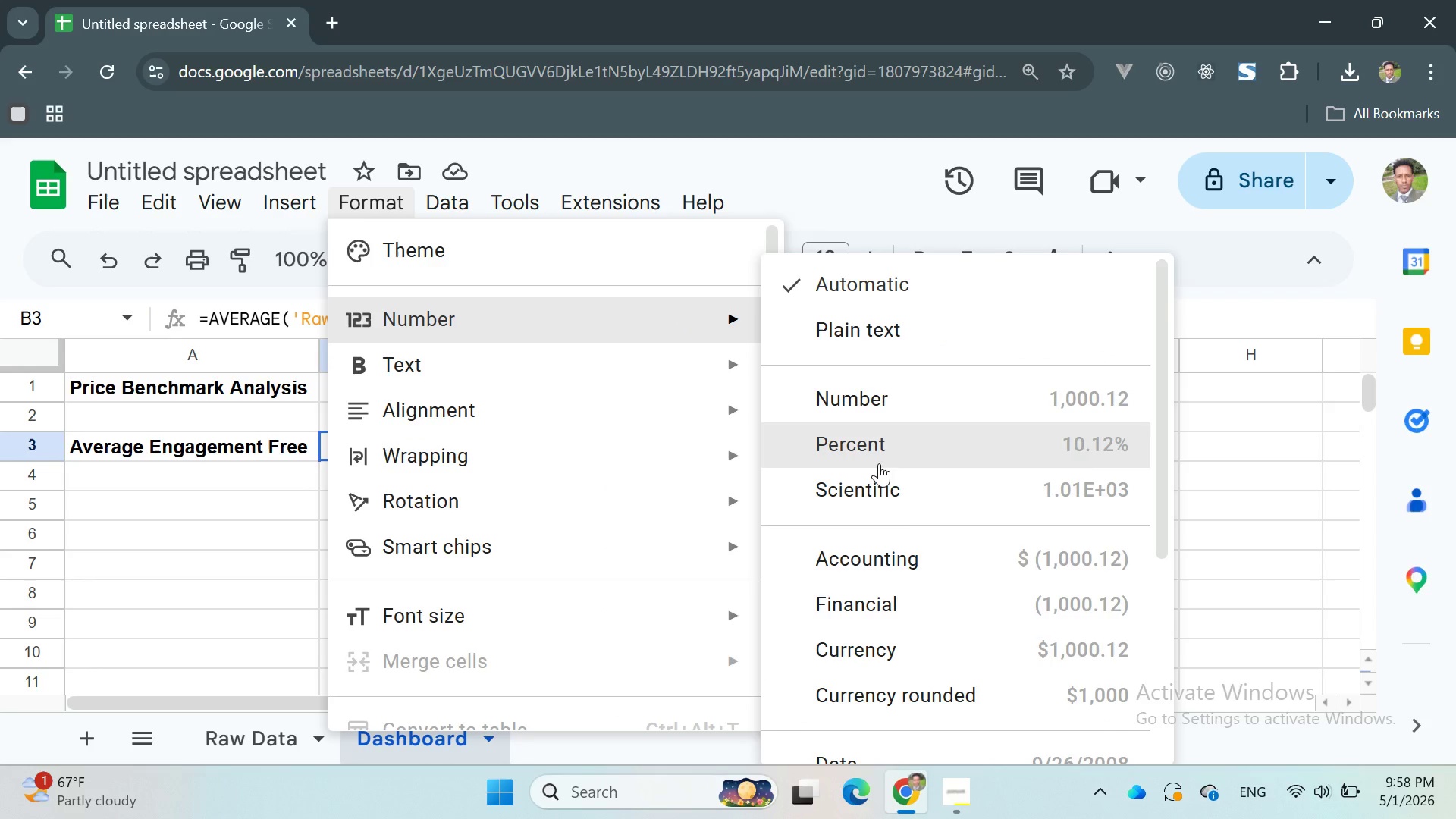 
left_click([877, 652])
 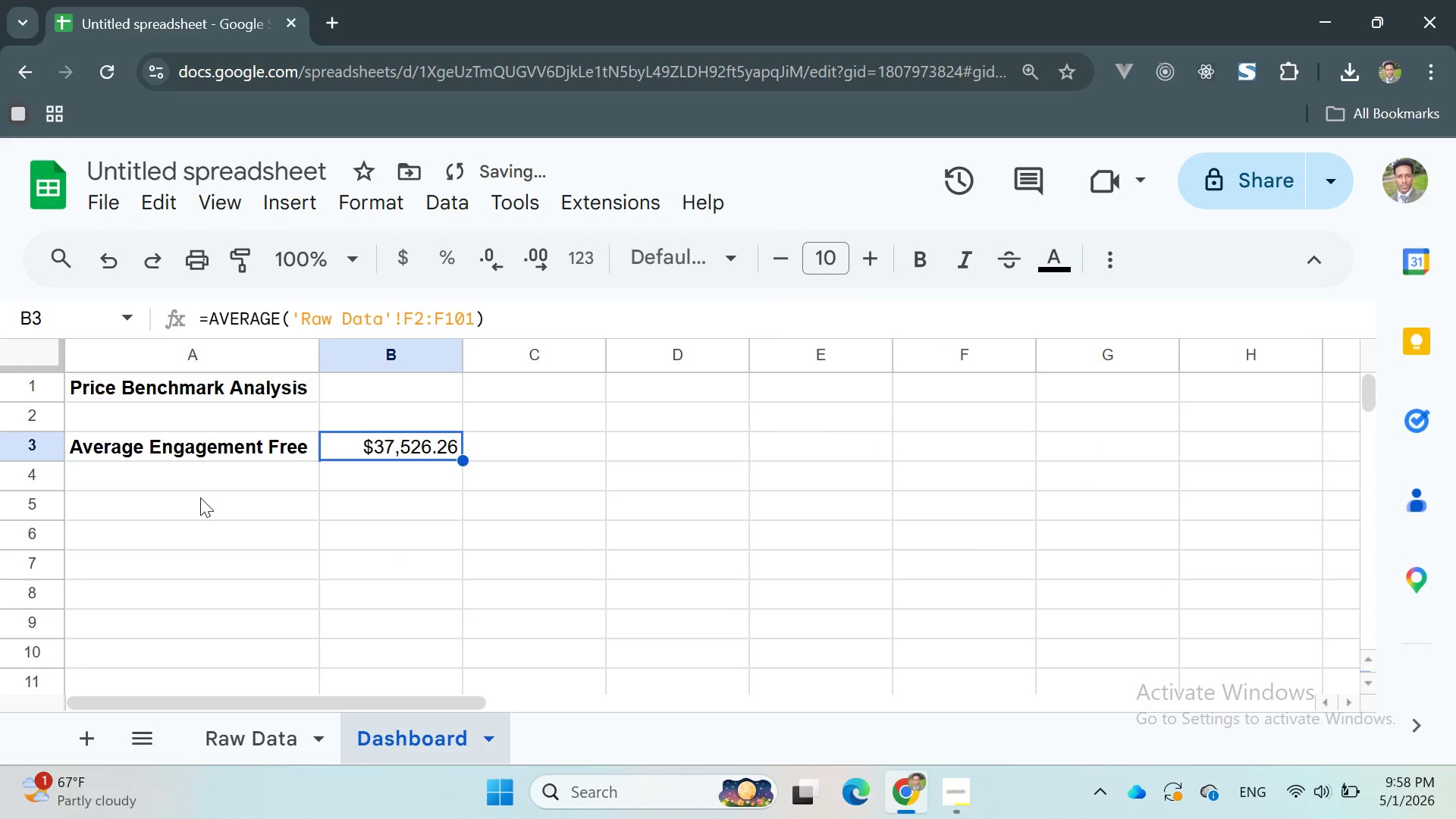 
left_click([172, 489])
 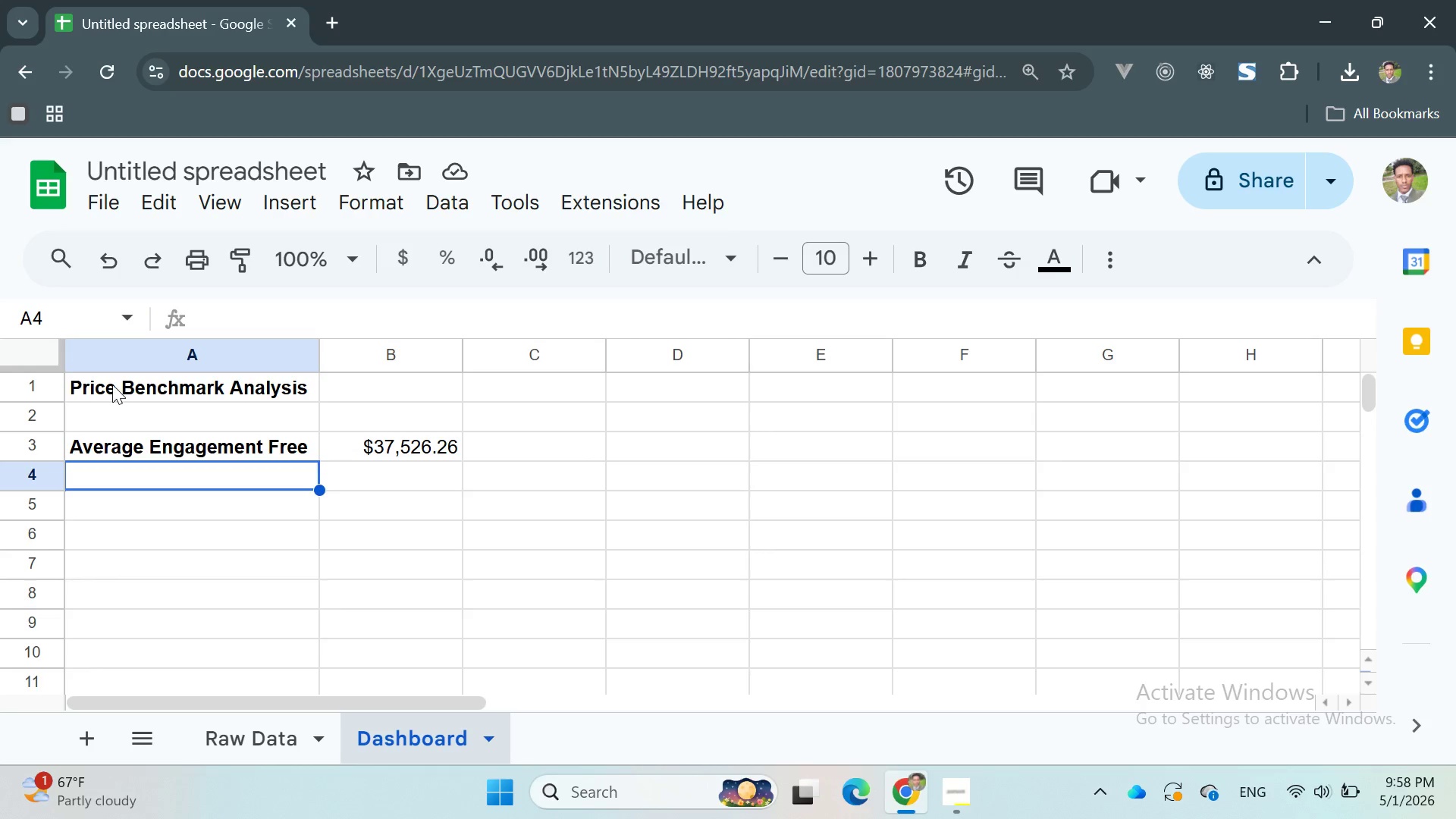 
wait(17.2)
 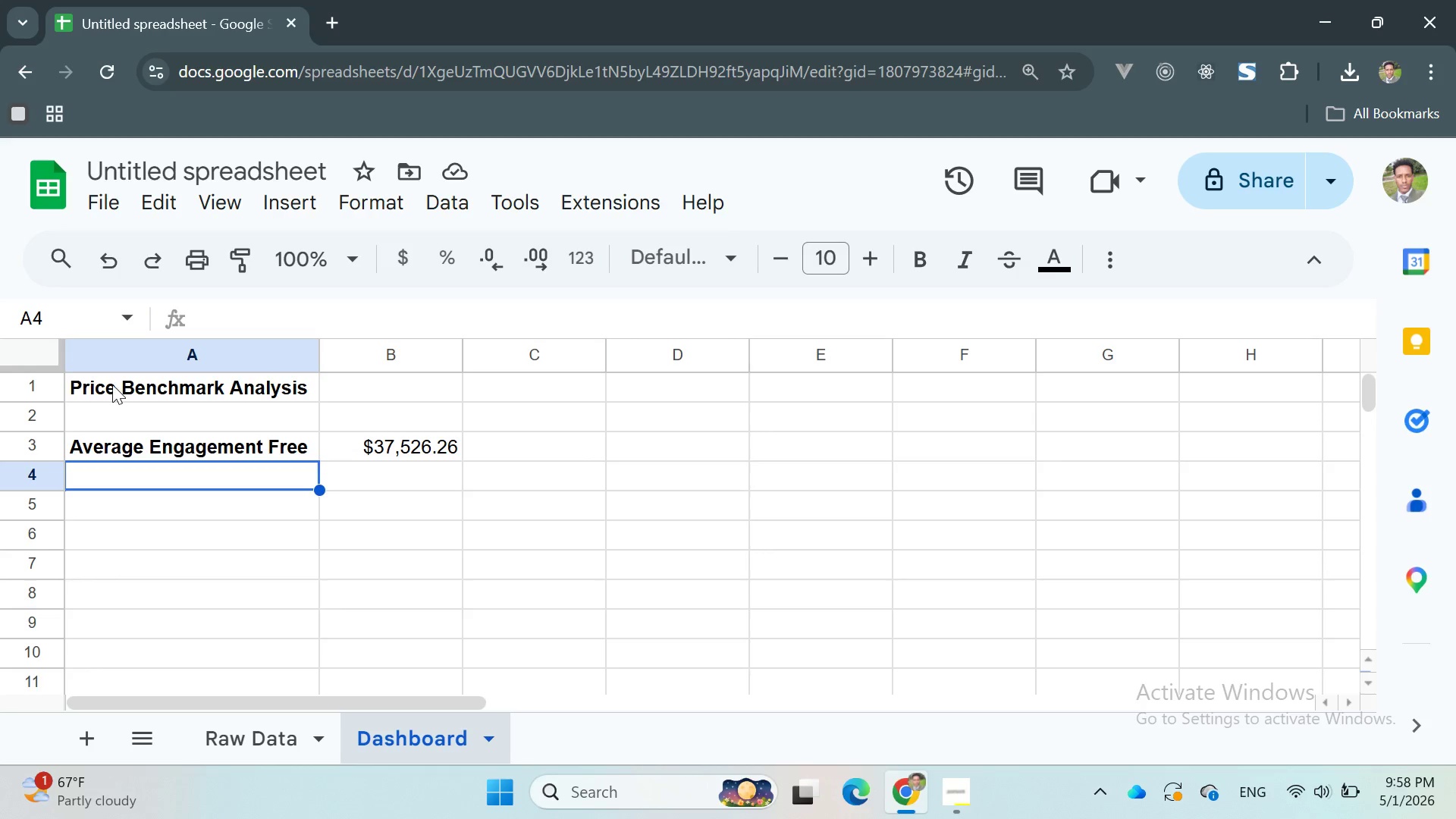 
right_click([109, 445])
 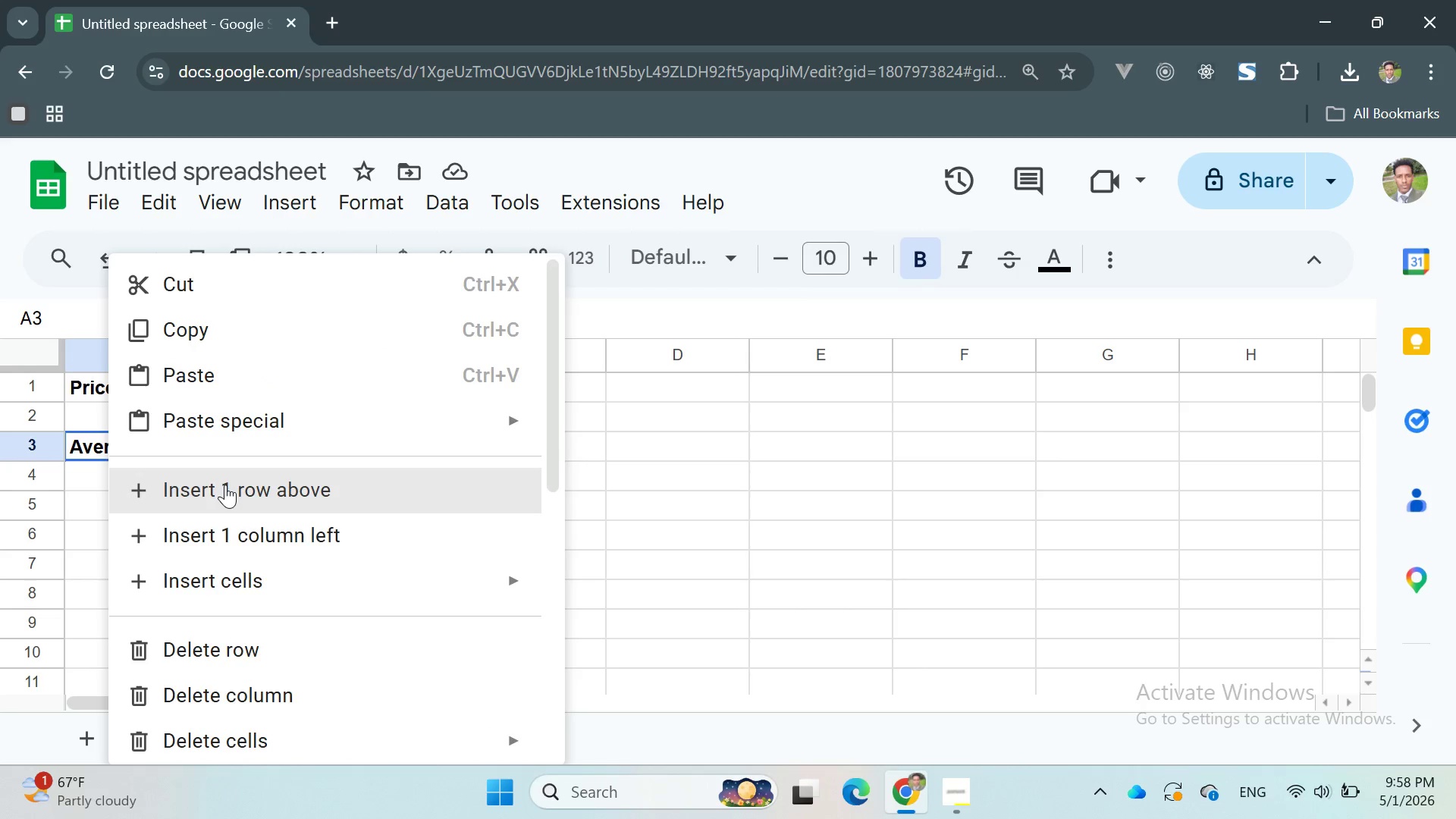 
left_click([225, 485])
 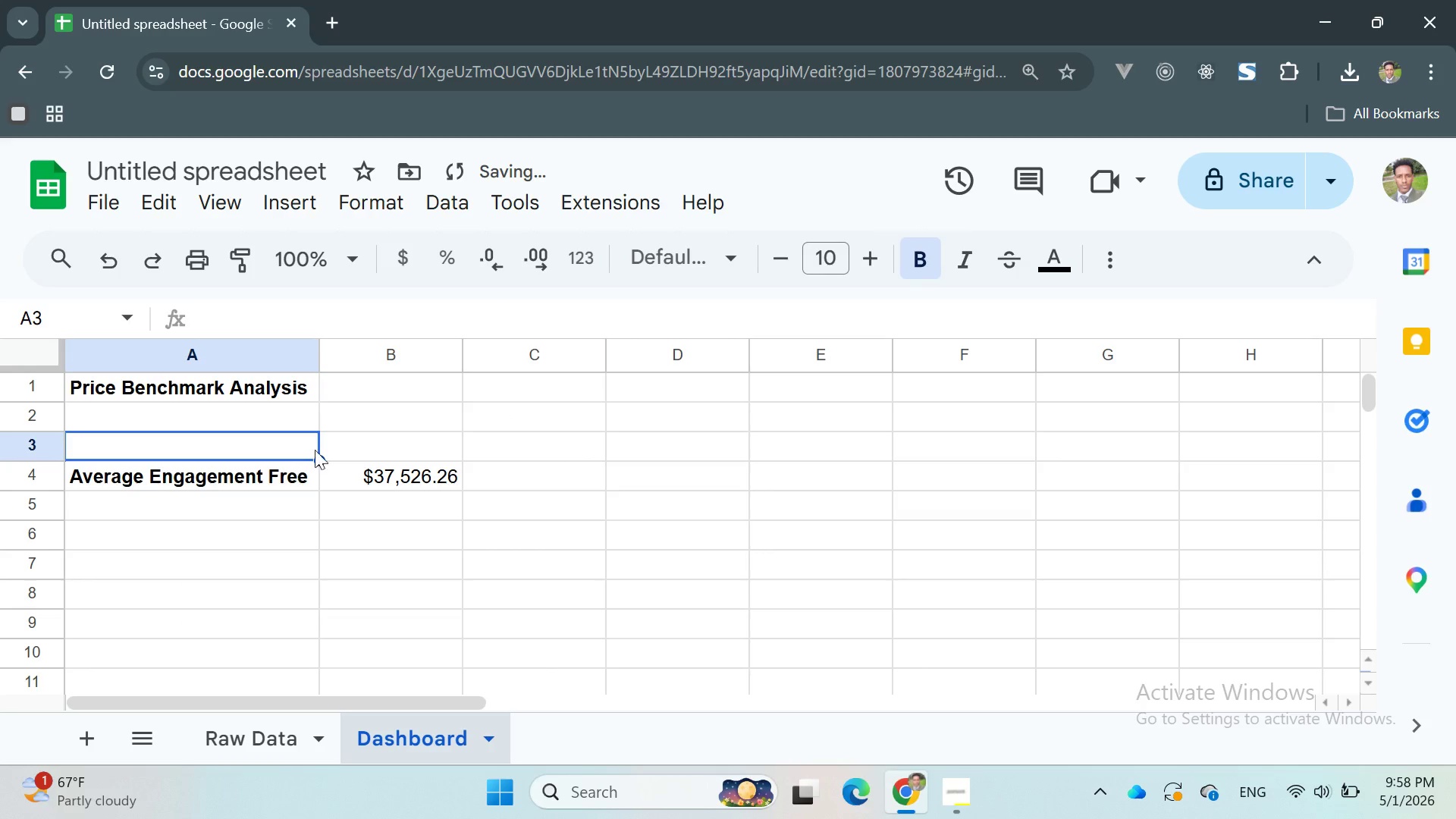 
left_click([357, 433])
 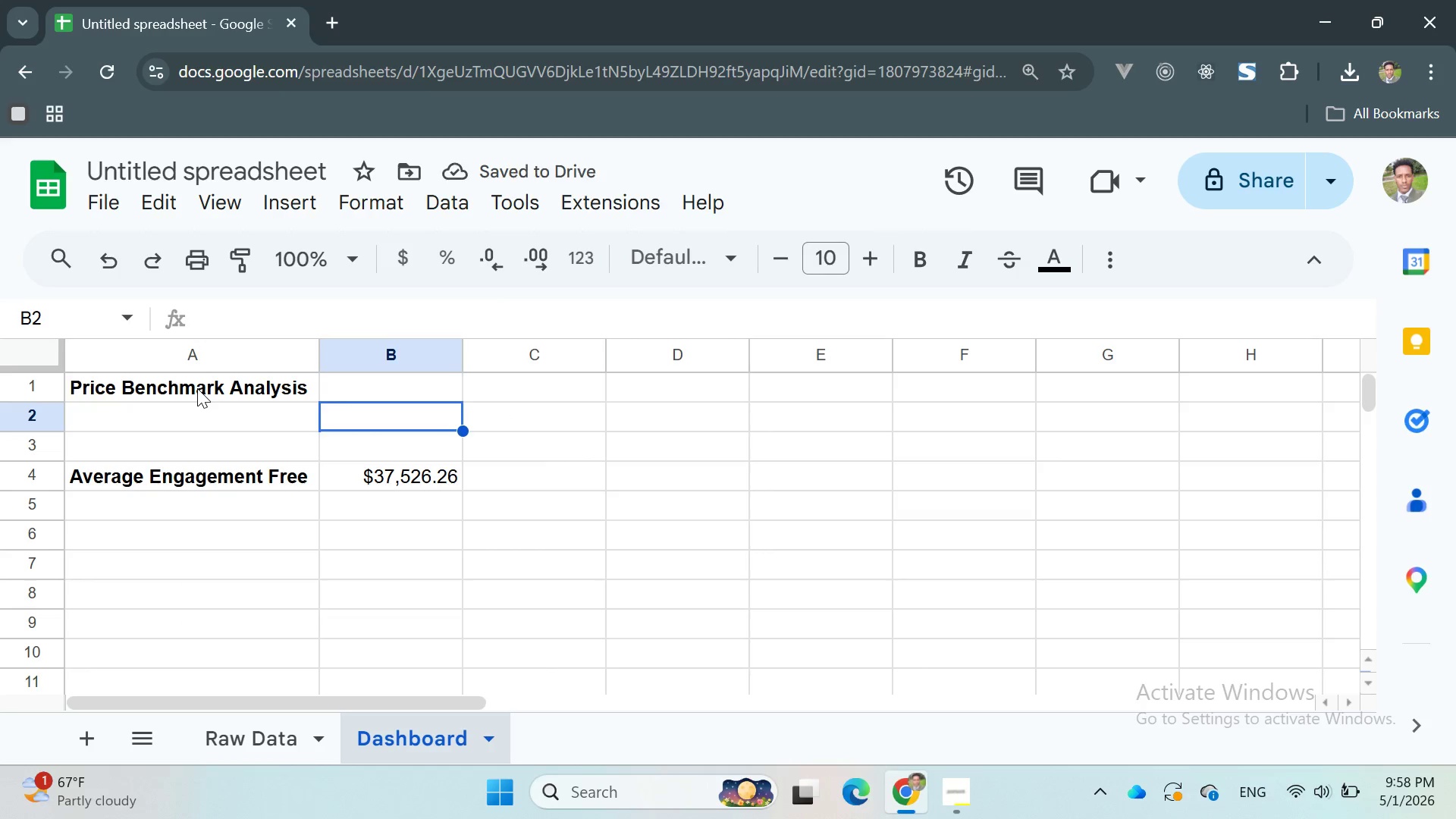 
double_click([197, 388])
 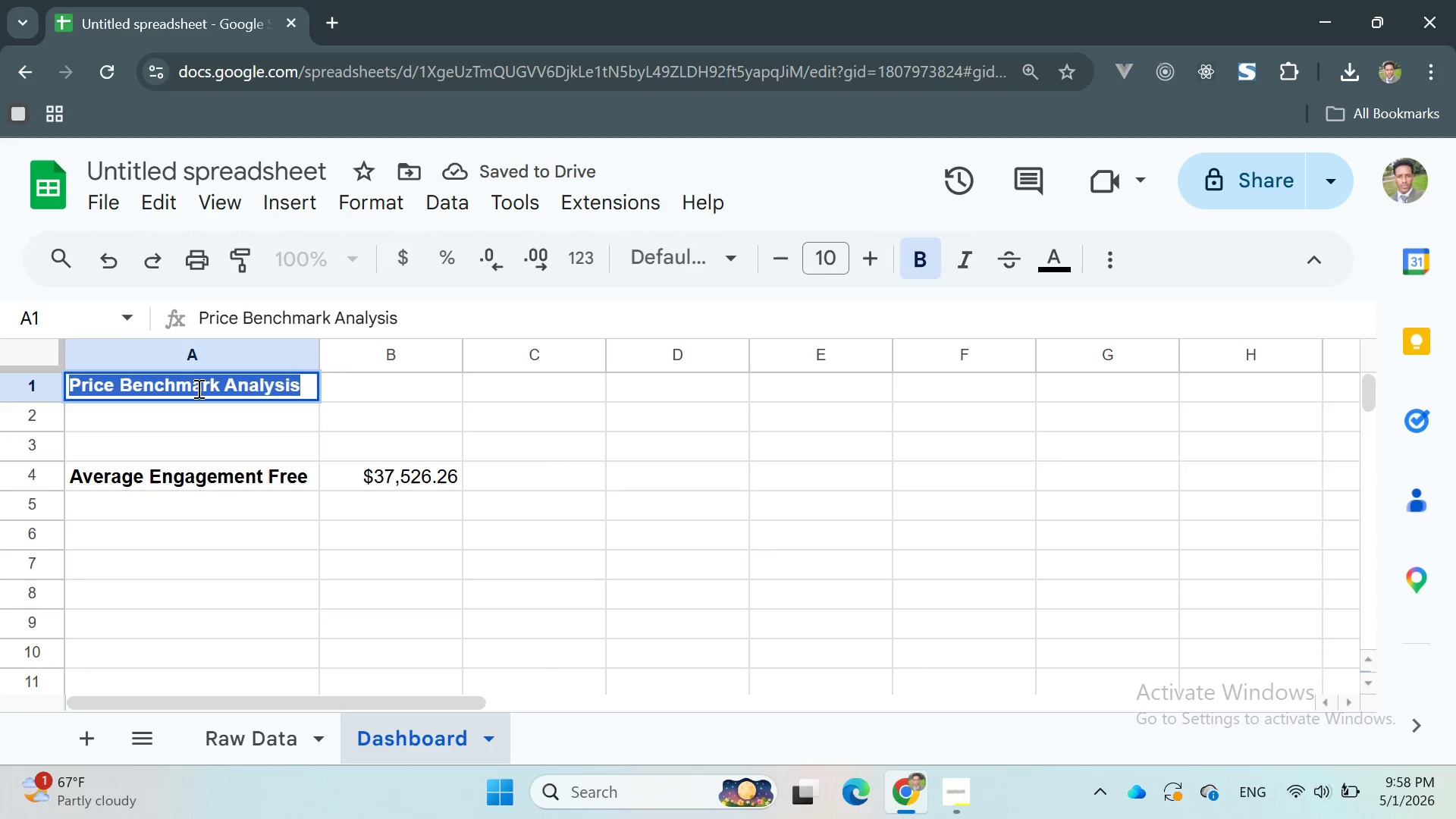 
triple_click([197, 388])
 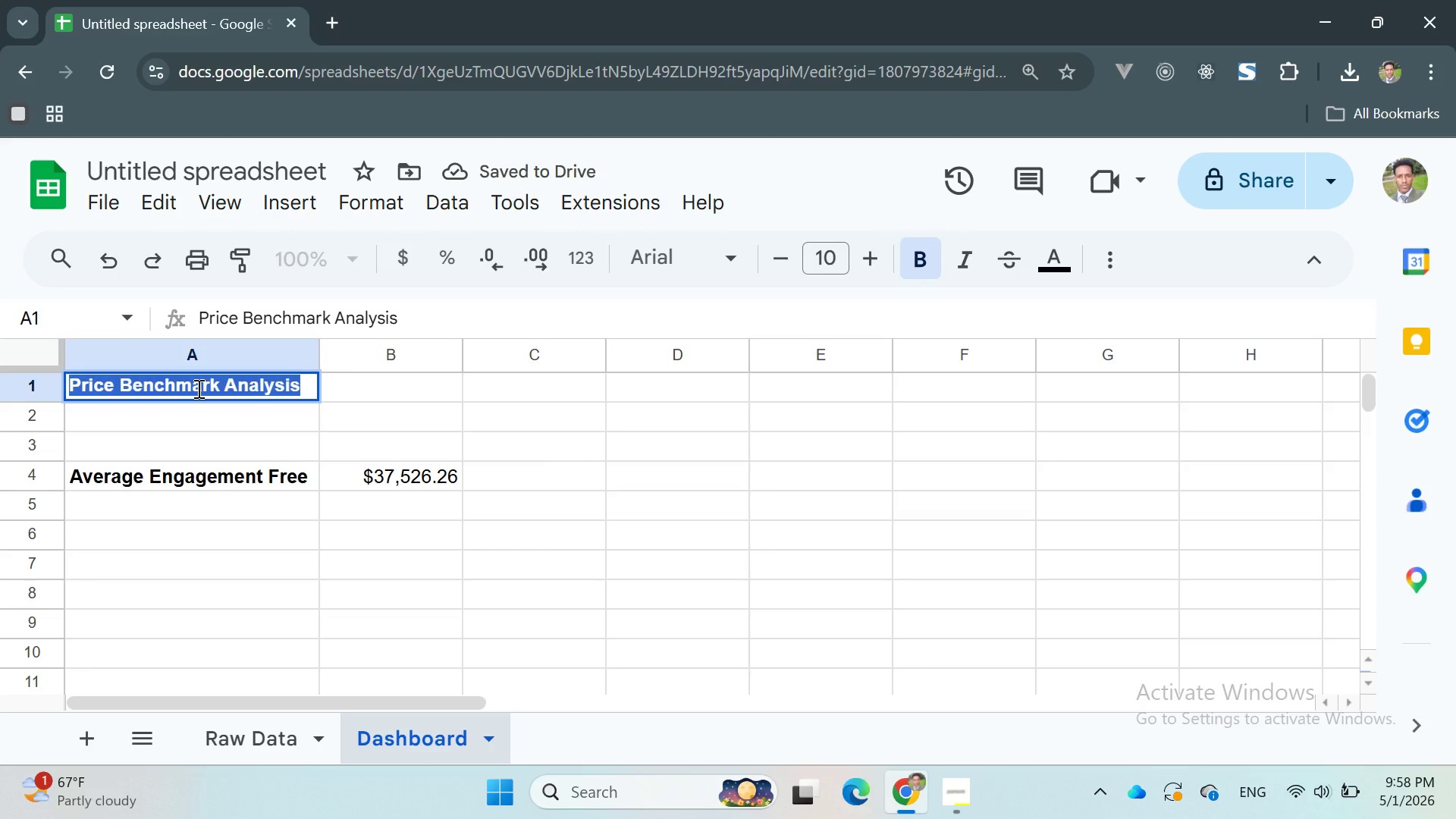 
key(Control+X)
 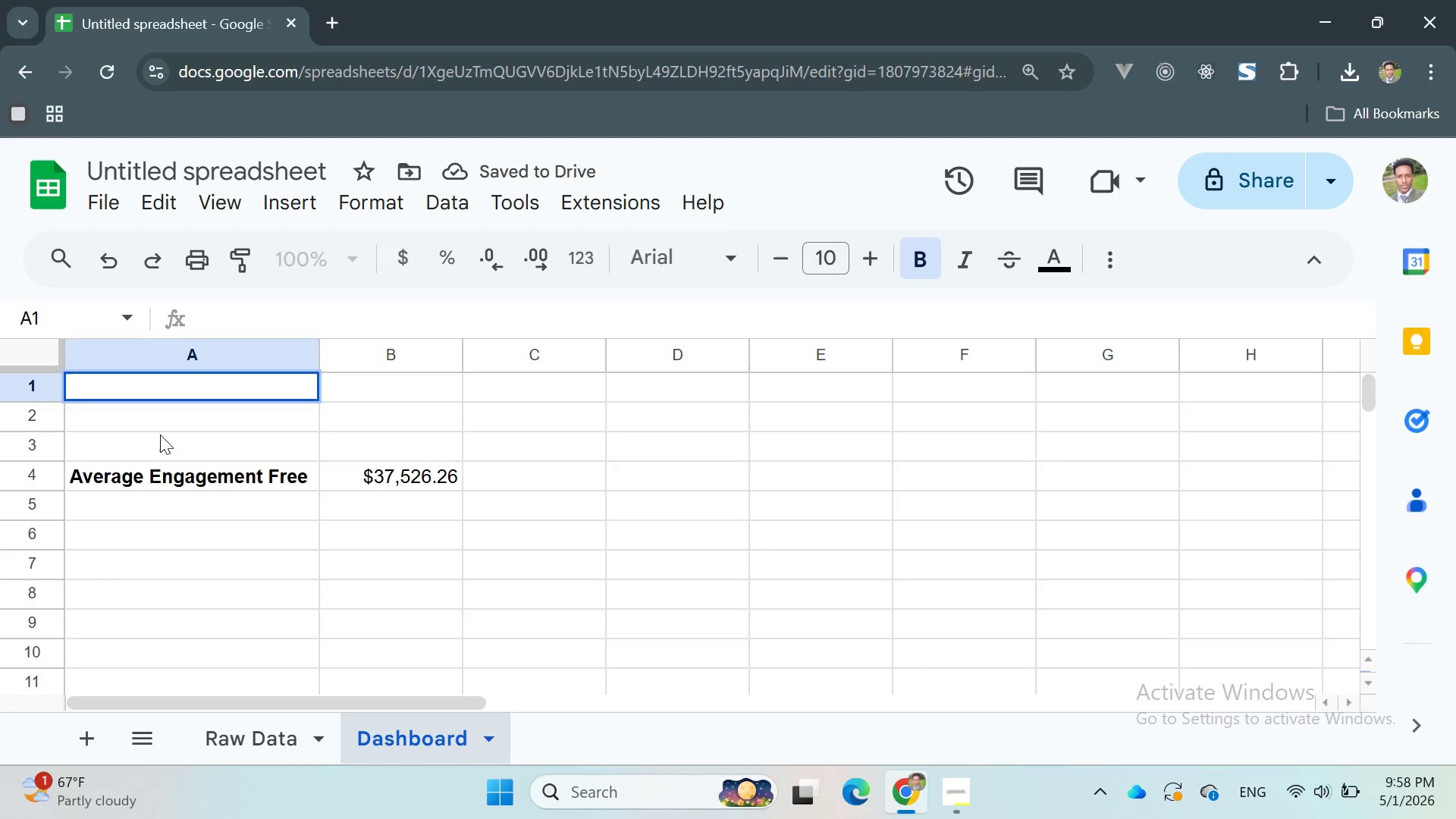 
double_click([159, 436])
 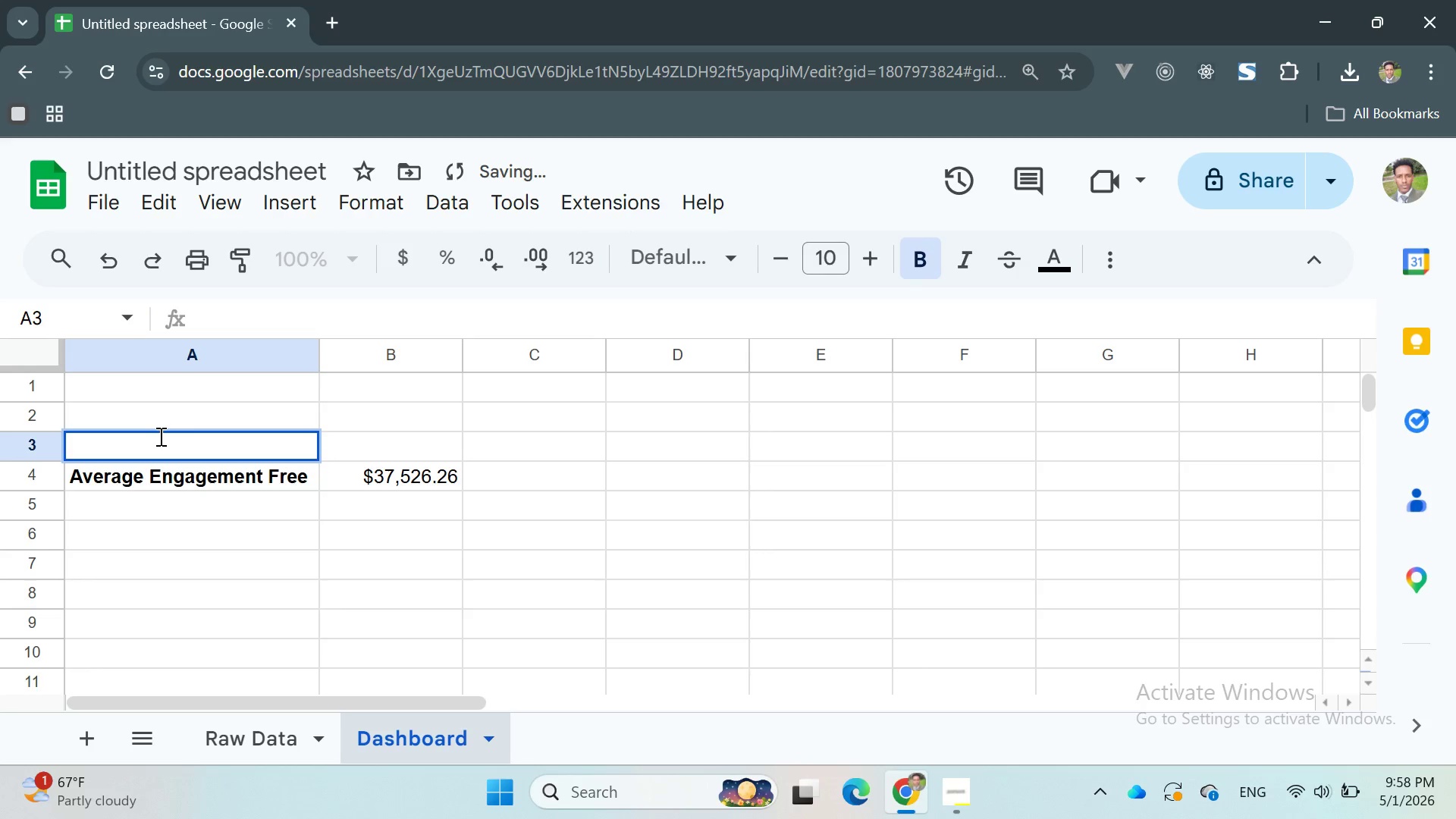 
key(Control+V)
 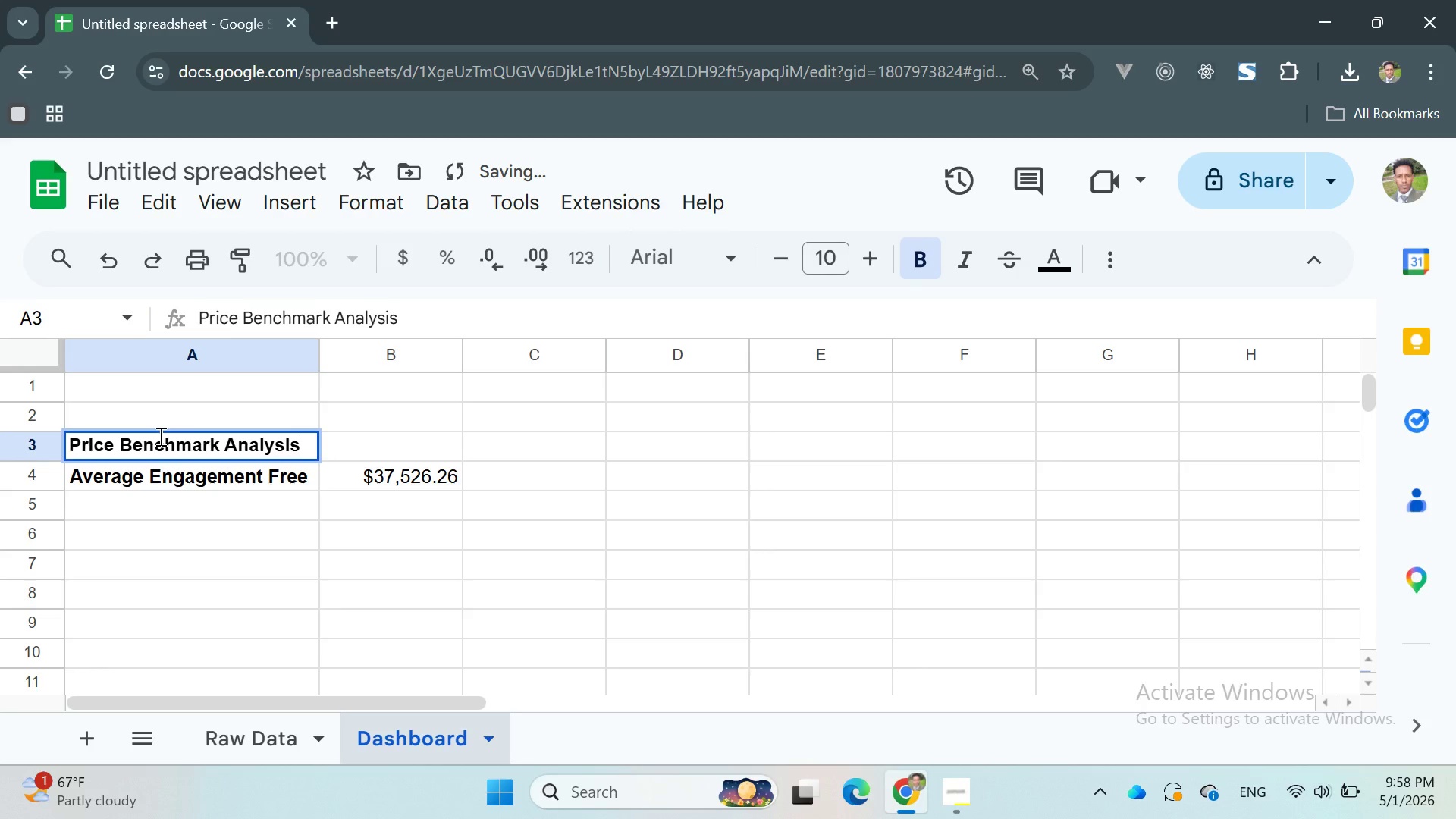 
key(Enter)
 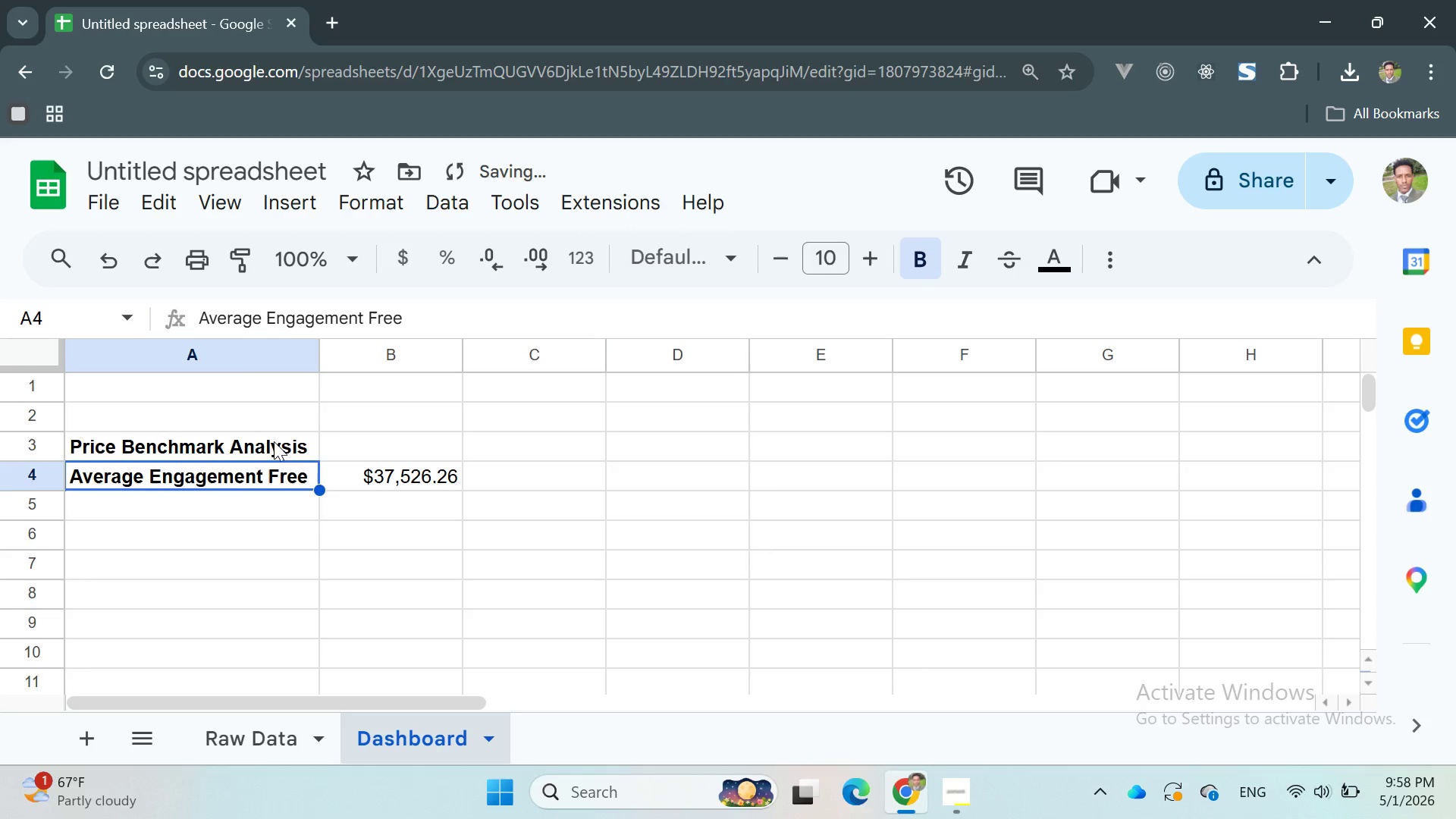 
double_click([254, 446])
 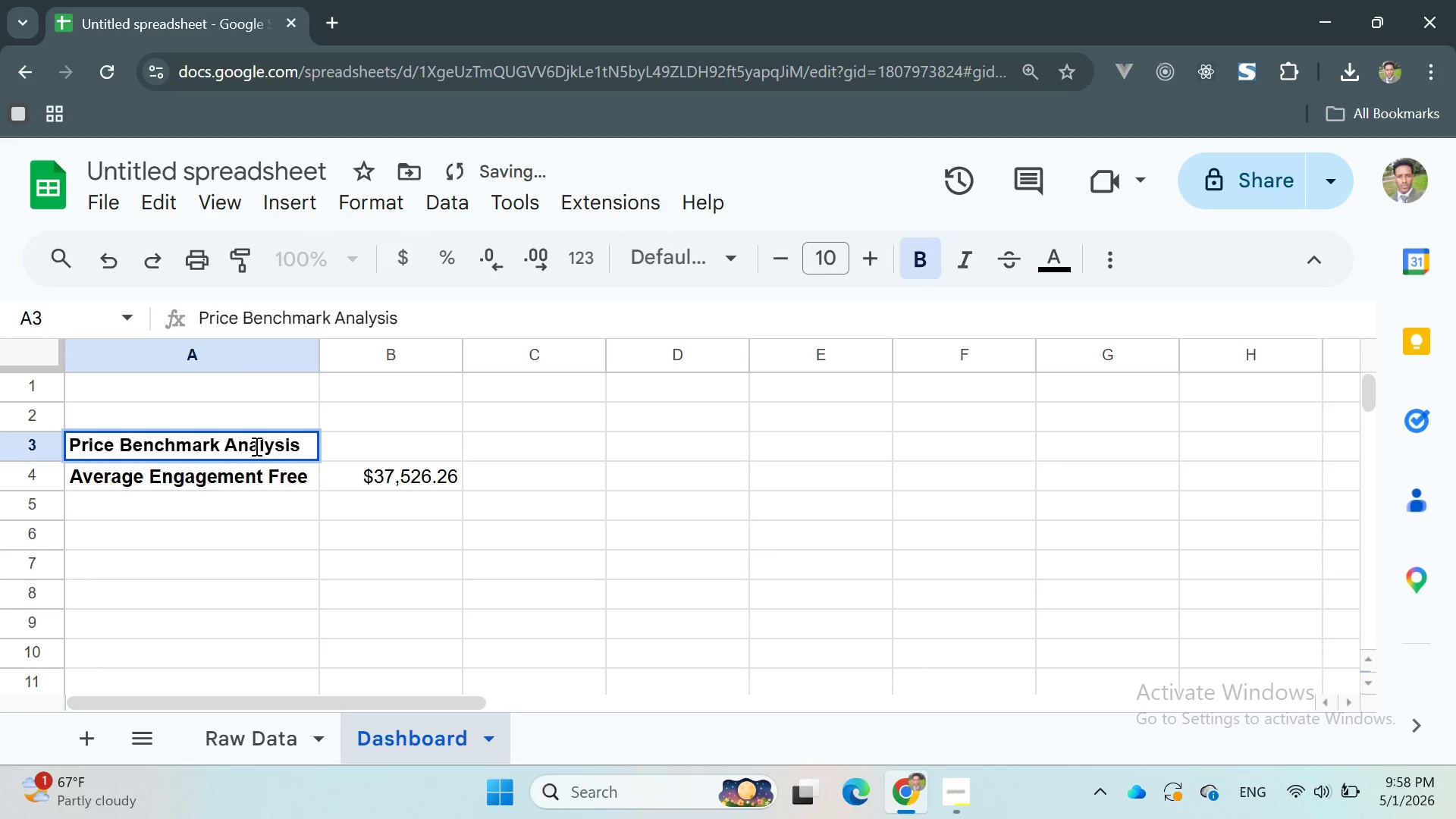 
double_click([255, 446])
 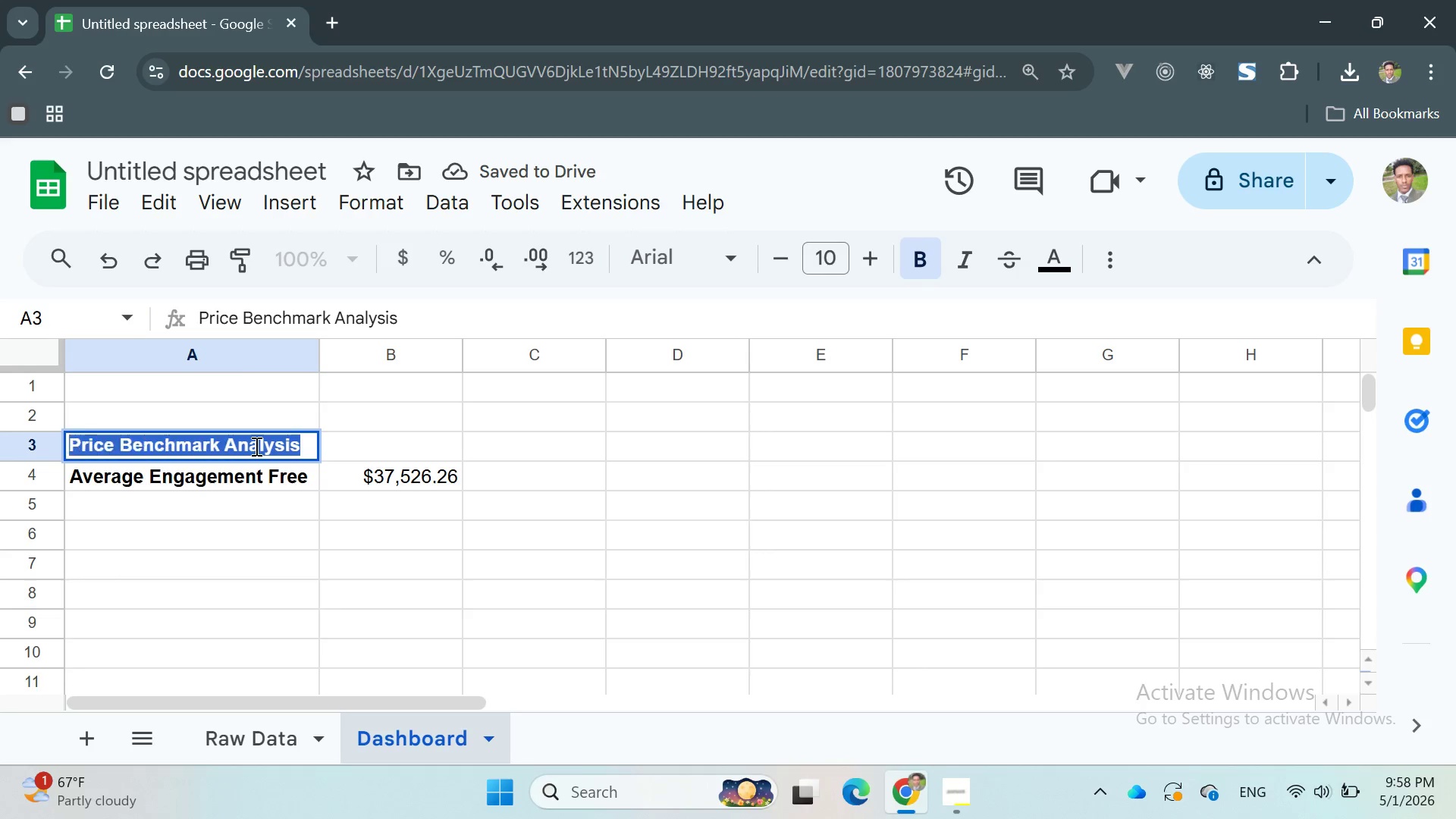 
triple_click([255, 446])
 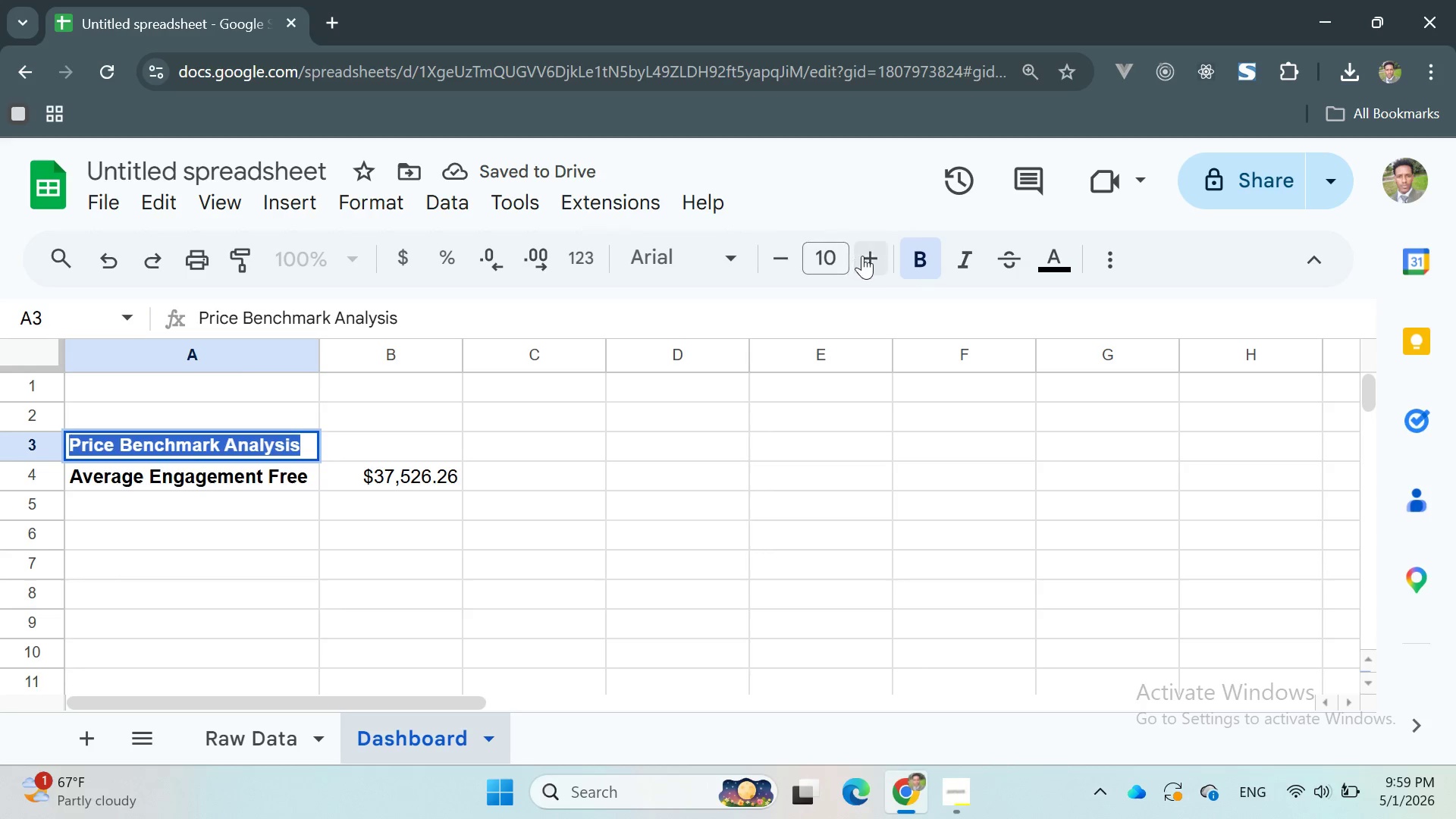 
double_click([870, 259])
 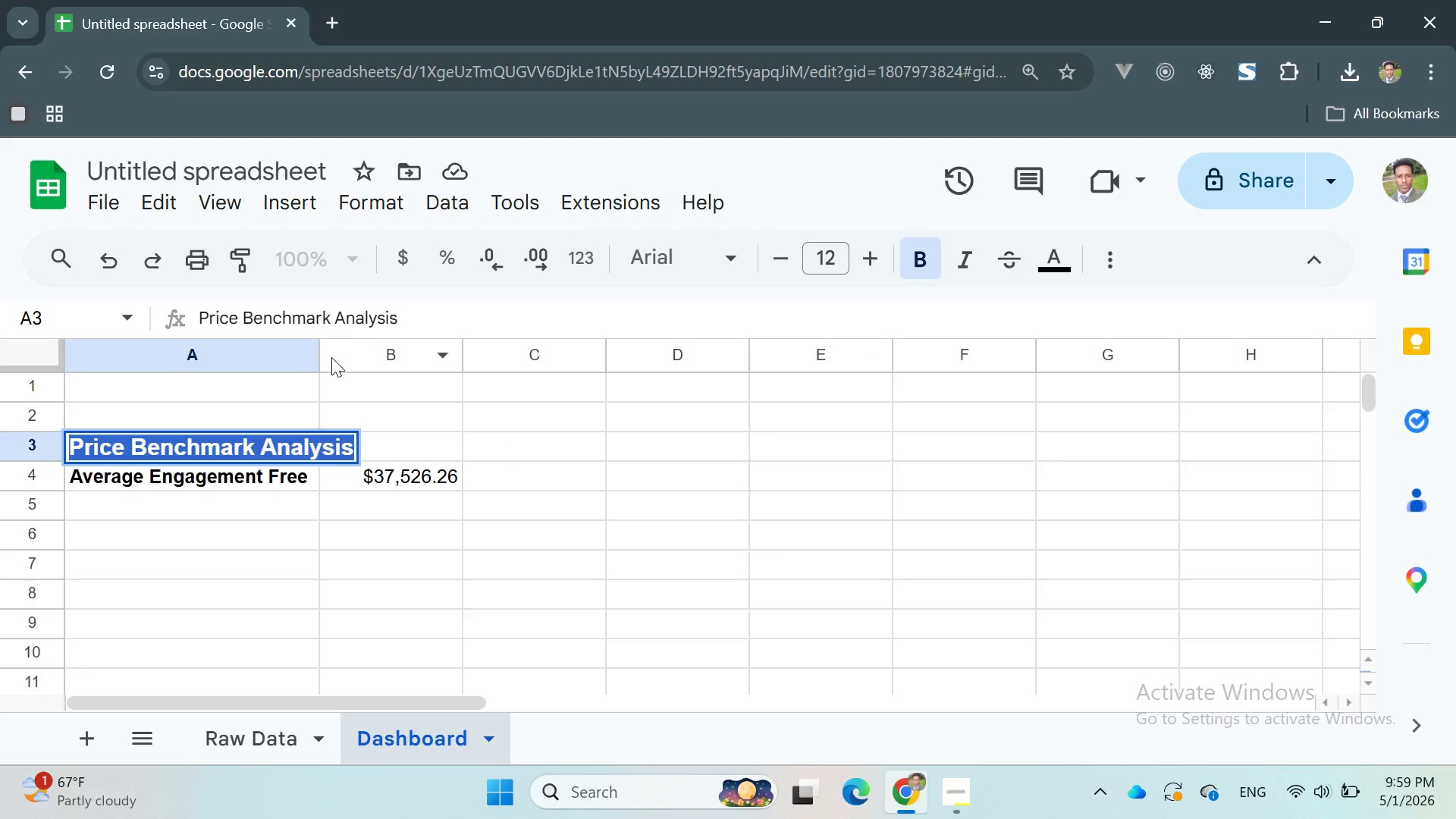 
left_click_drag(start_coordinate=[322, 354], to_coordinate=[364, 366])
 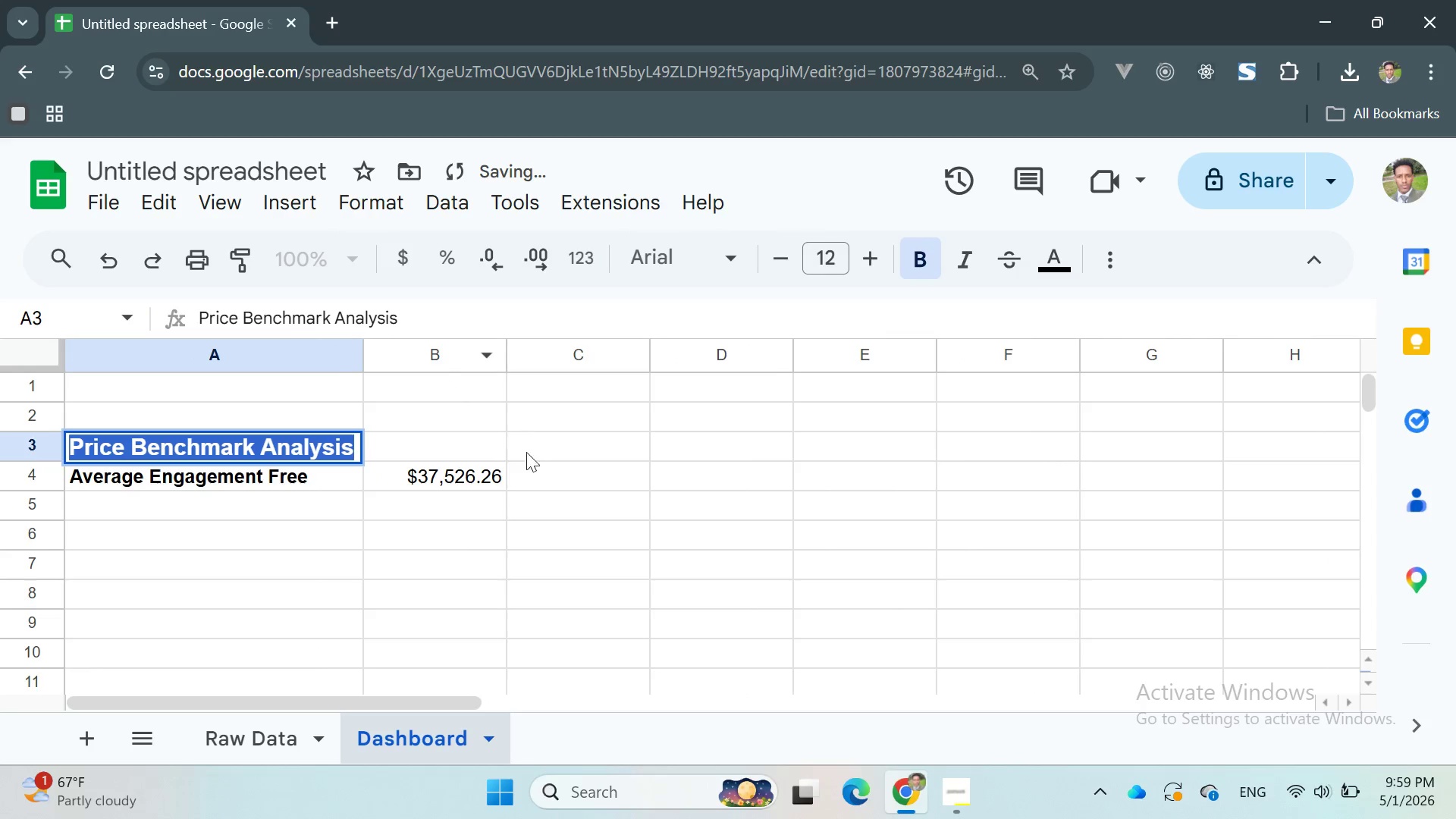 
left_click([526, 461])
 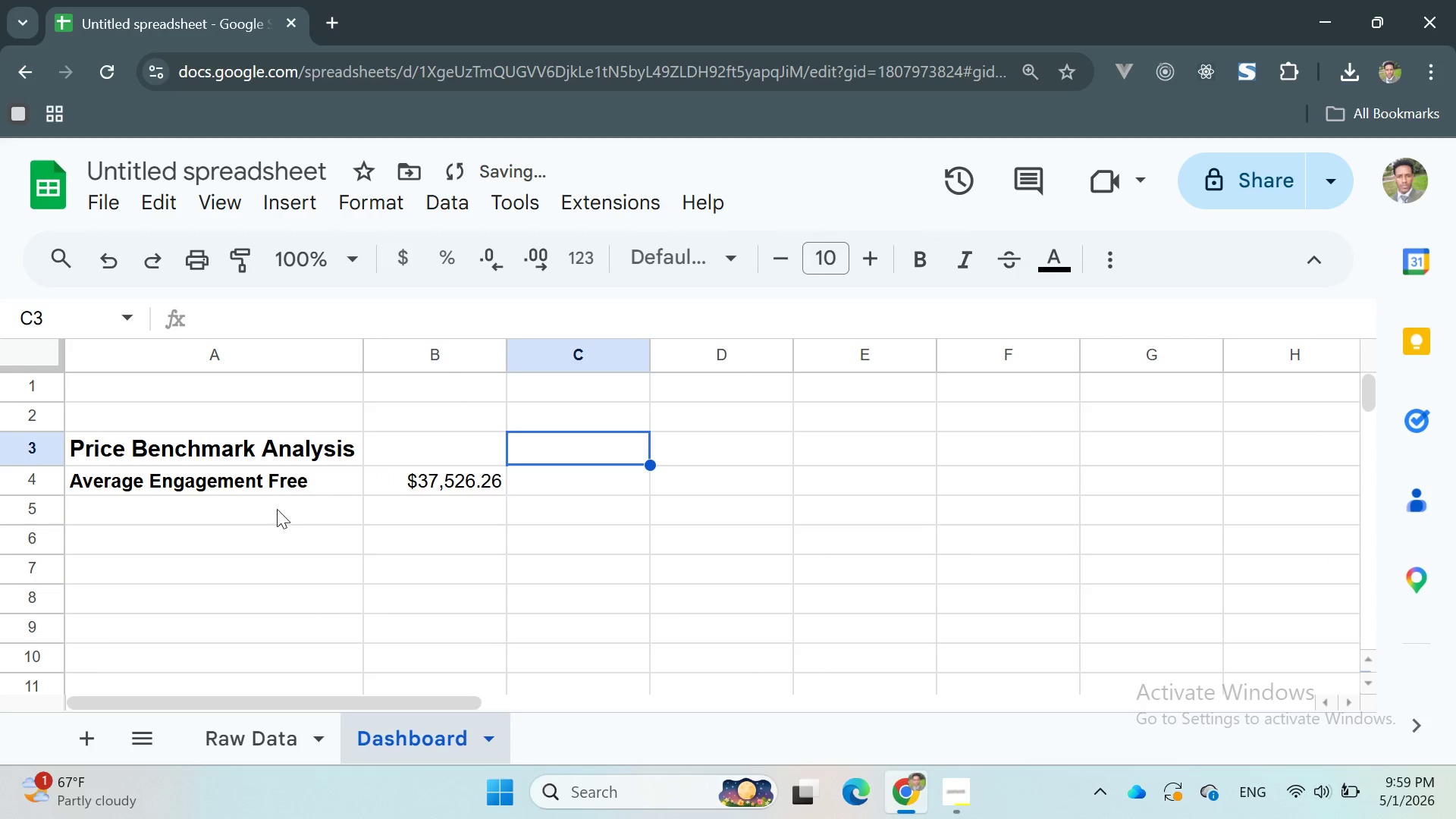 
left_click([251, 510])
 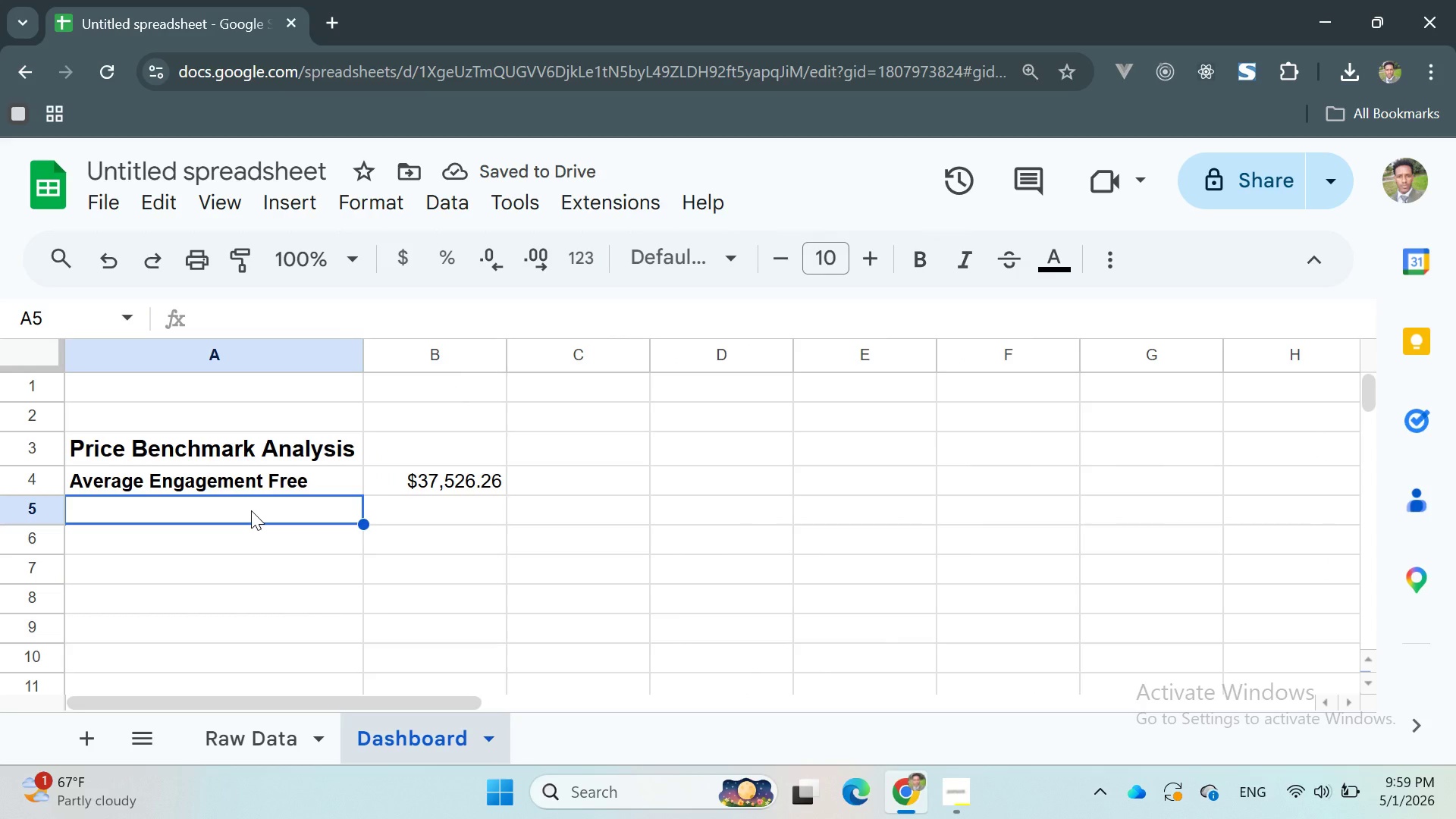 
type(m)
key(Backspace)
type(Median Enga)
 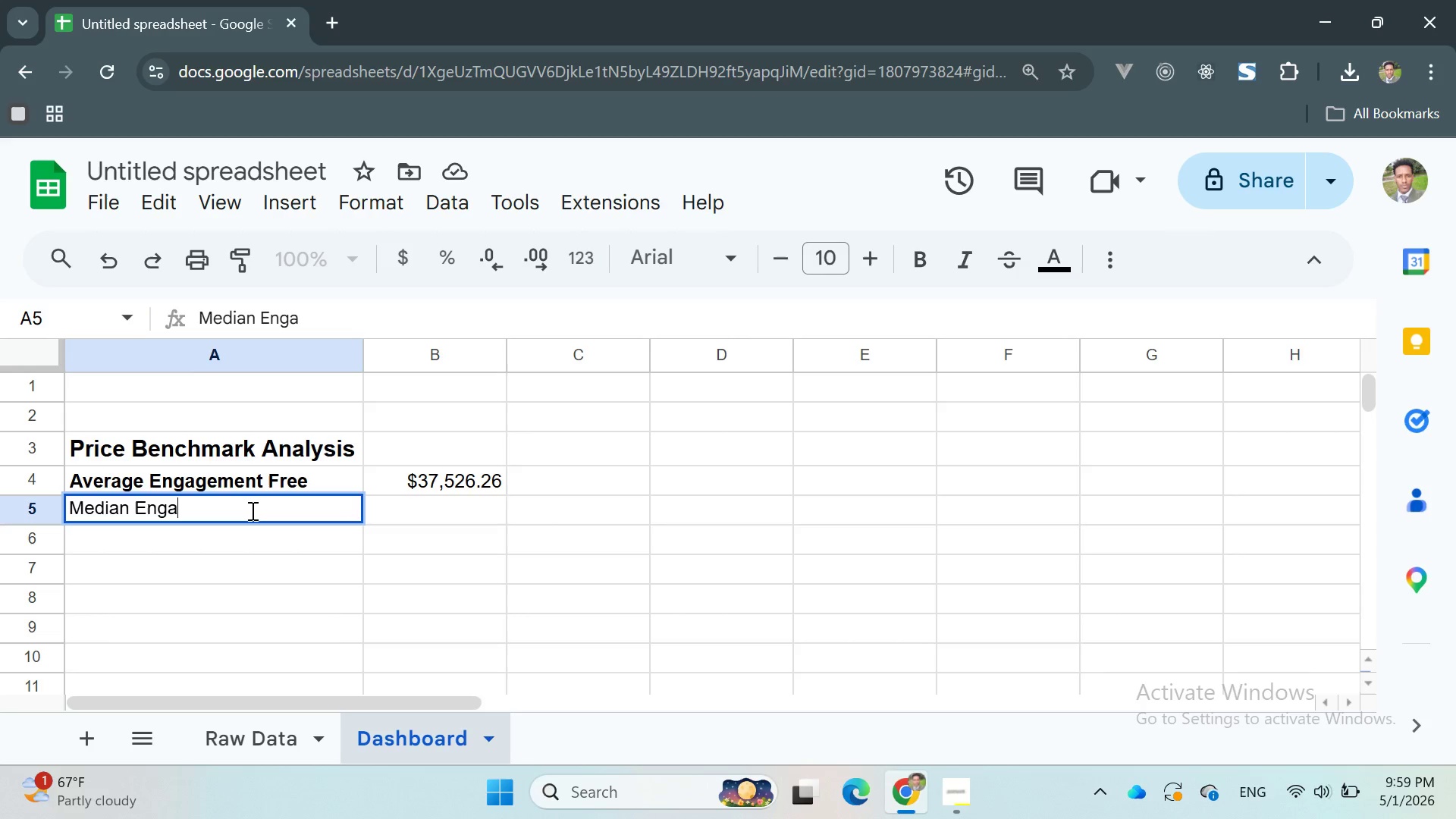 
type(gement)
 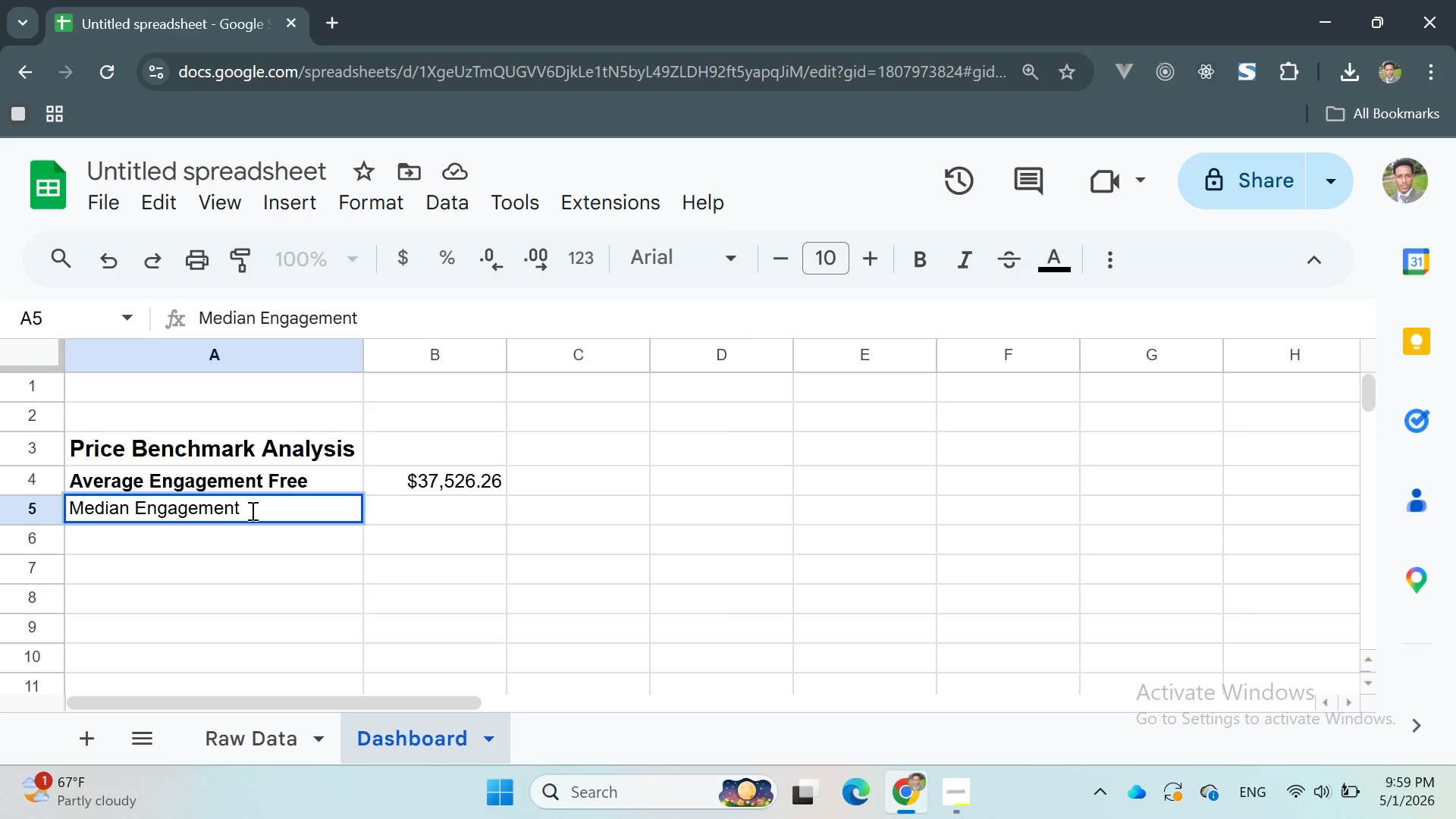 
wait(6.52)
 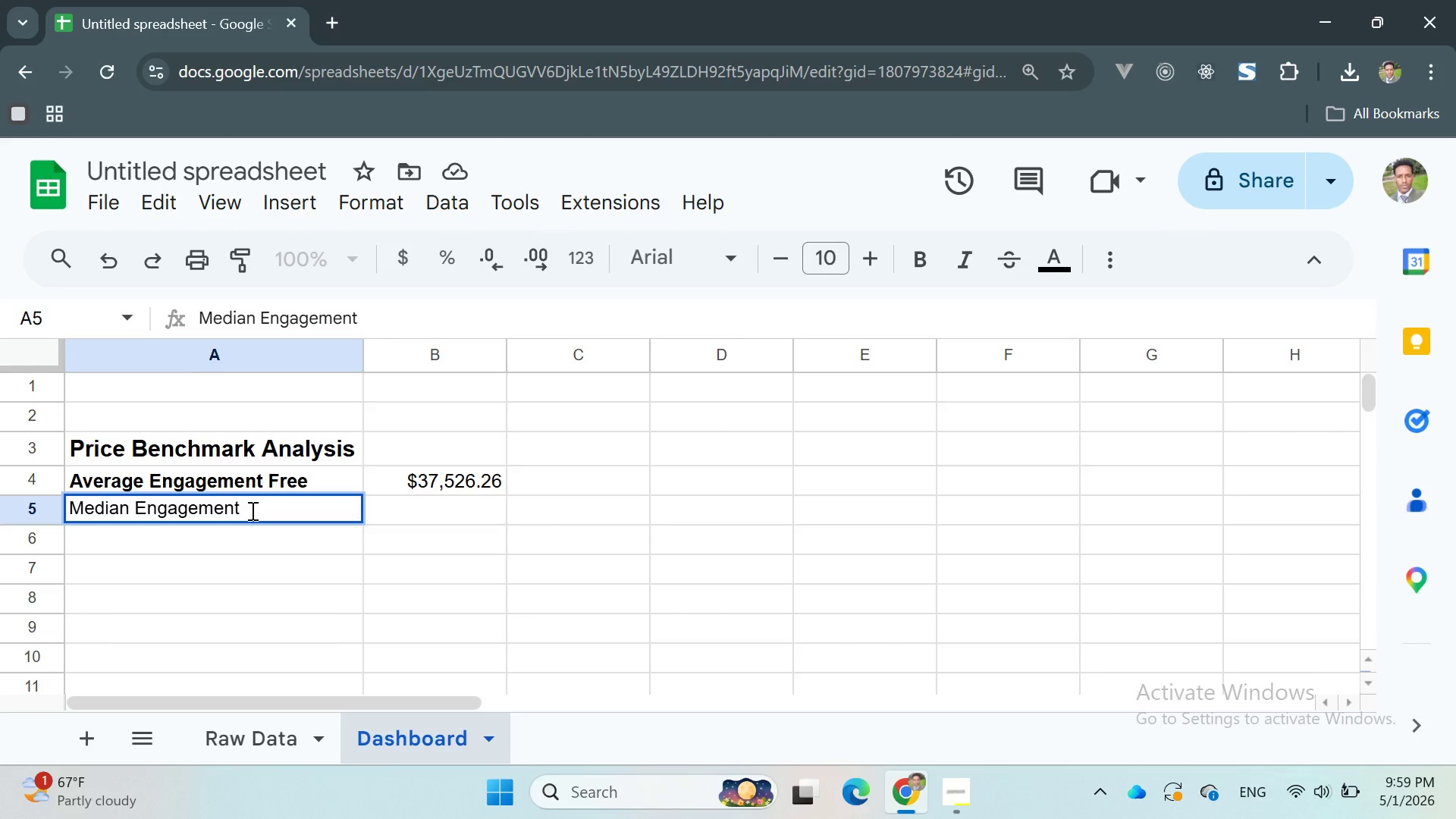 
double_click([251, 510])
 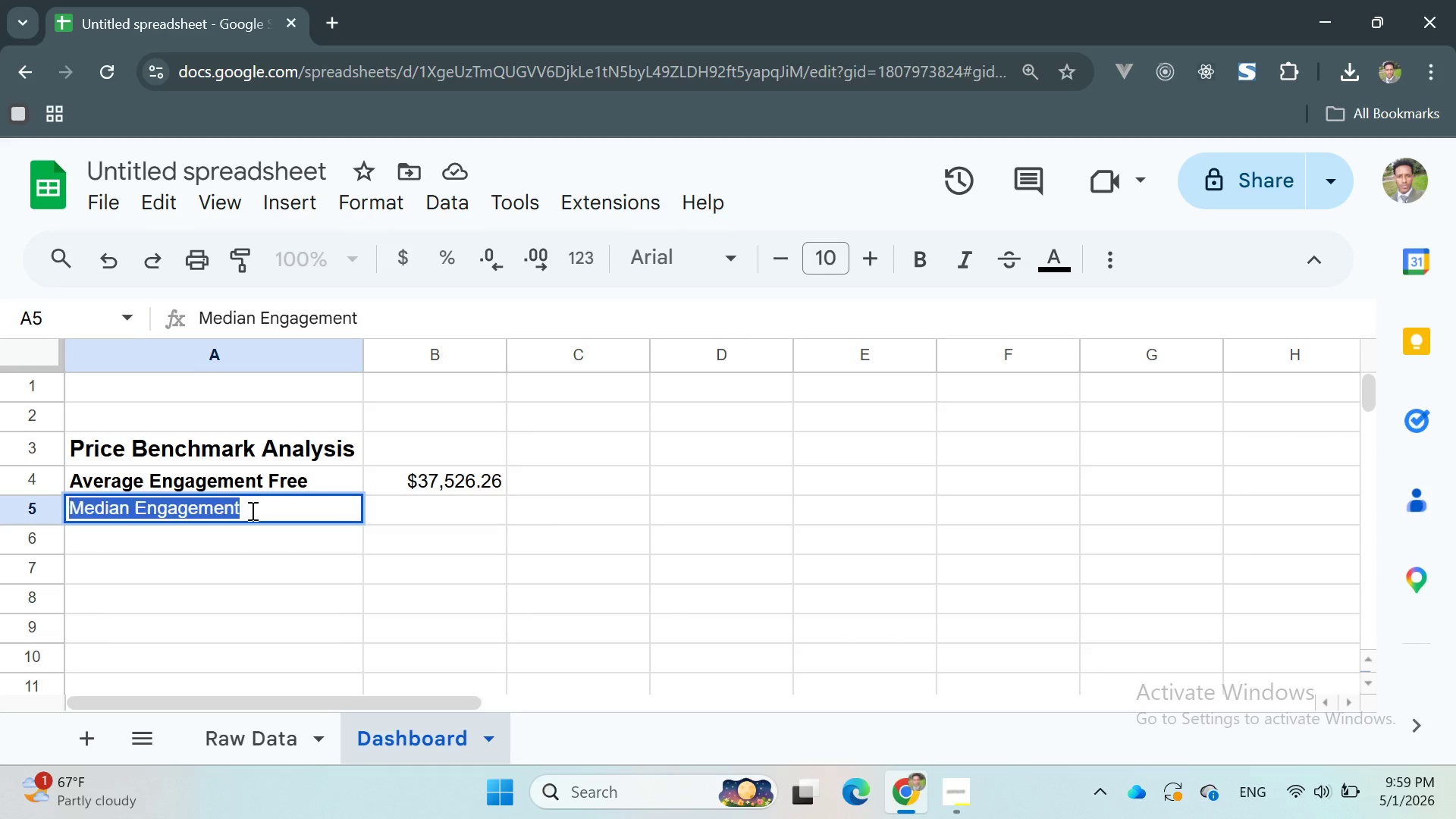 
triple_click([251, 510])
 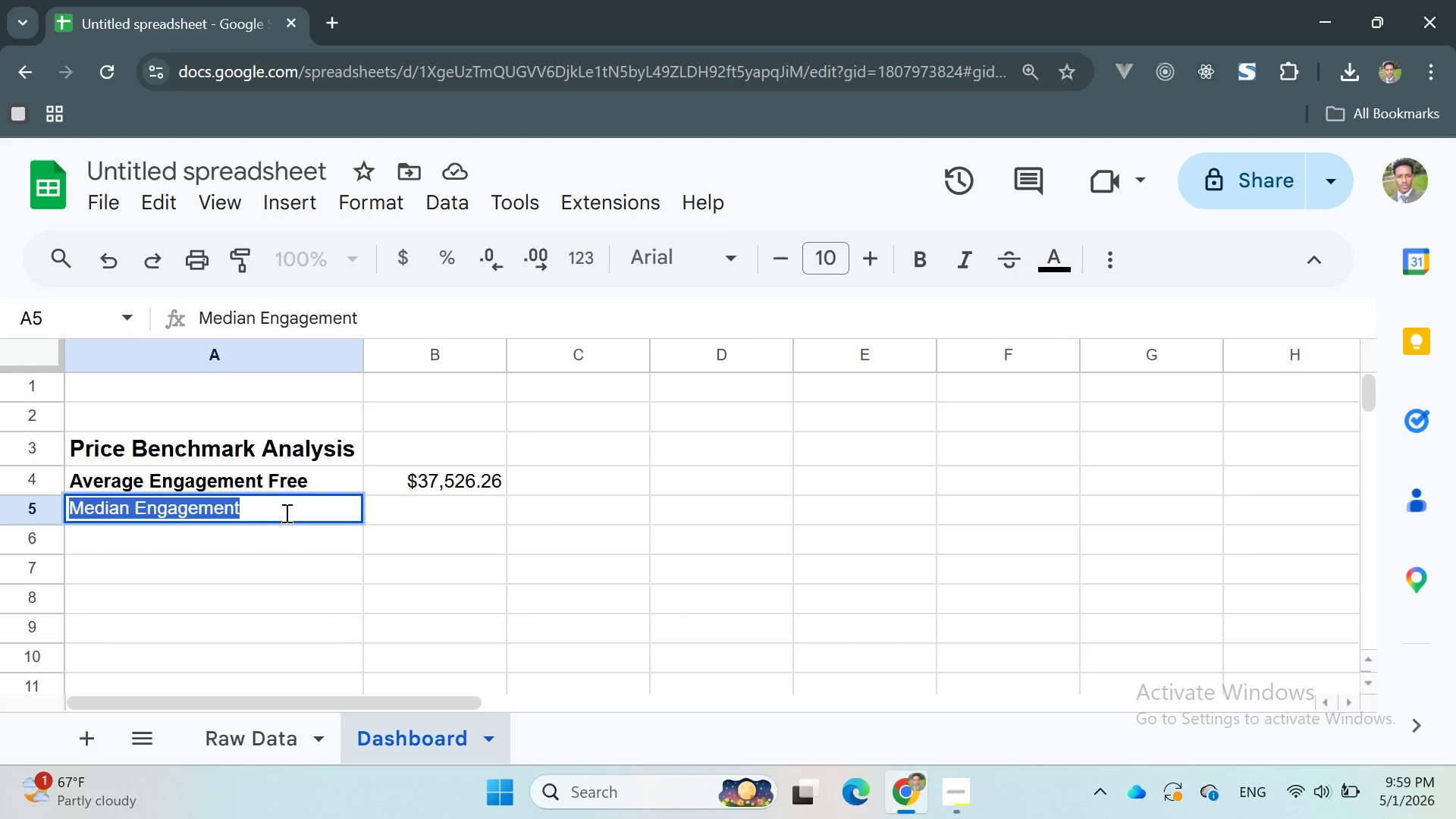 
left_click([290, 513])
 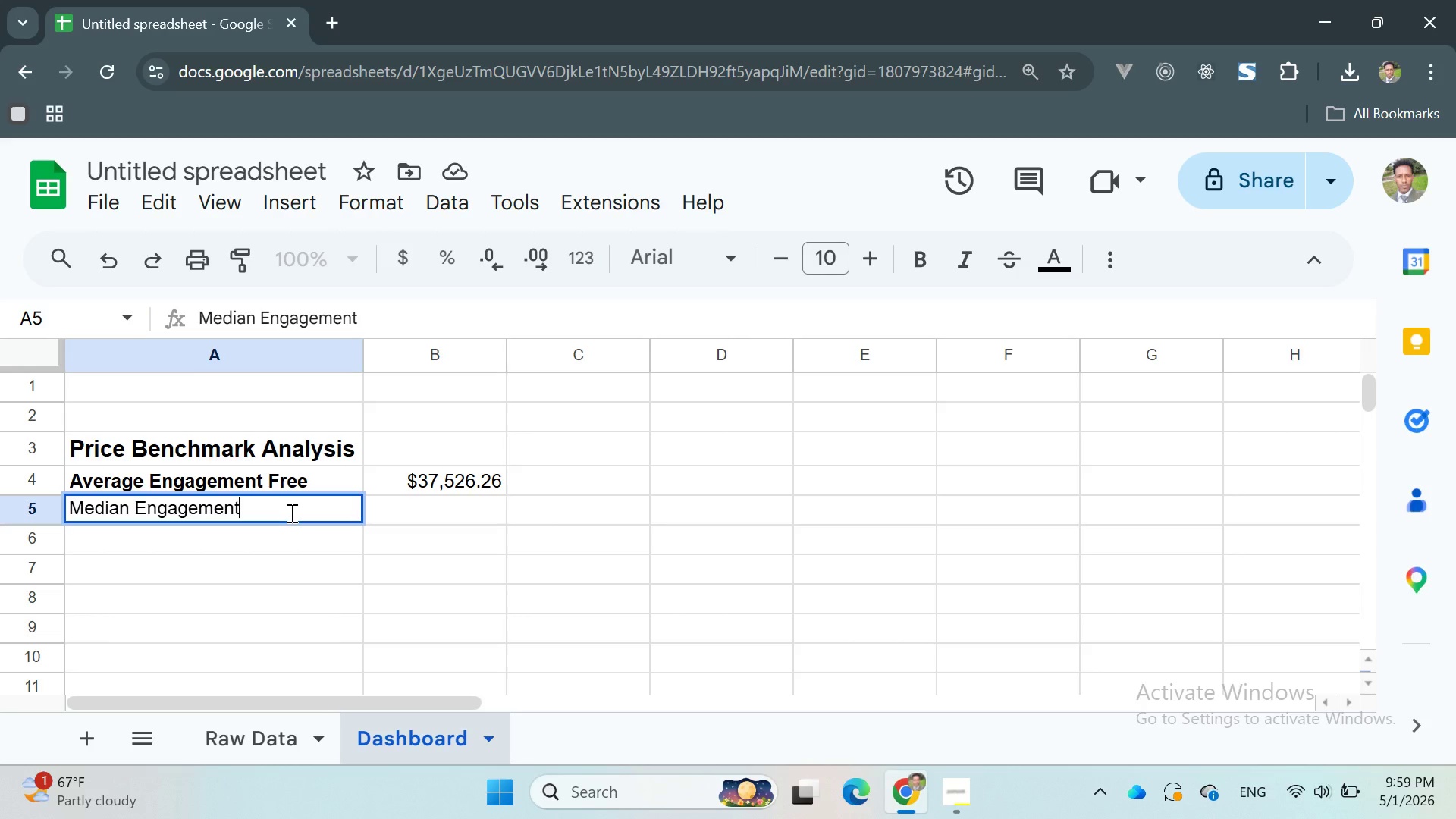 
key(Space)
 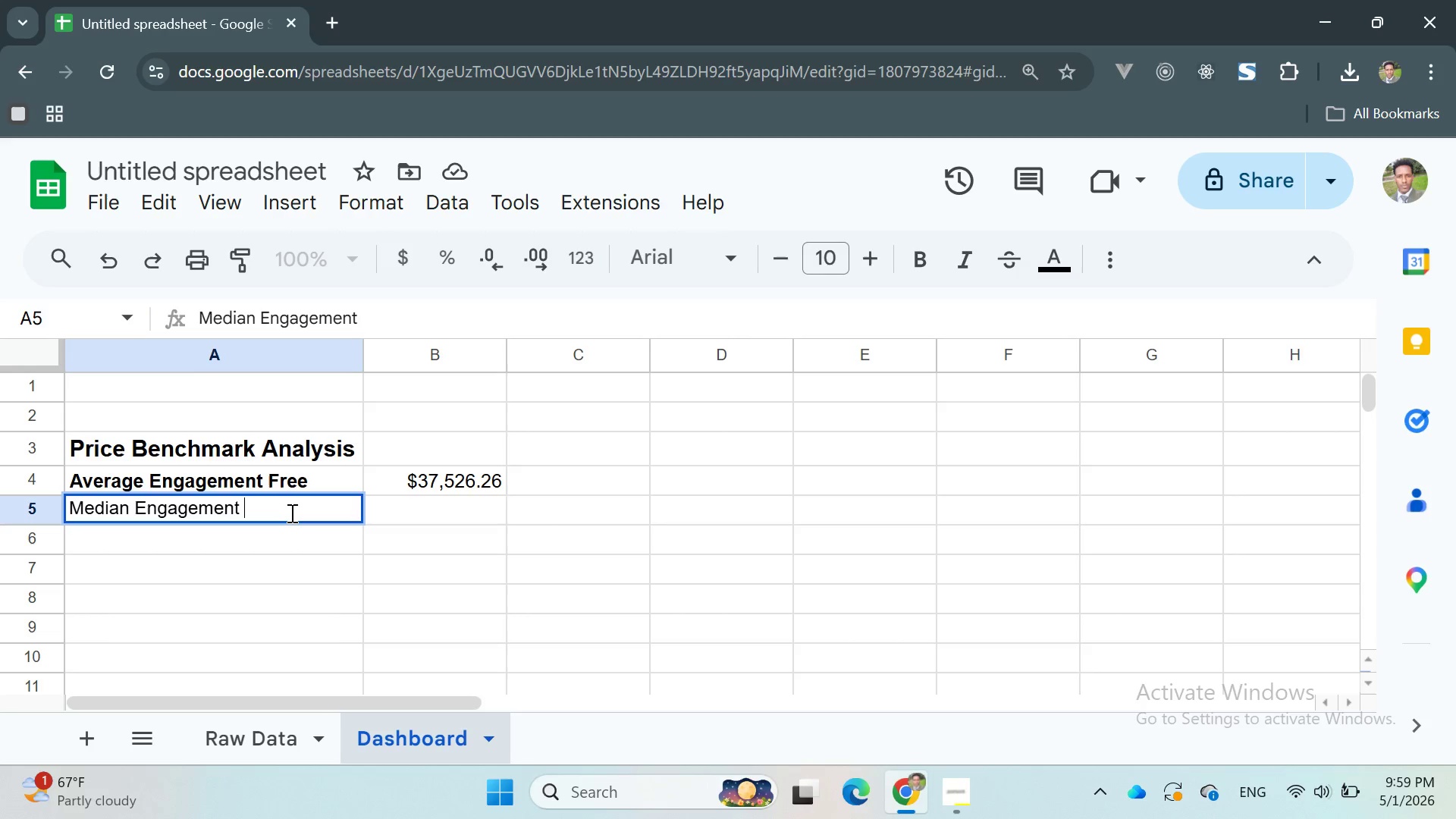 
key(CapsLock)
 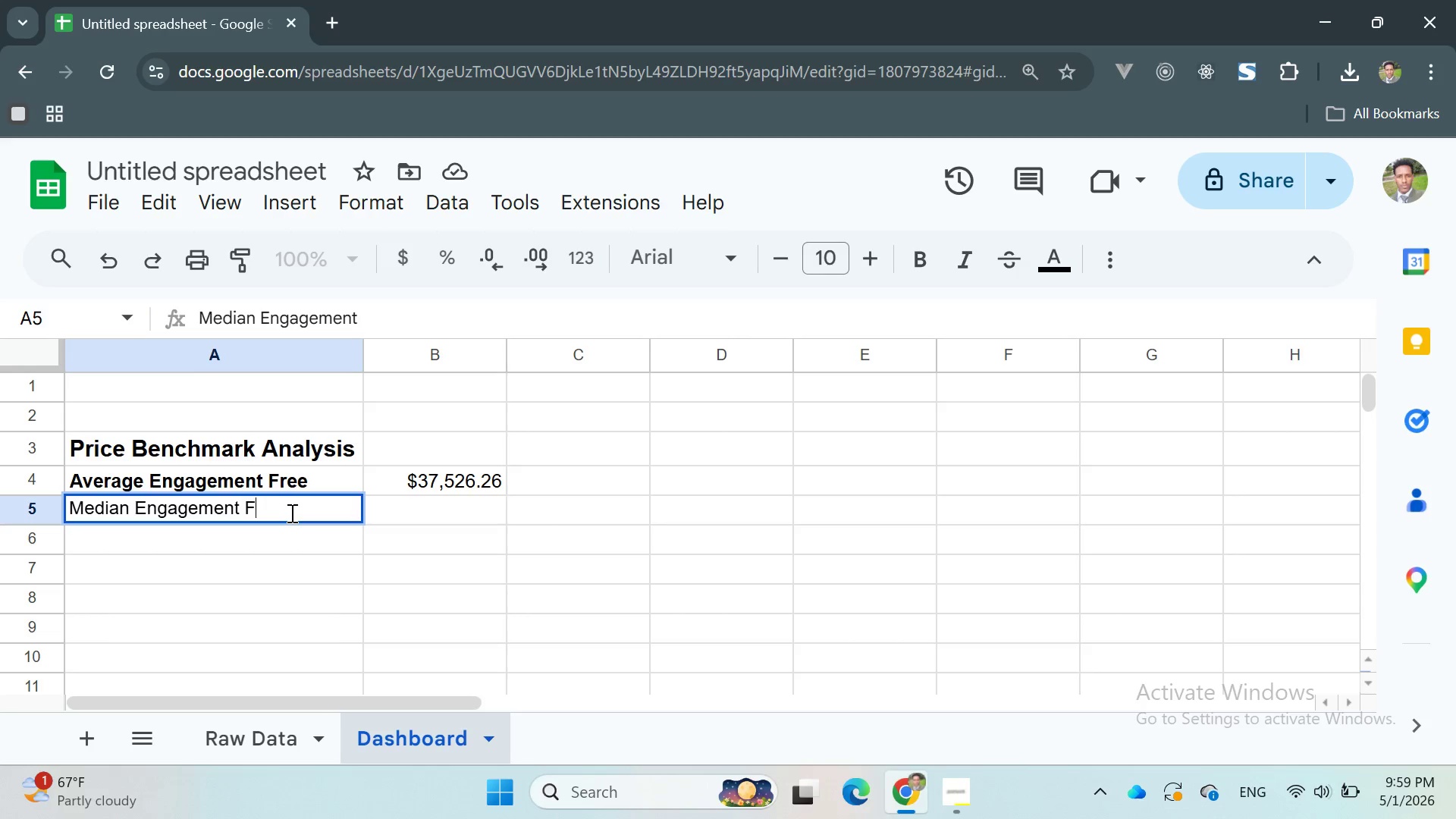 
key(F)
 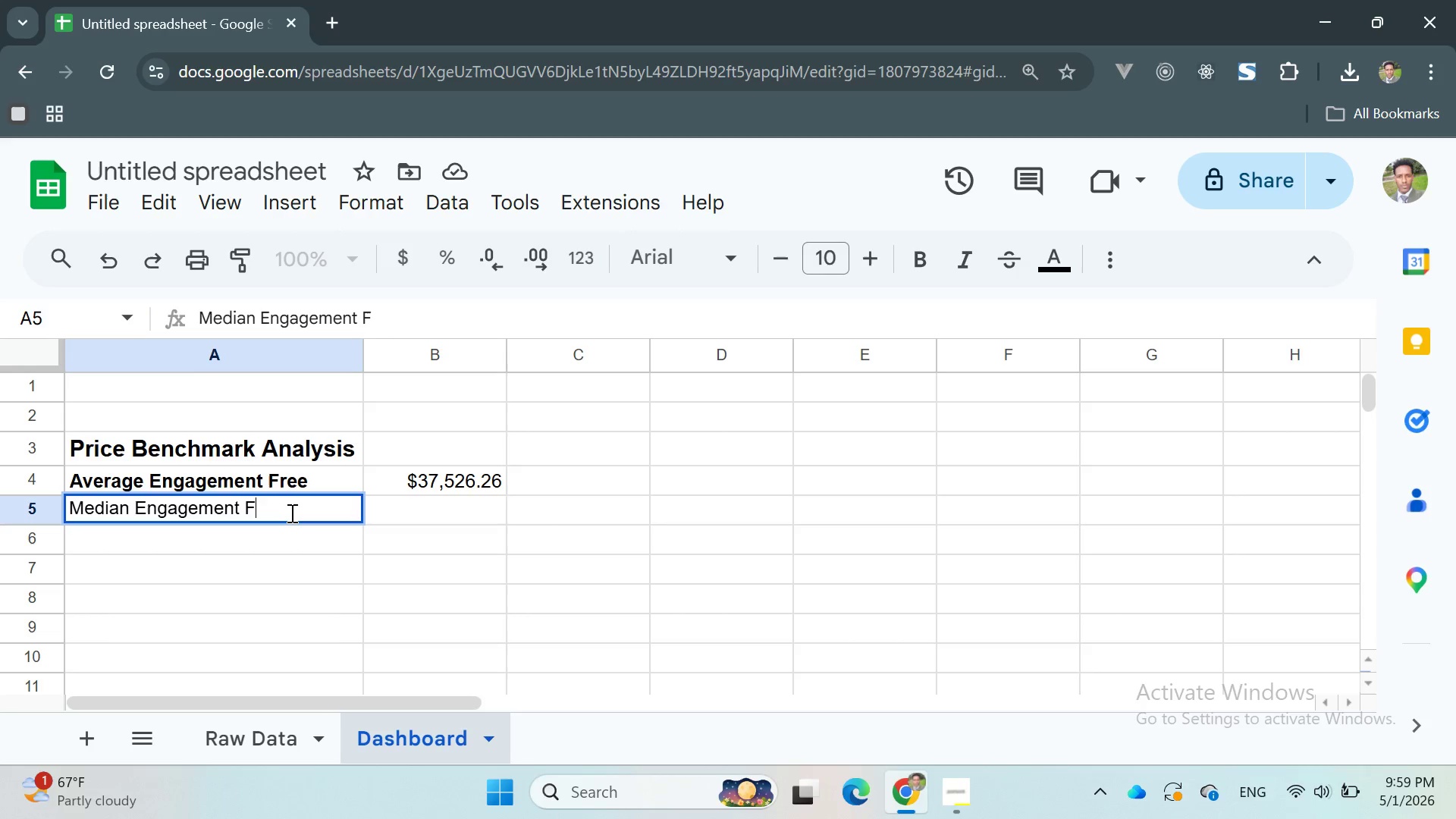 
key(CapsLock)
 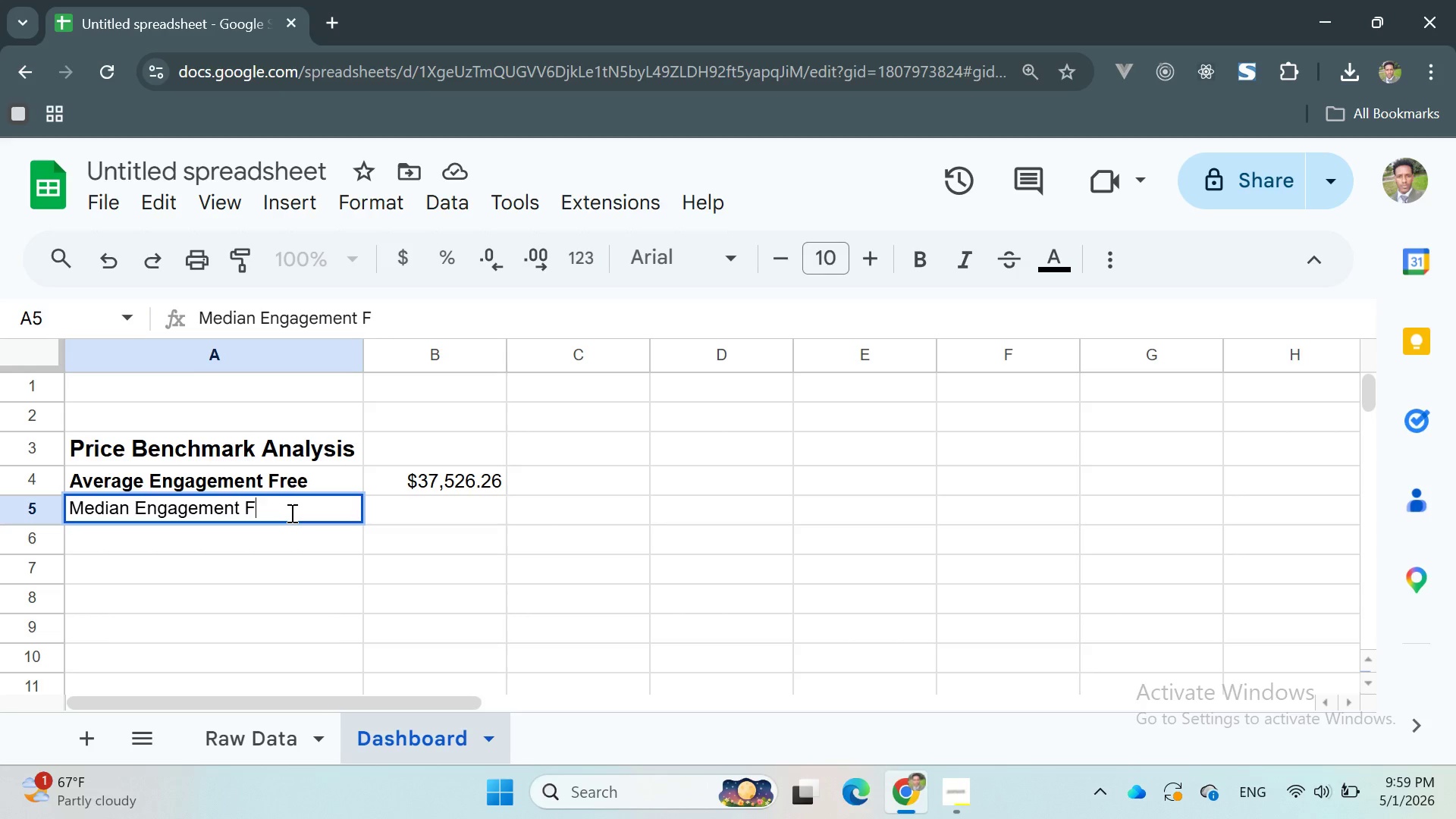 
type(ee)
 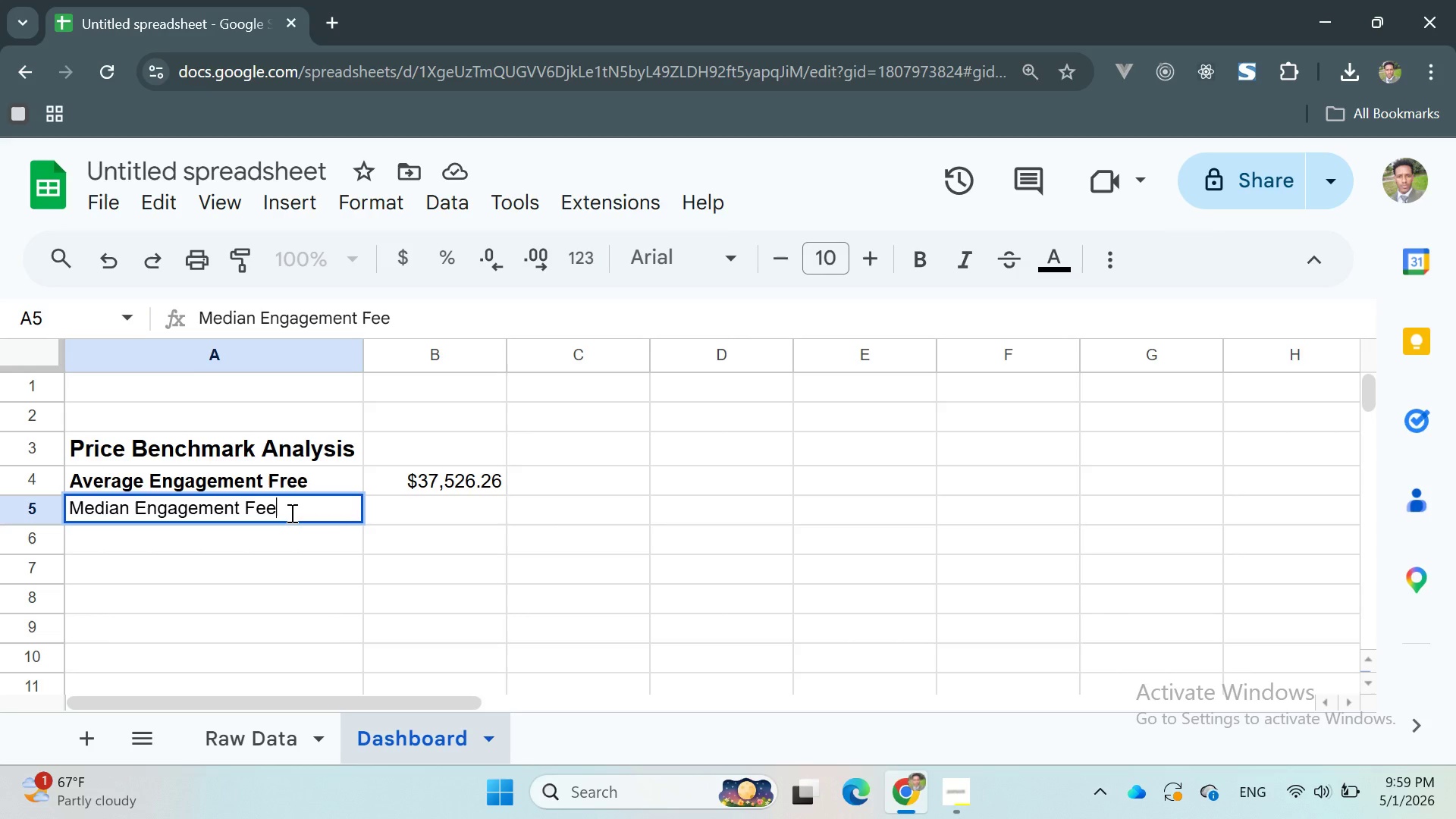 
key(Enter)
 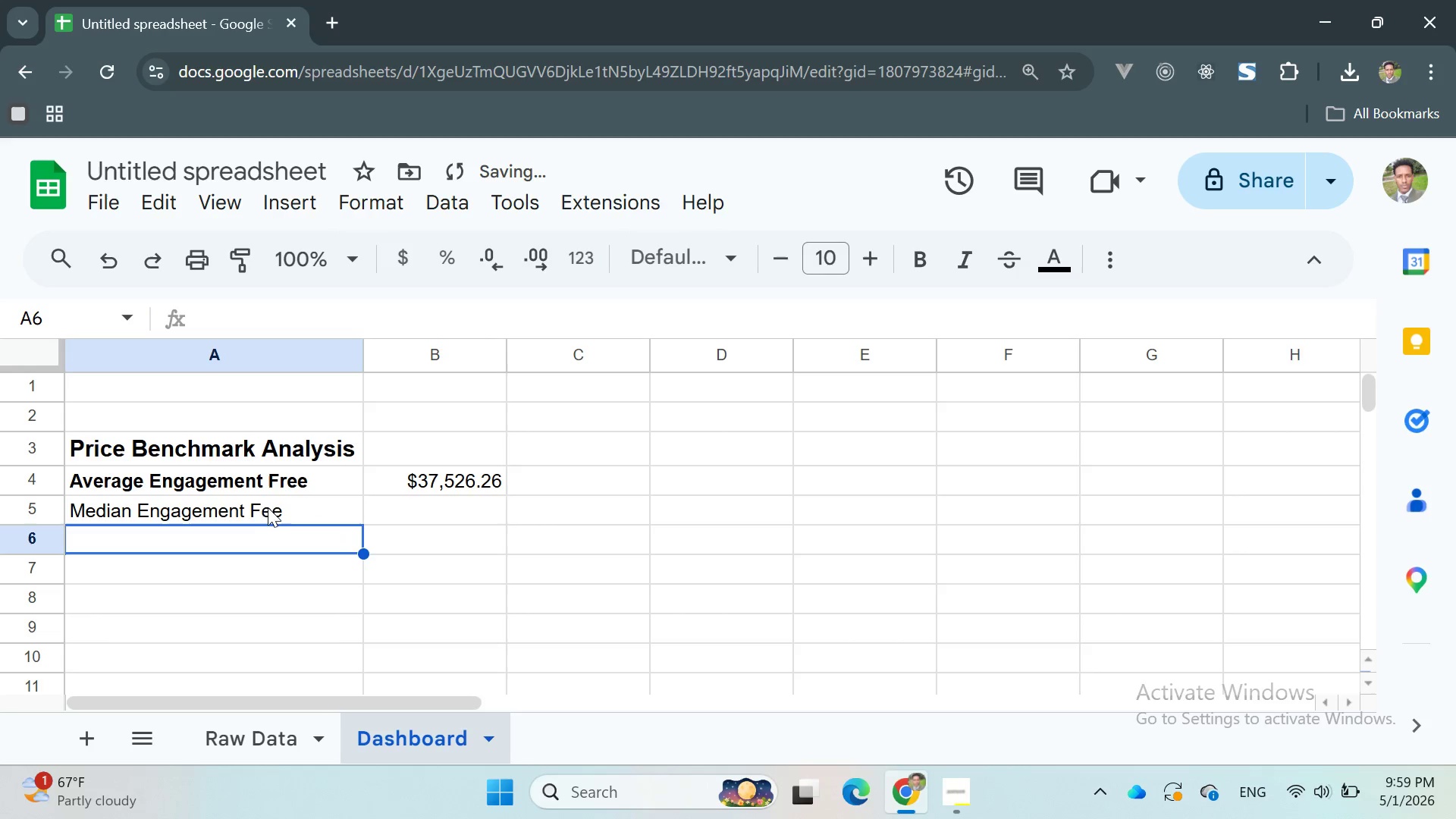 
double_click([250, 505])
 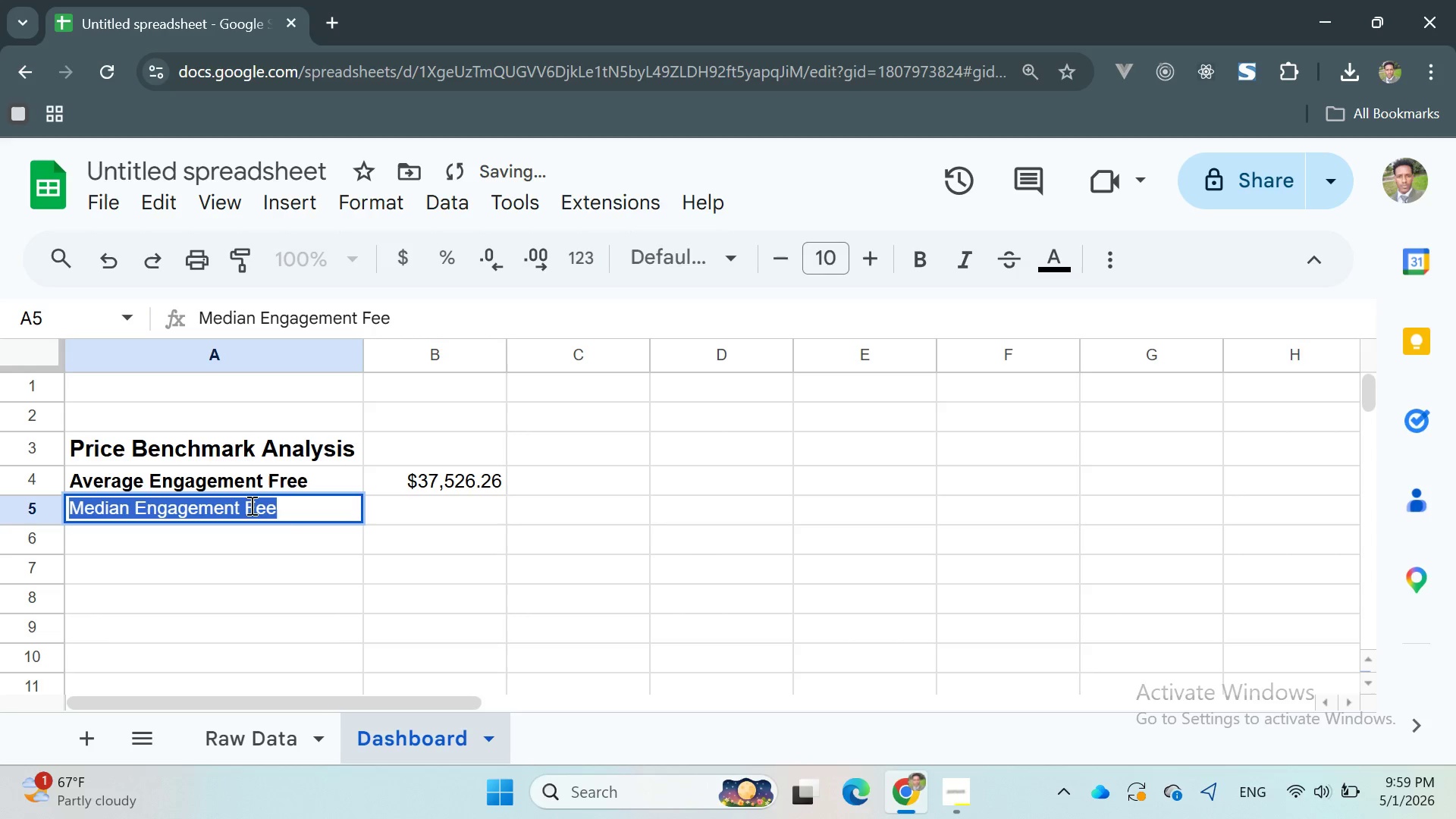 
triple_click([250, 505])
 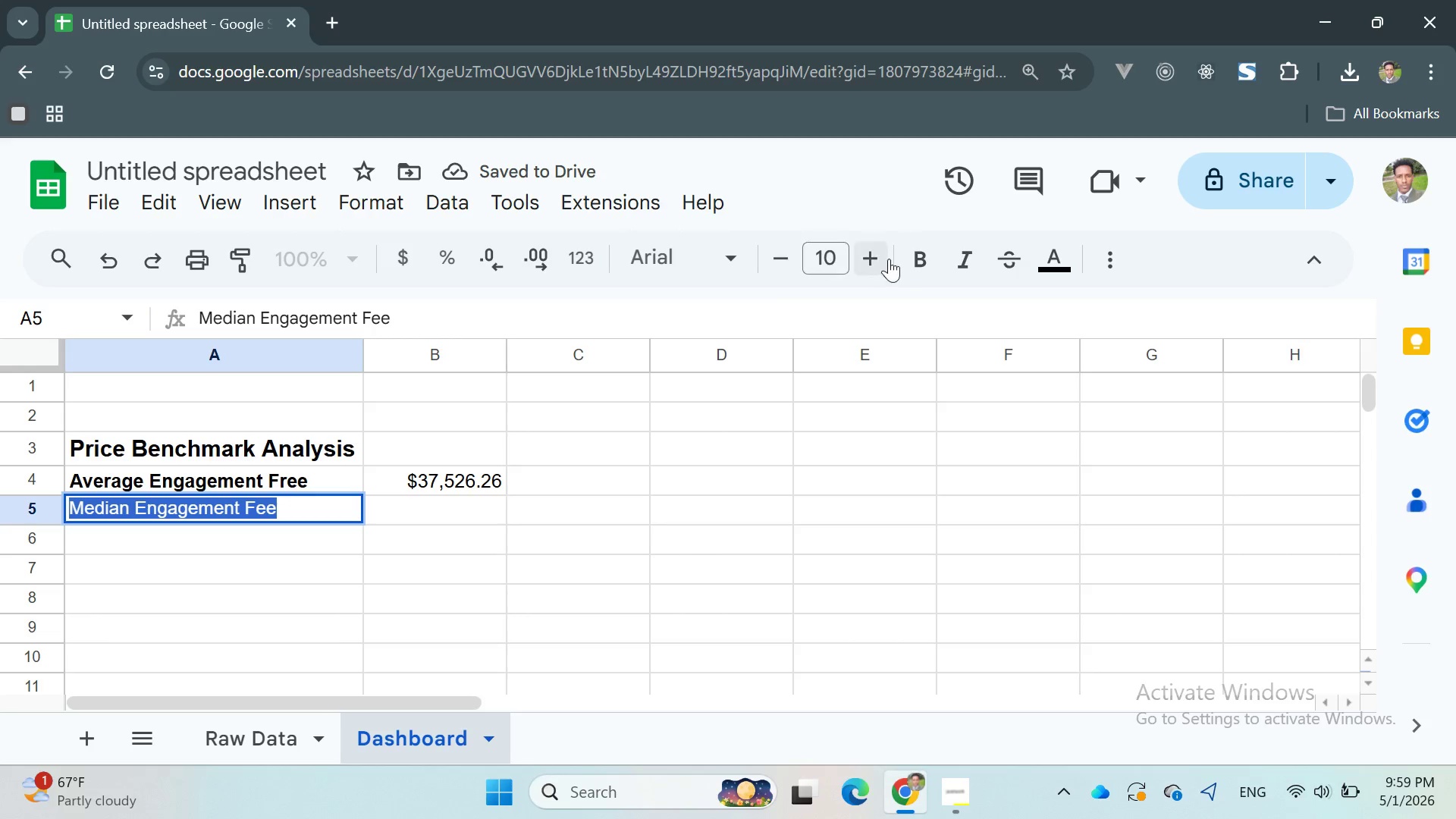 
left_click([909, 252])
 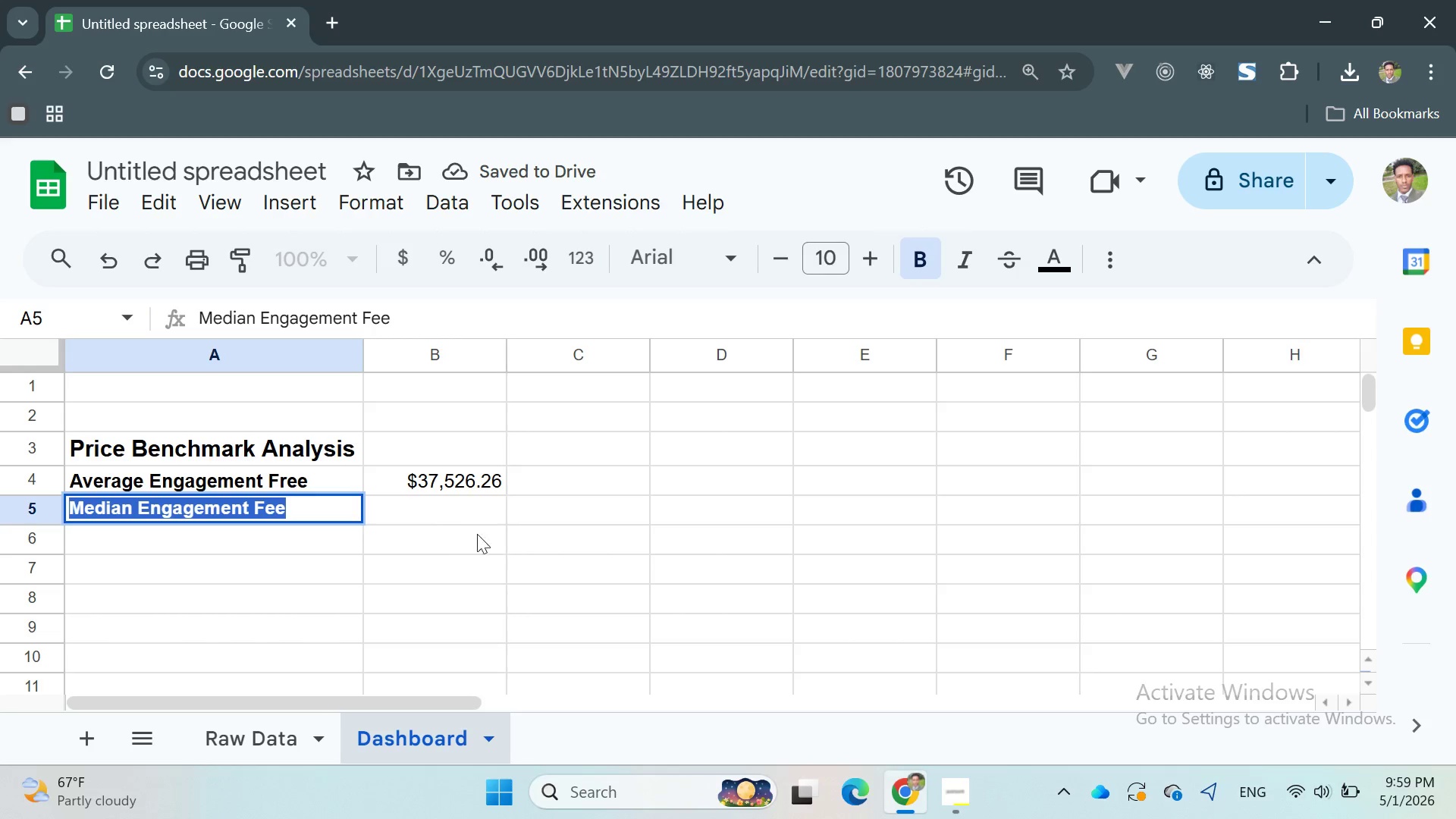 
left_click([447, 523])
 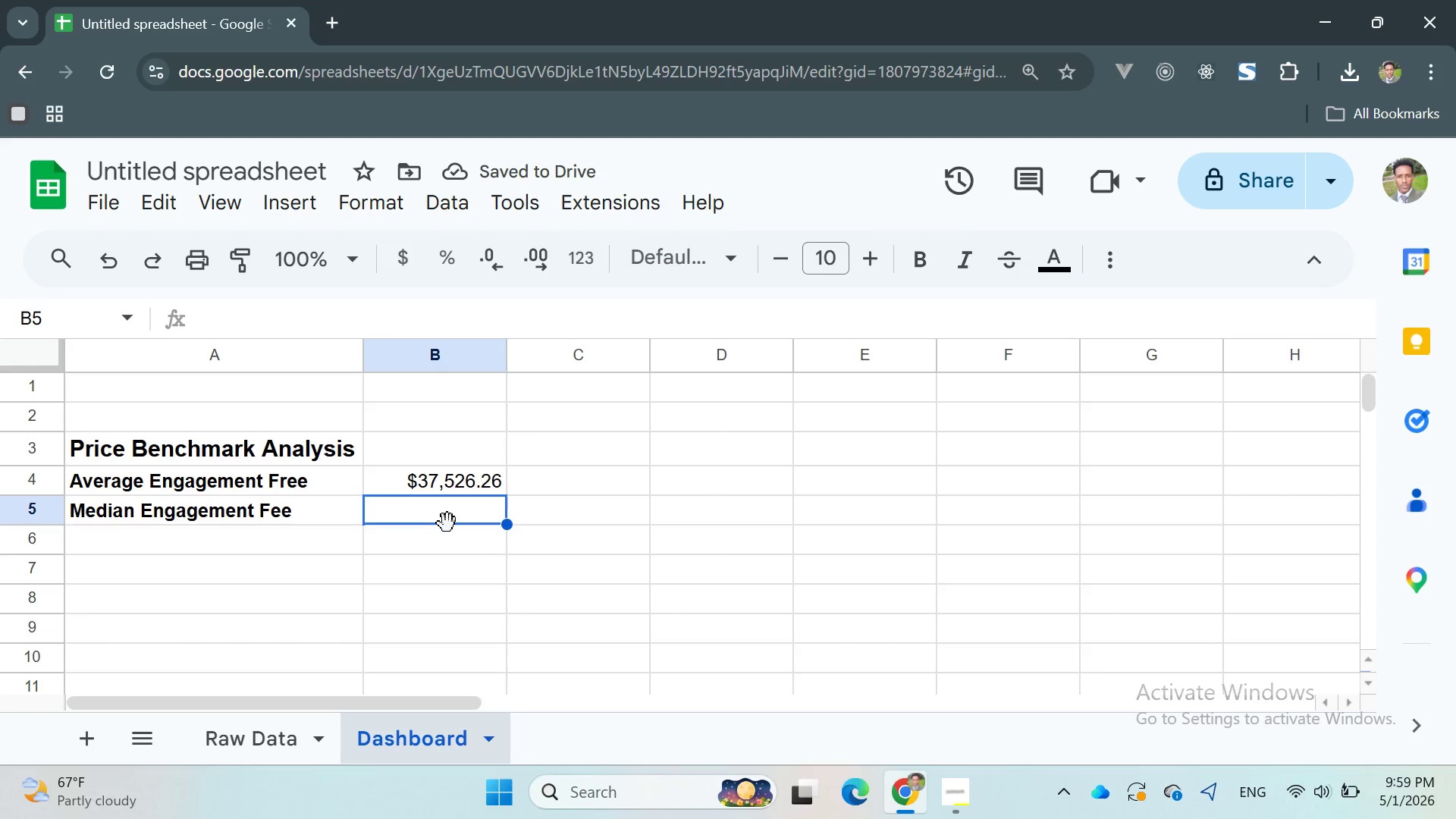 
type(=MED)
 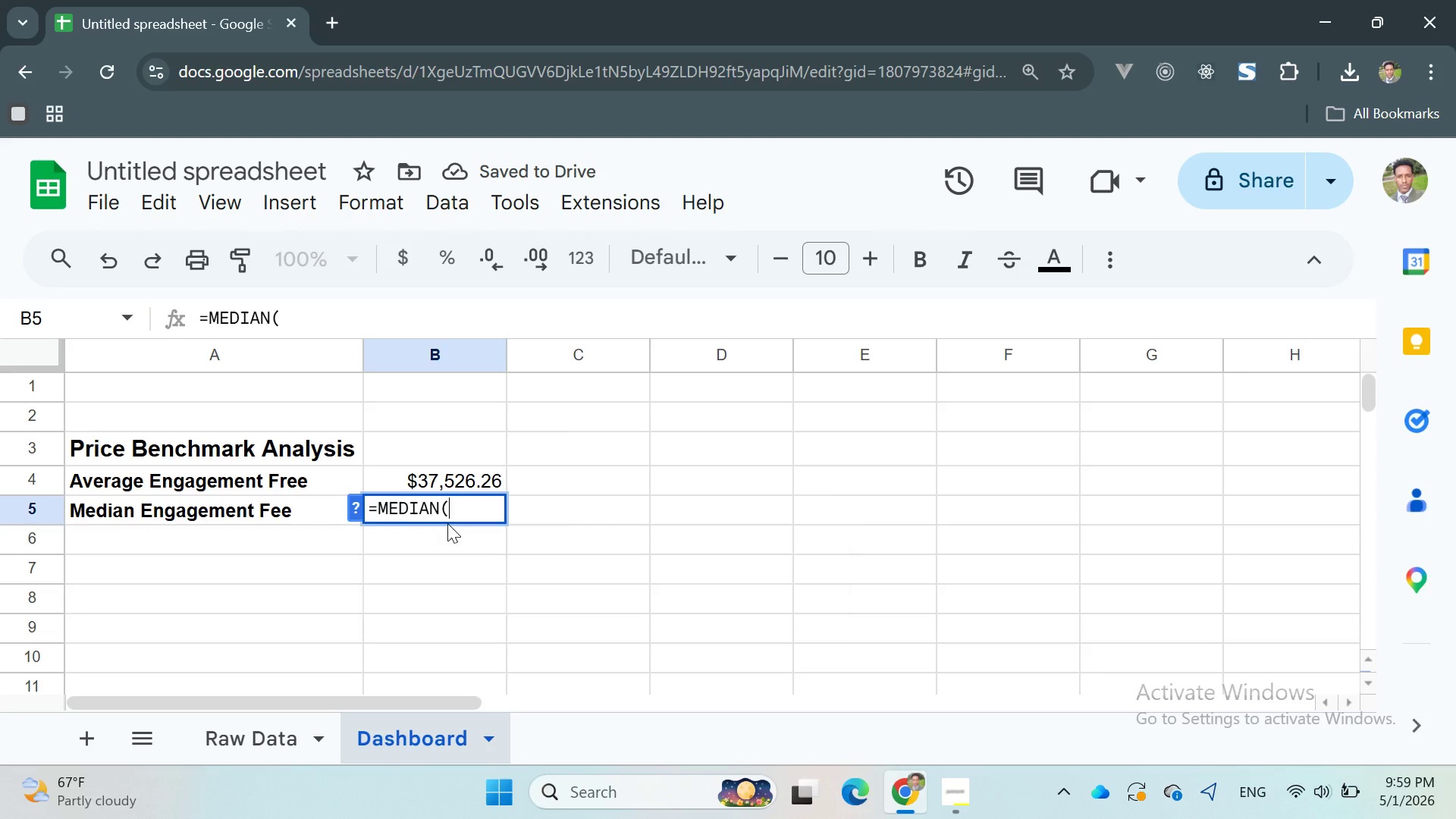 
key(Enter)
 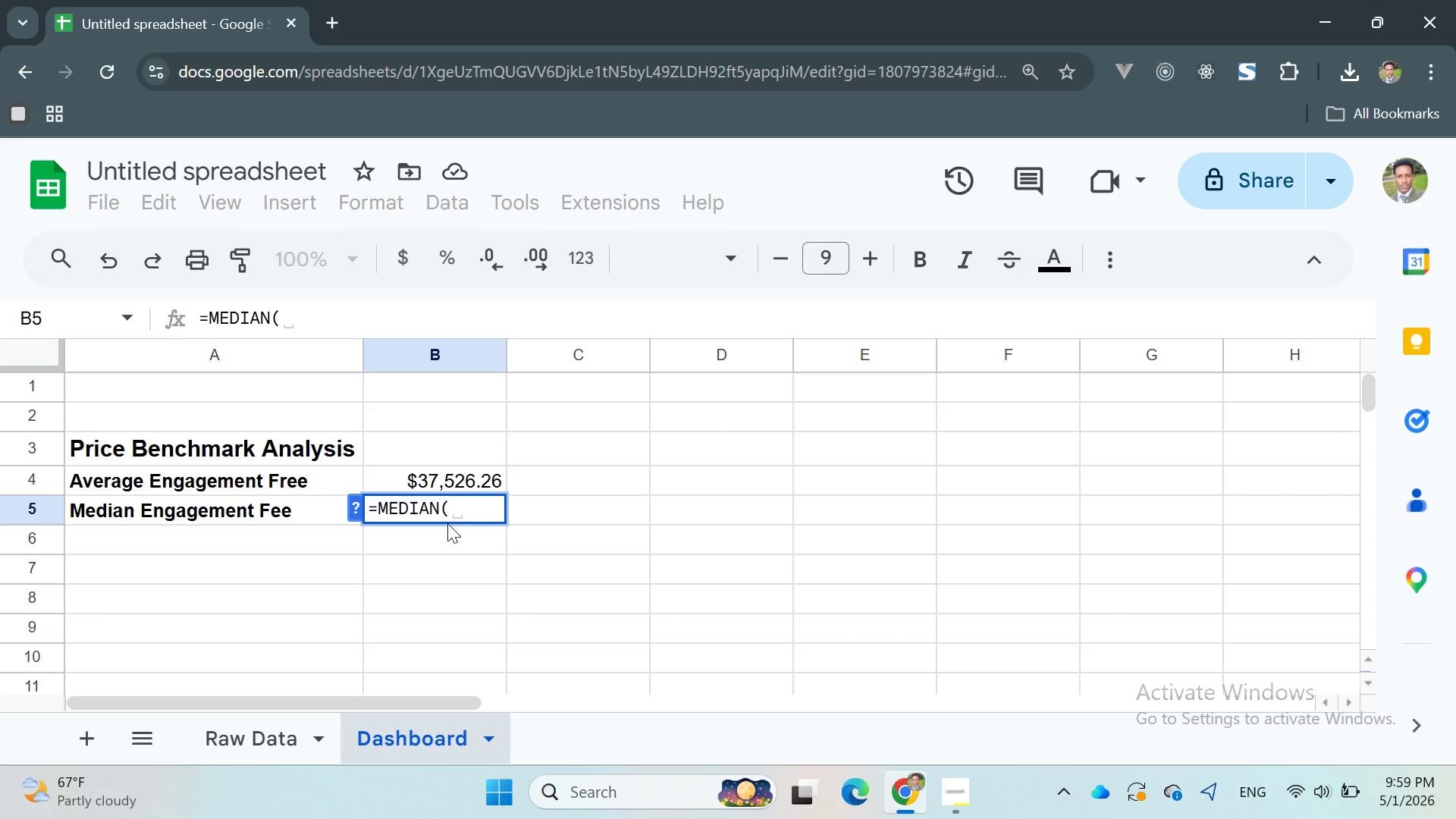 
key(Quote)
 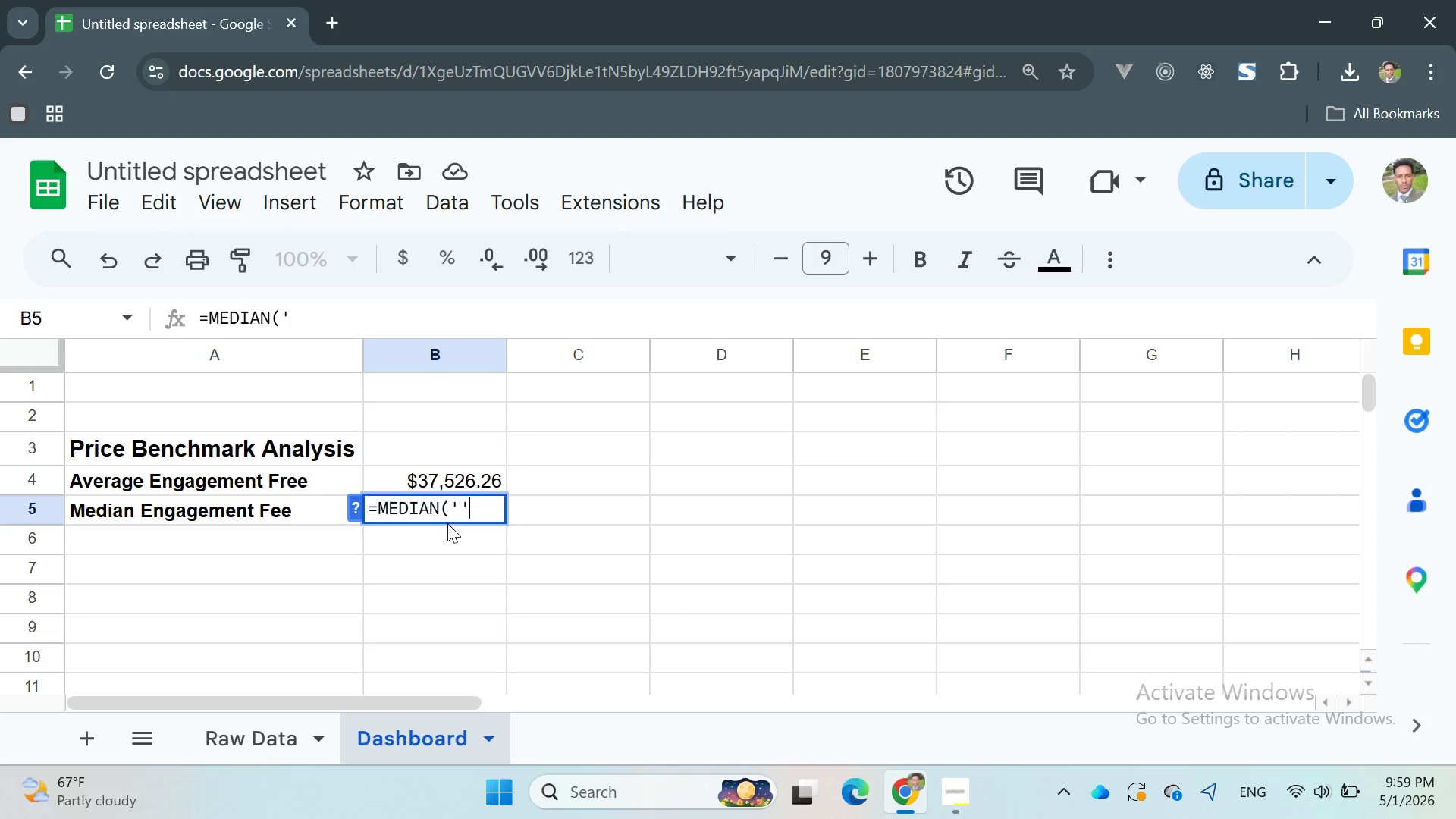 
key(Quote)
 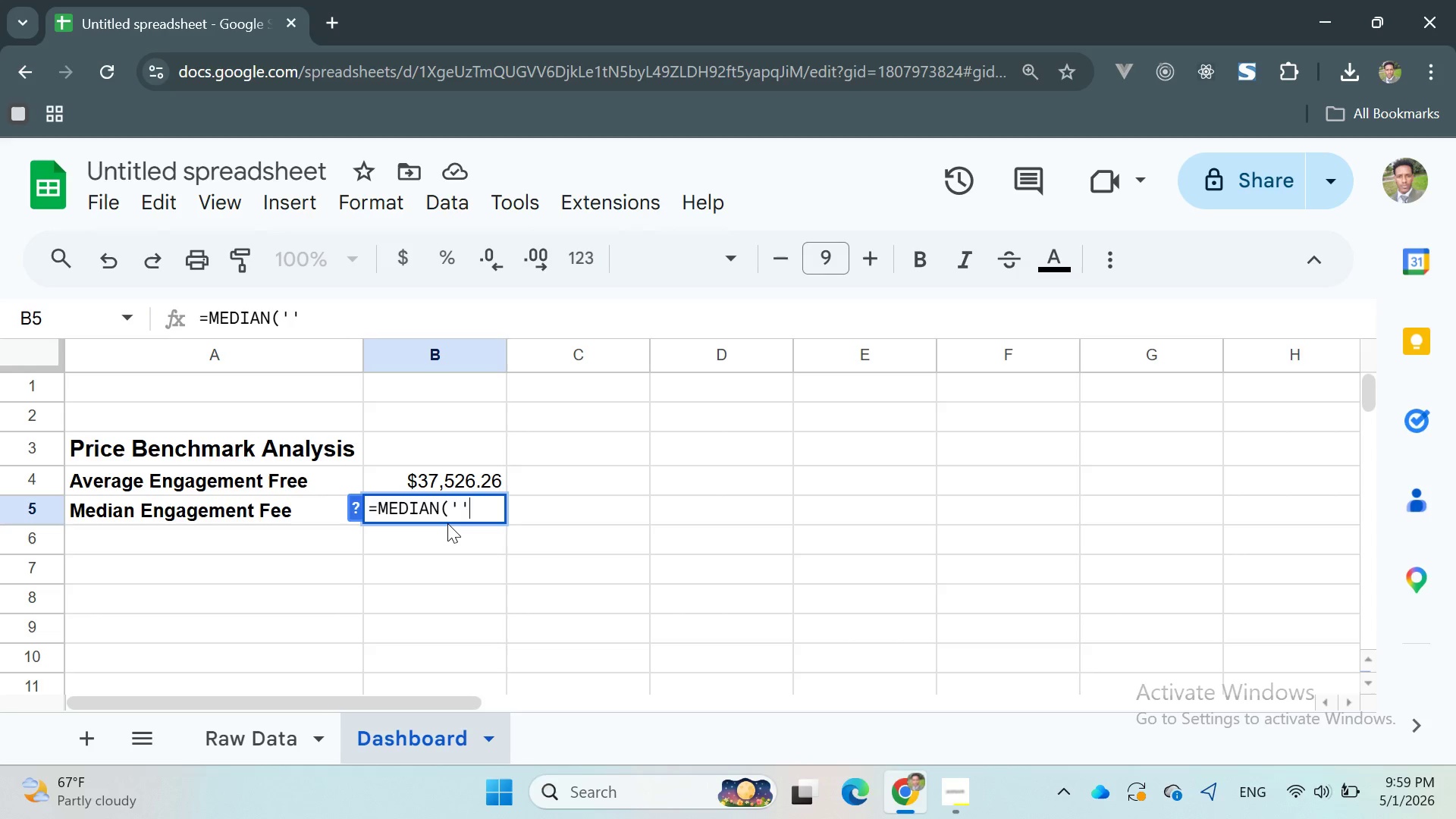 
key(ArrowLeft)
 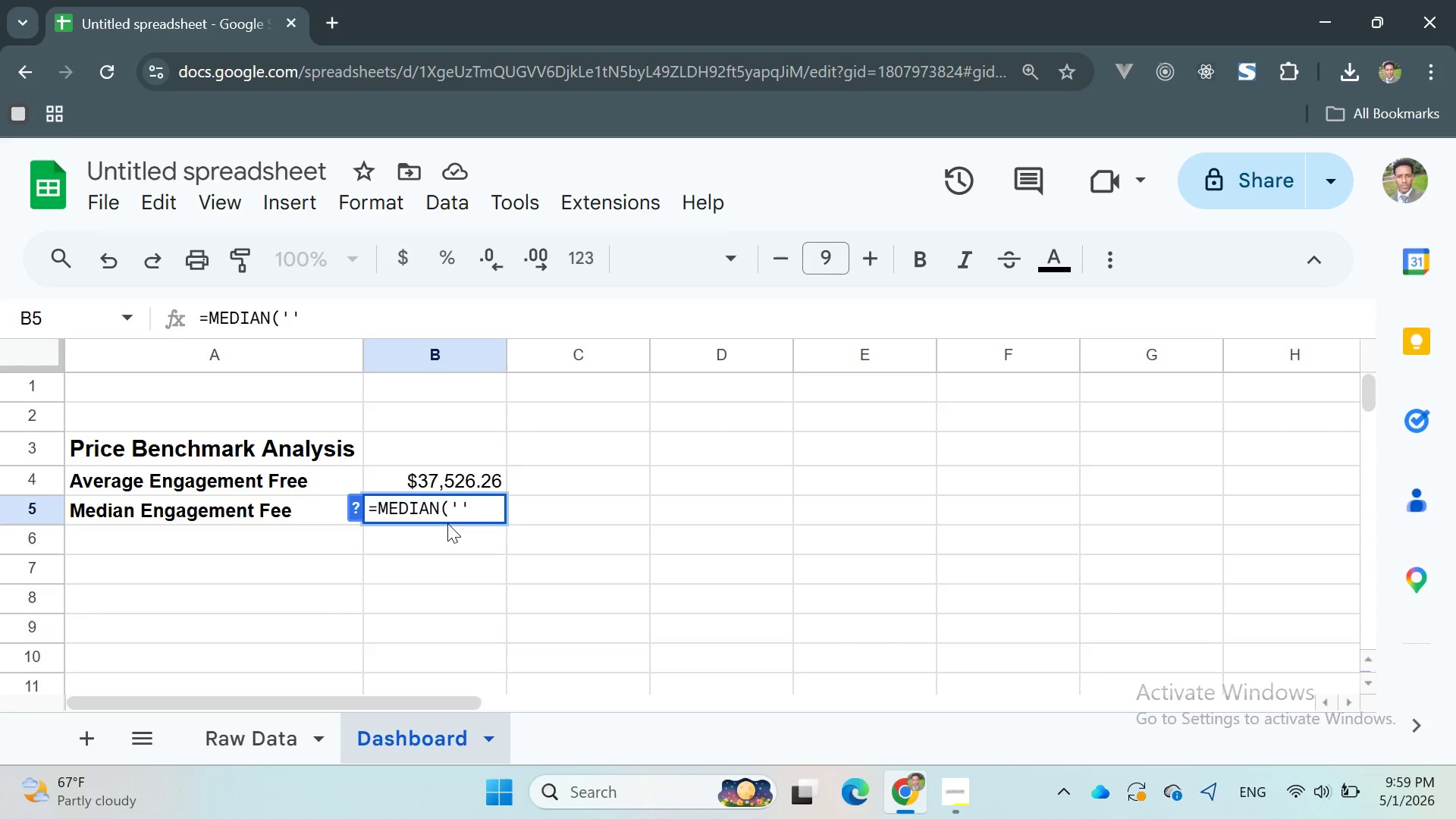 
type(Raw d)
key(Backspace)
type(Daw )
key(Backspace)
 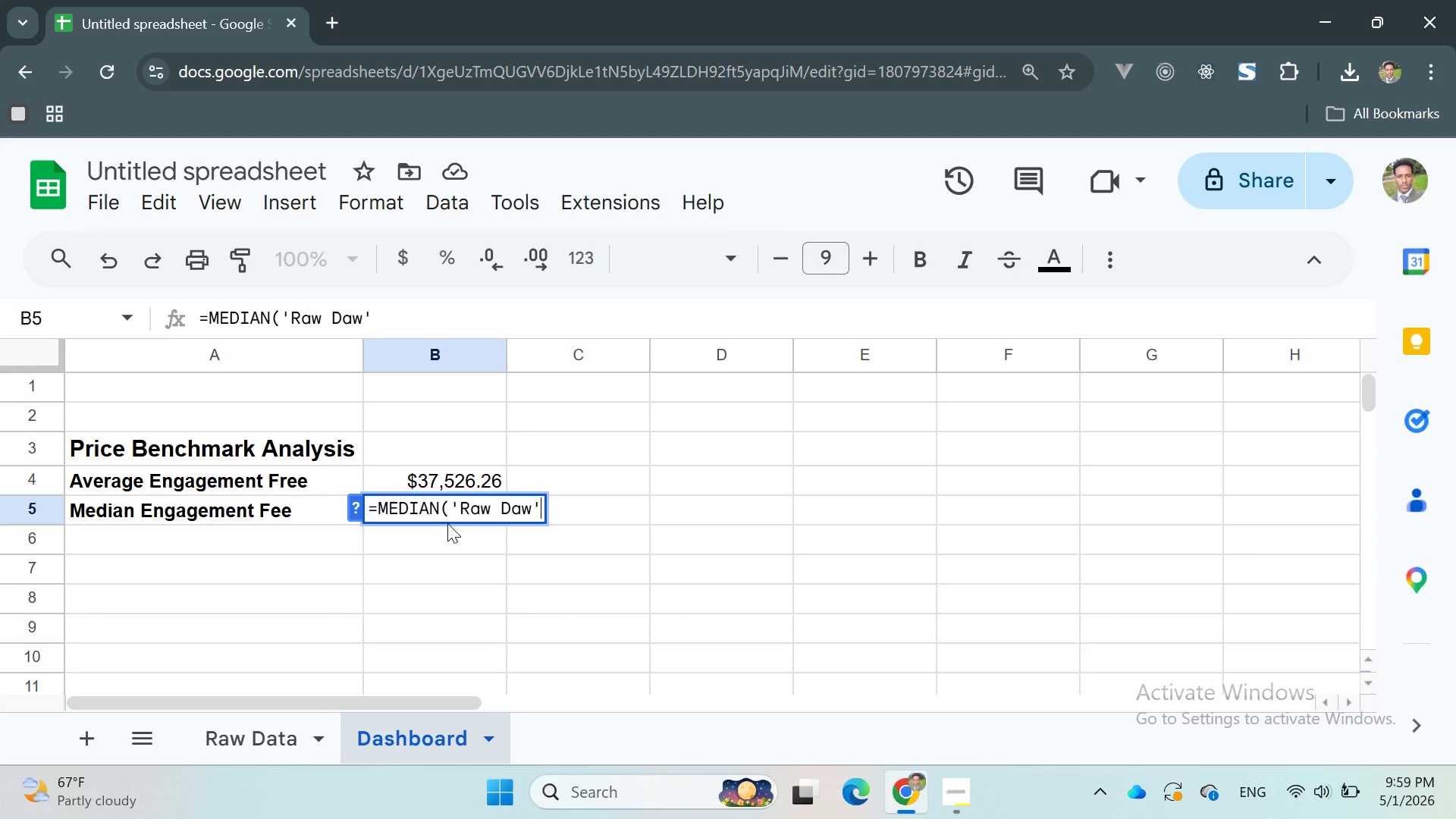 
key(ArrowRight)
 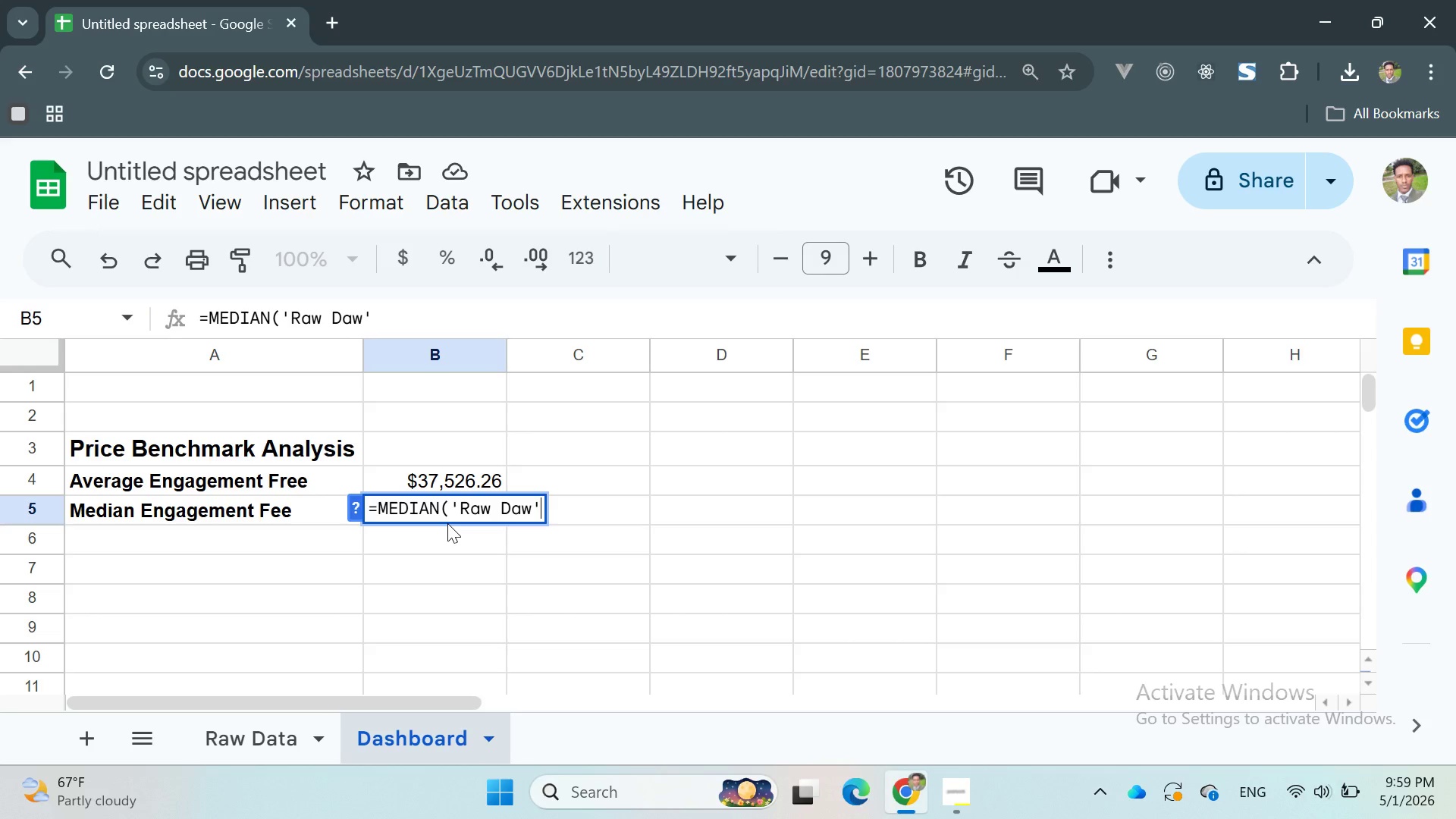 
type(!F2:F101)
 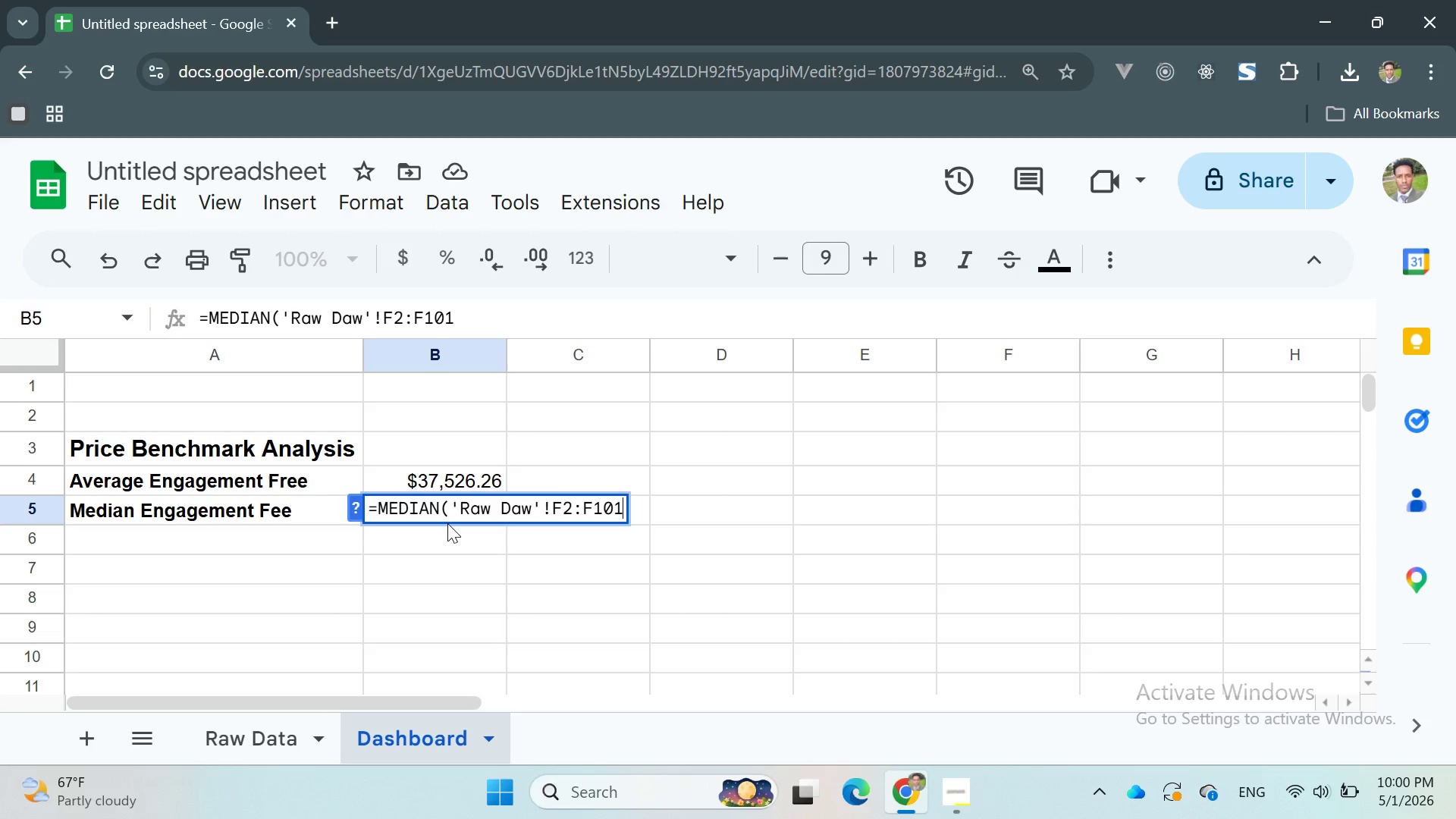 
key(Enter)
 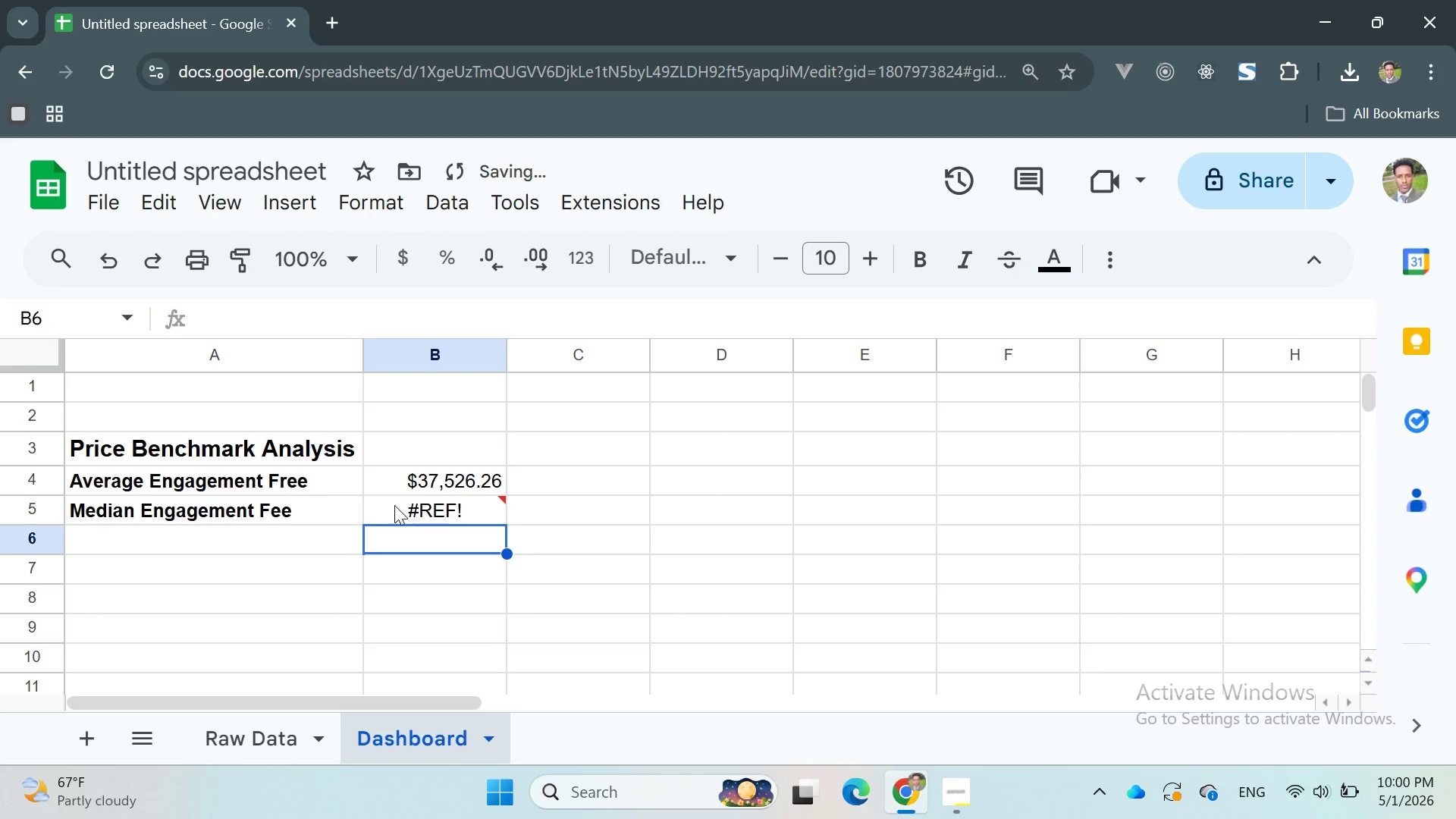 
double_click([388, 500])
 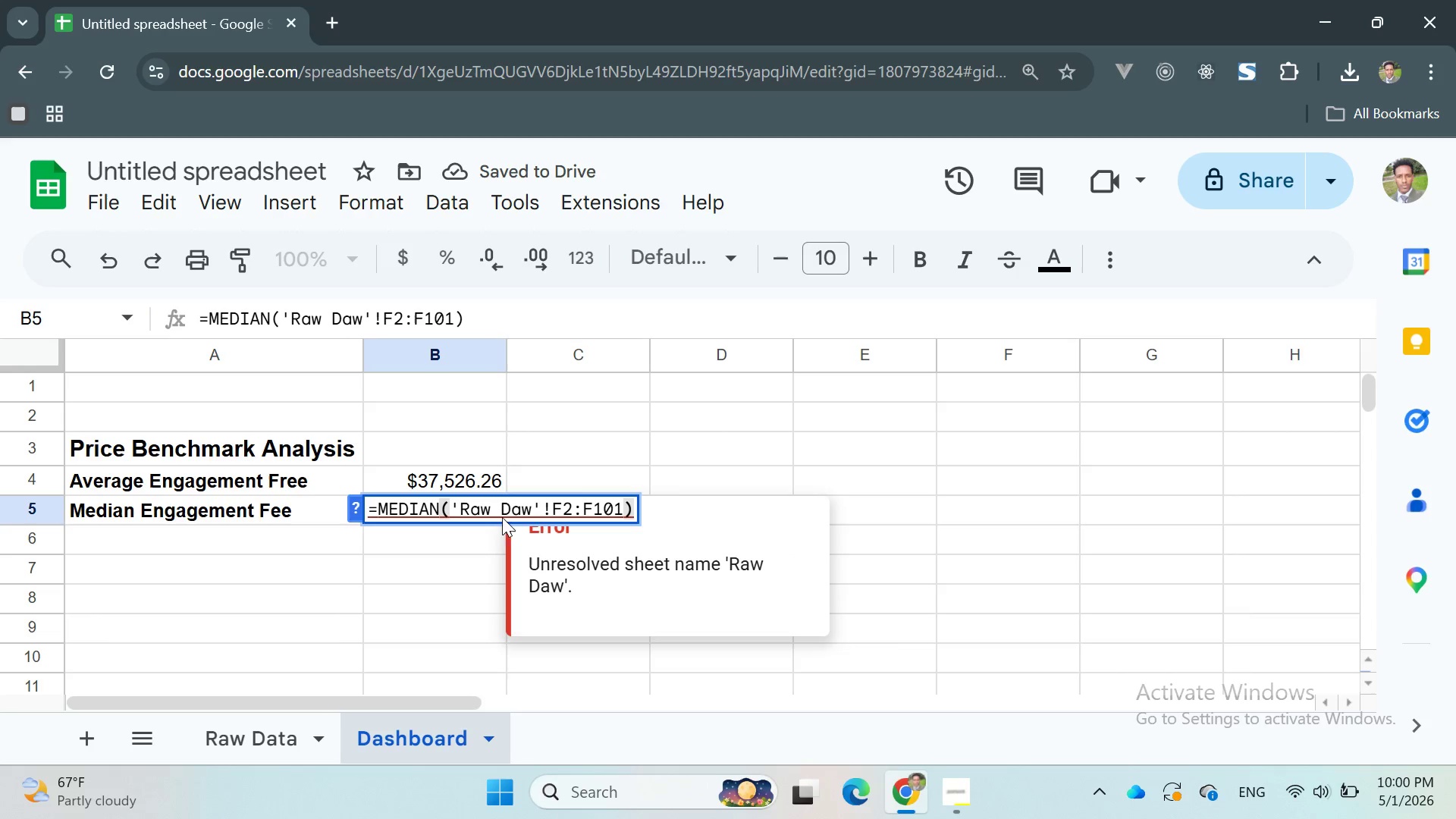 
mouse_move([482, 494])
 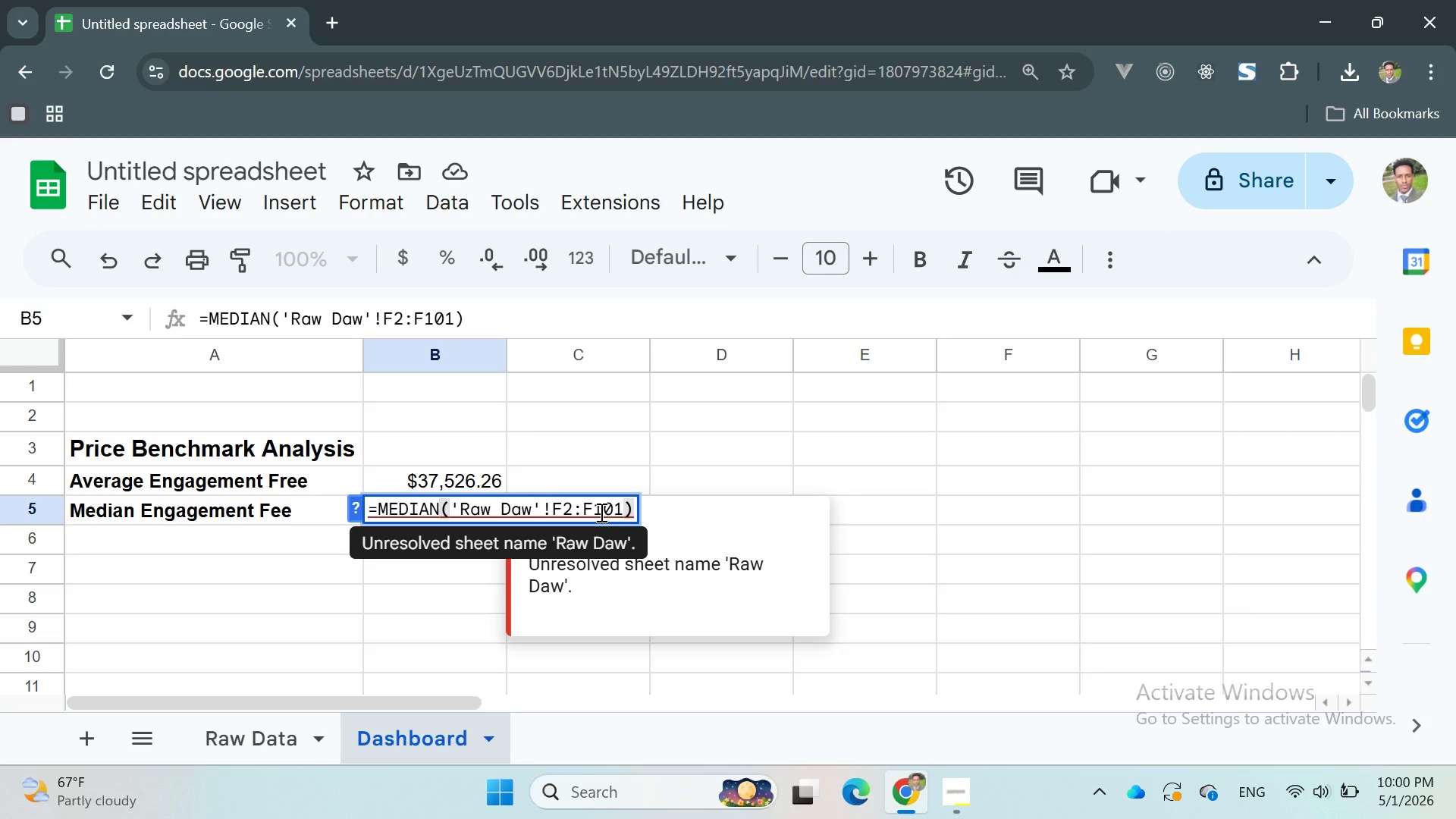 
wait(7.86)
 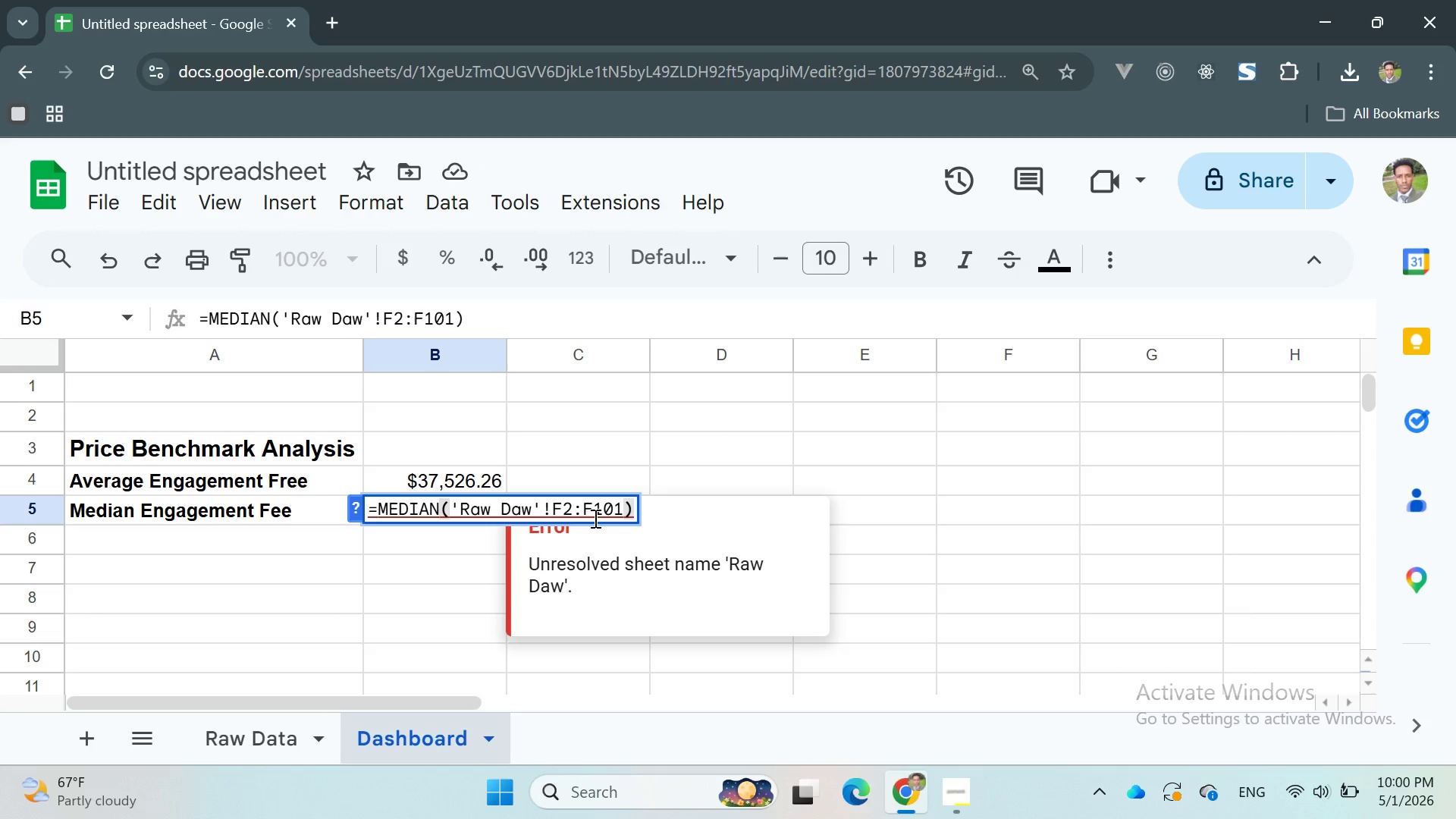 
left_click([528, 512])
 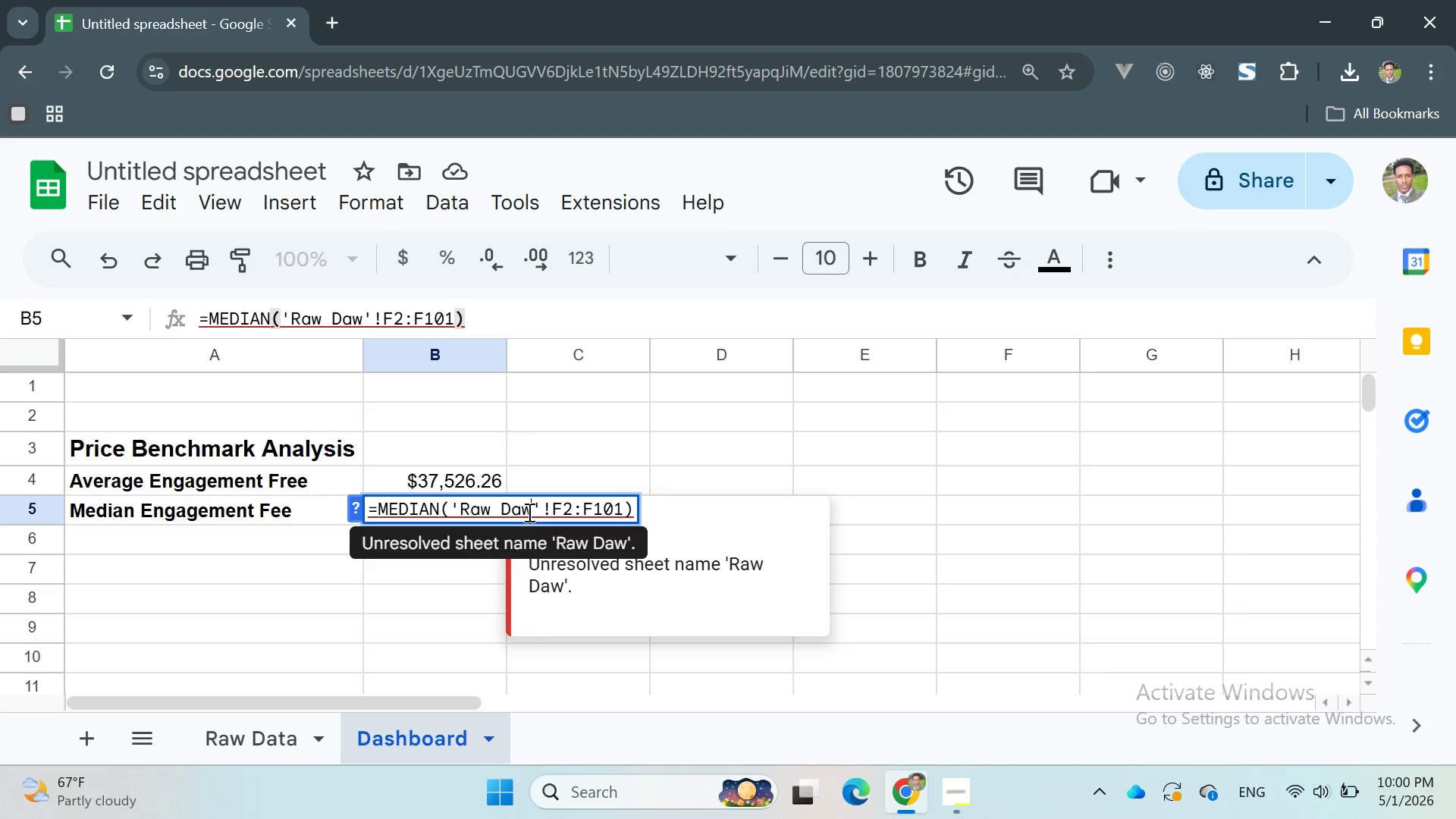 
key(Backspace)
key(Backspace)
type(A)
key(Backspace)
type(ata)
 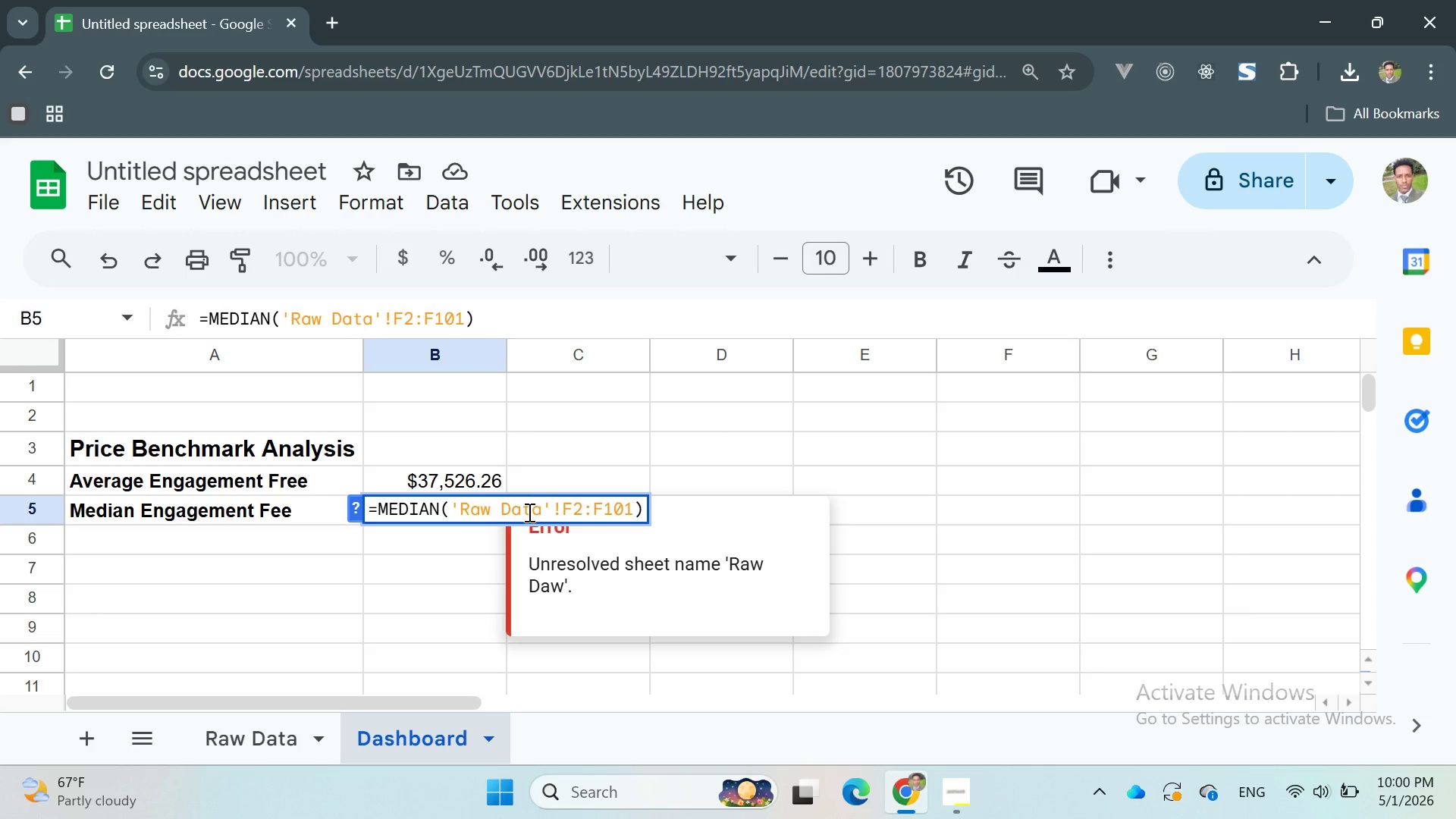 
key(Enter)
 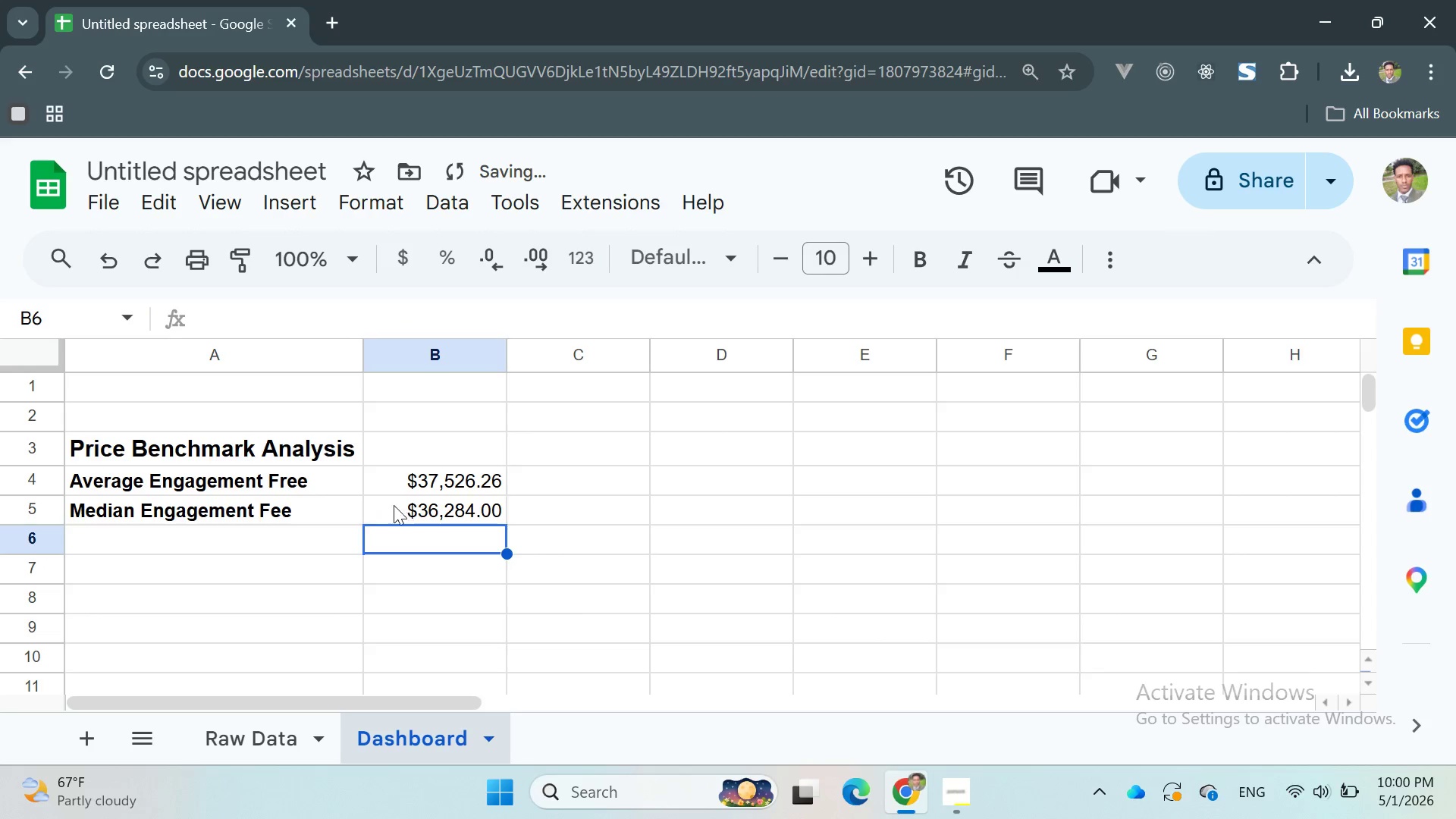 
left_click([394, 505])
 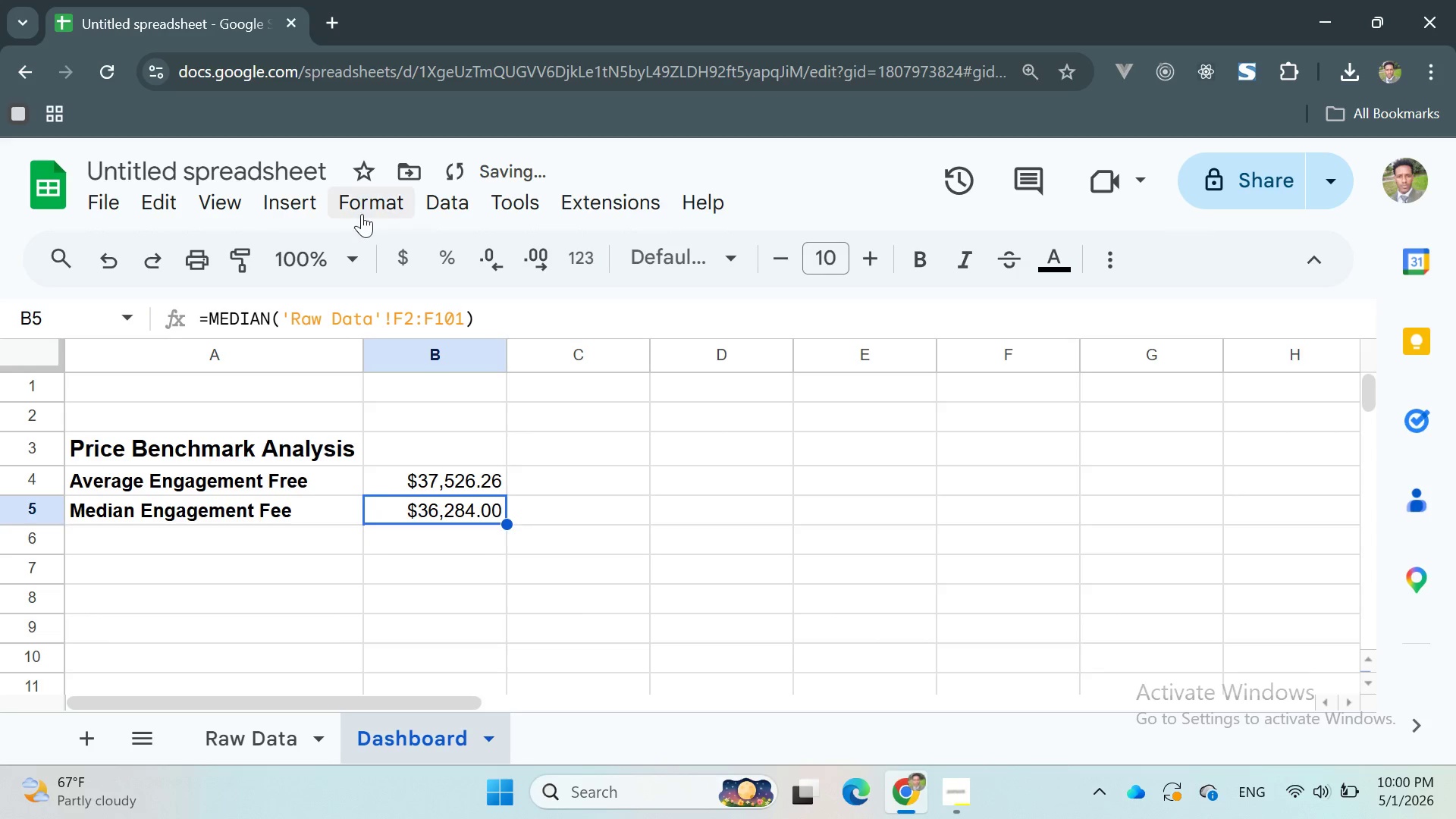 
left_click([362, 212])
 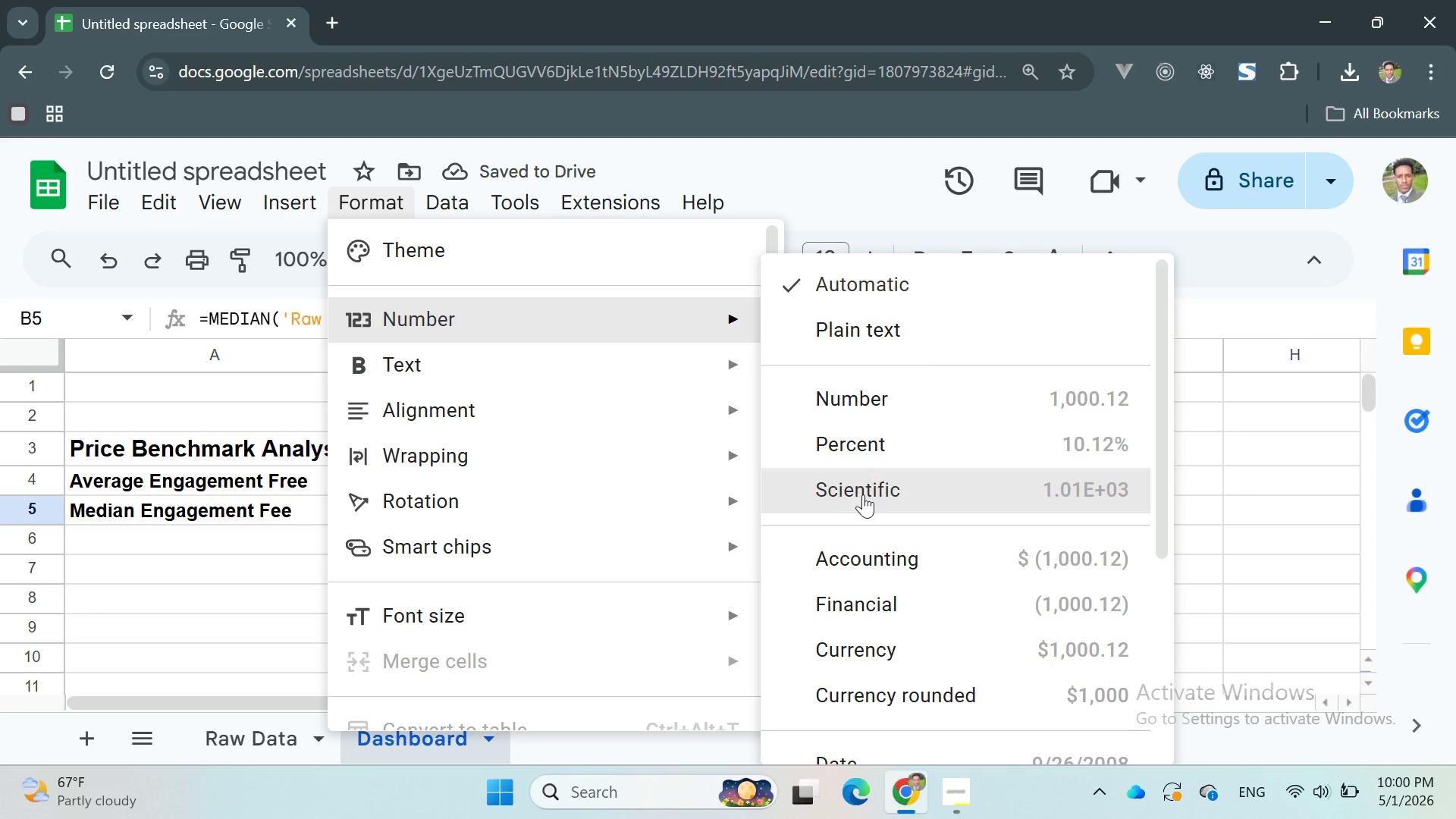 
left_click([863, 650])
 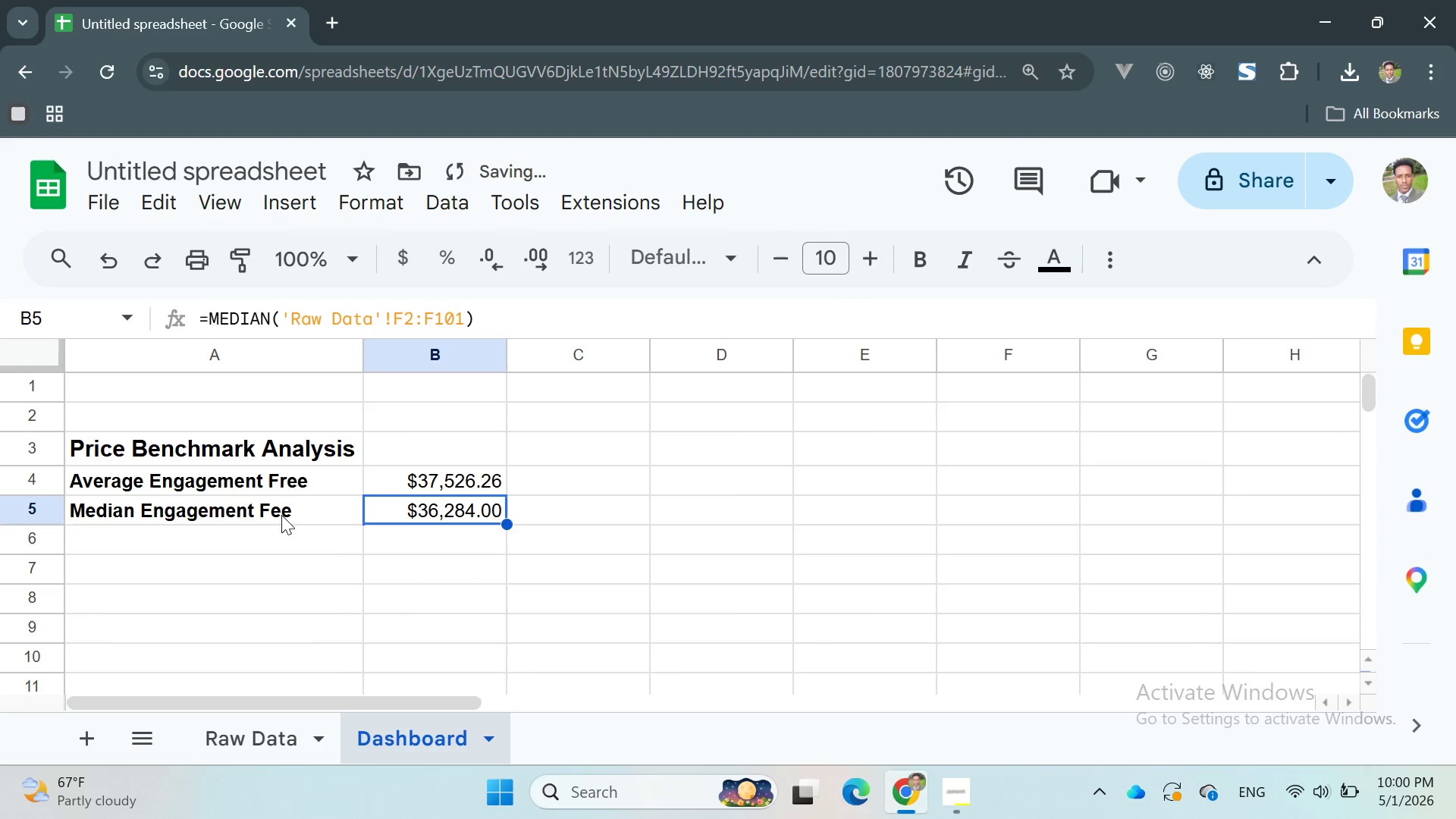 
left_click([275, 525])
 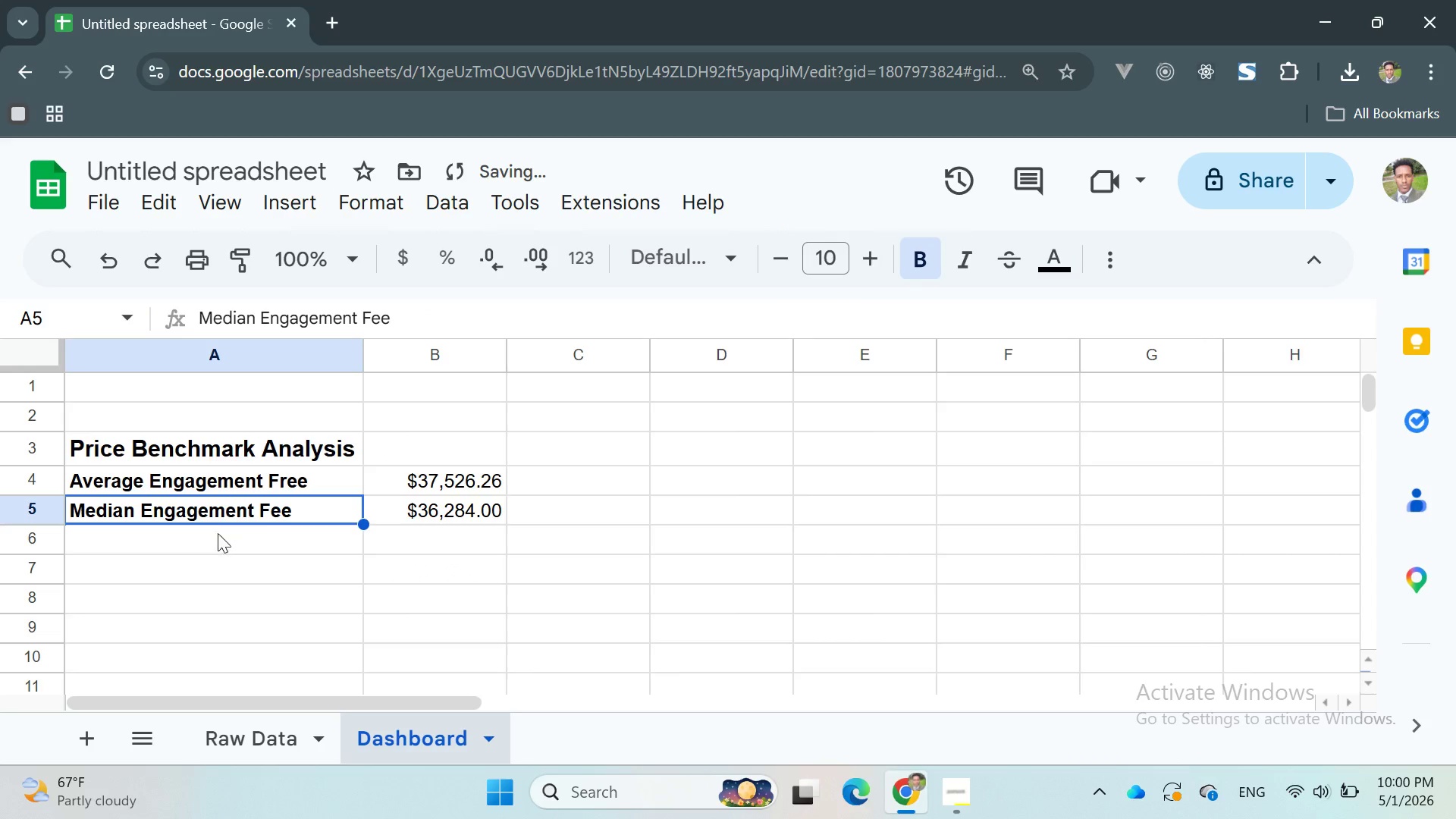 
left_click([200, 535])
 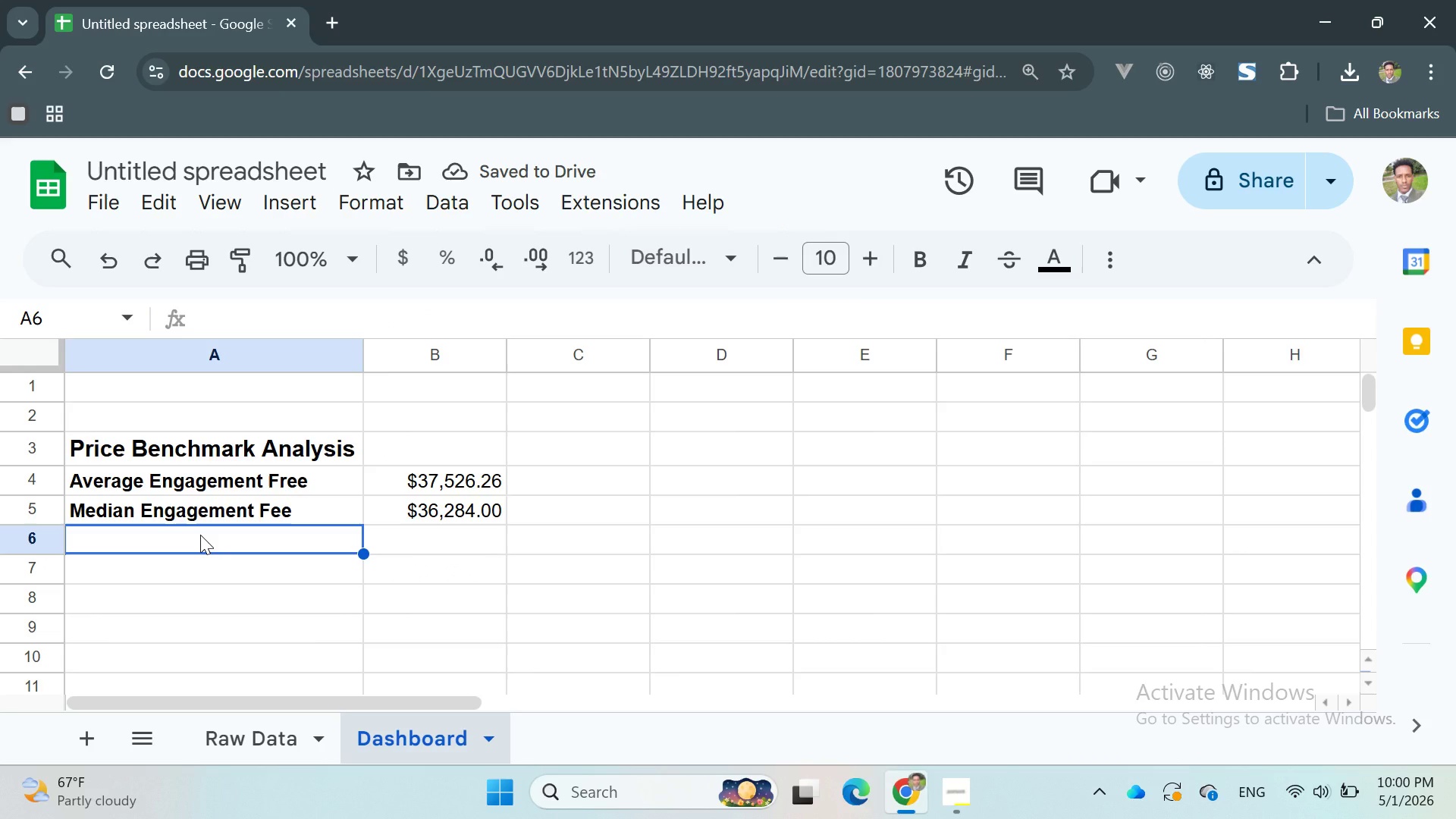 
type(Standard De)
 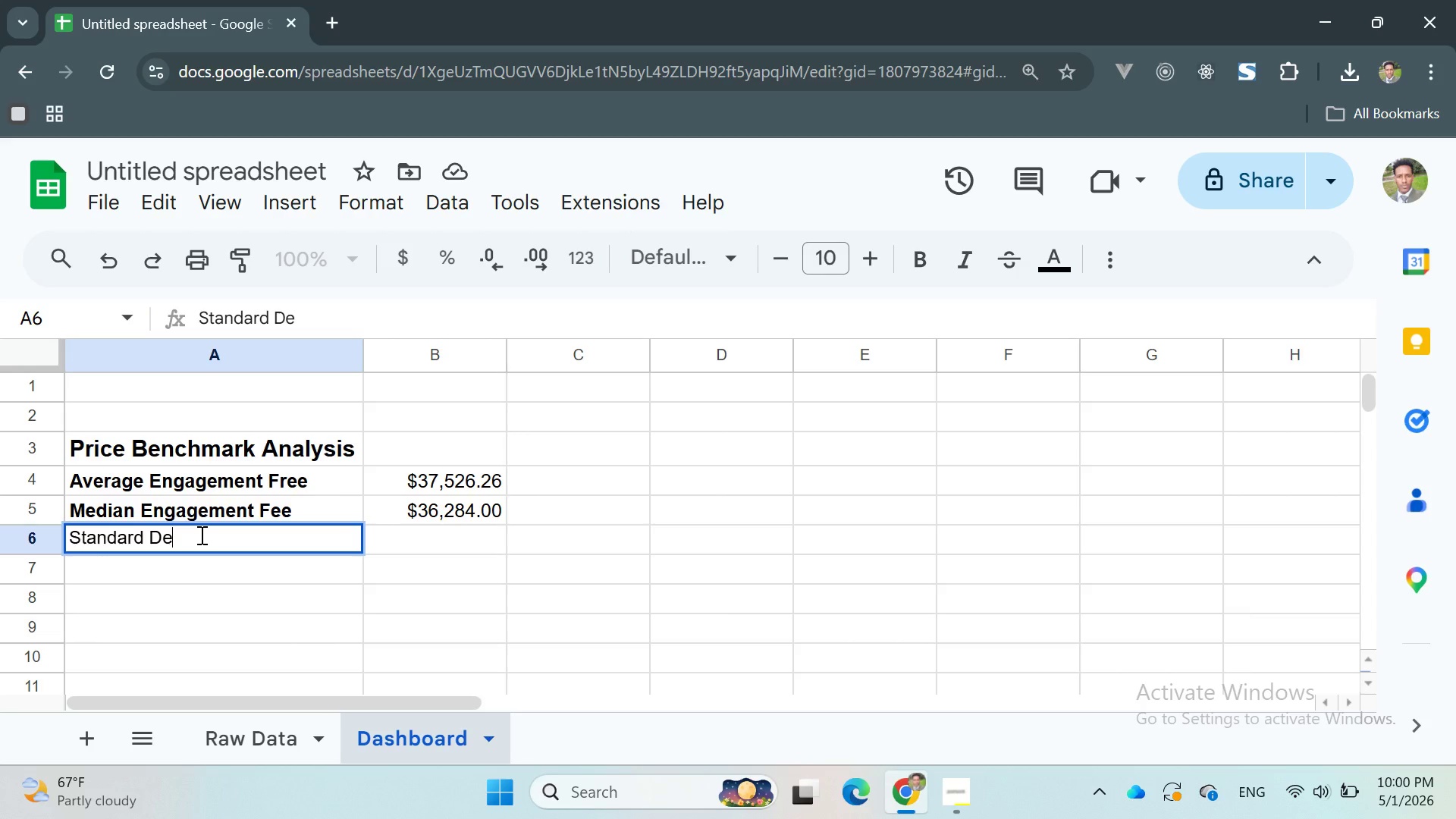 
type(viation)
 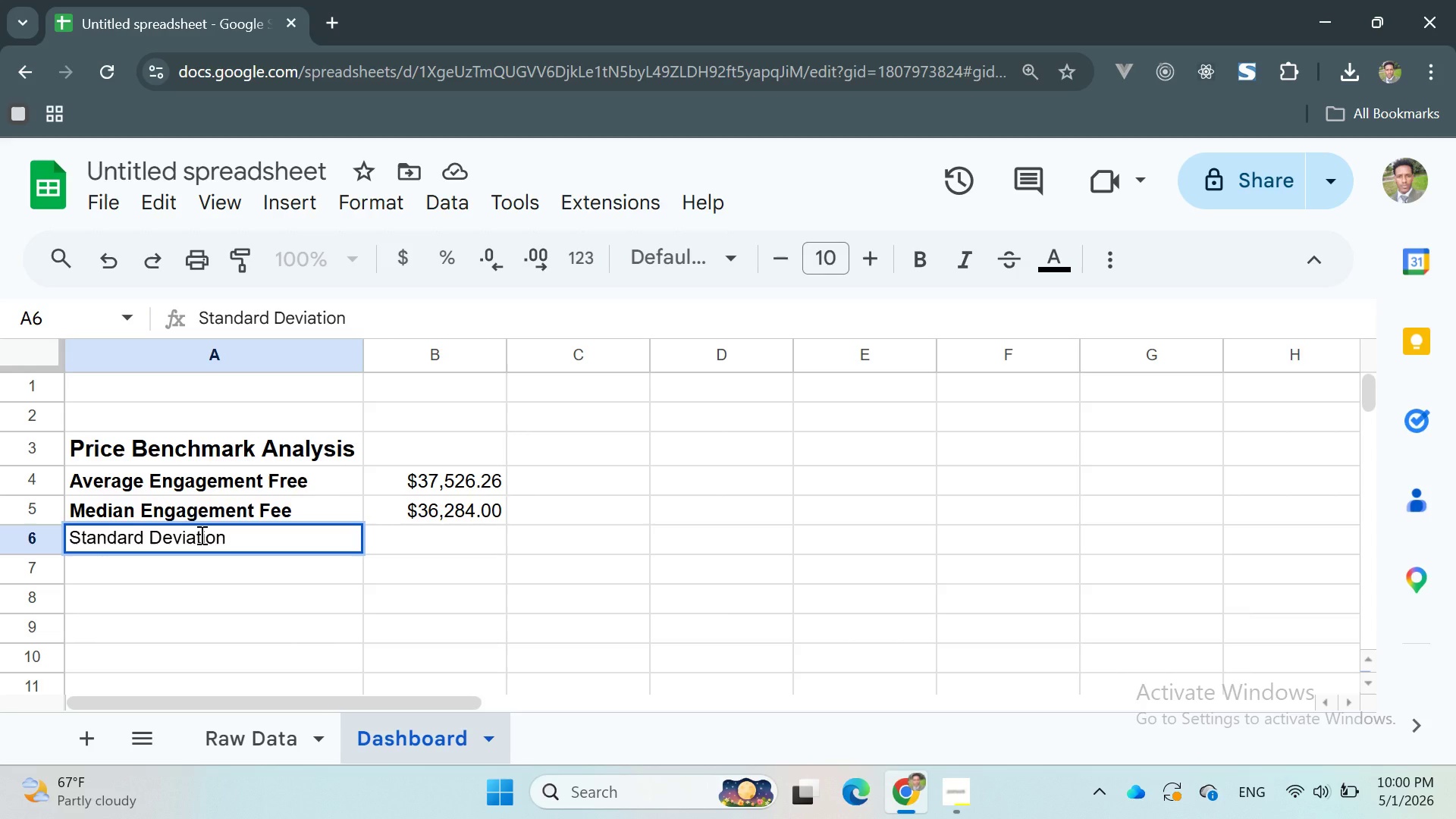 
double_click([200, 535])
 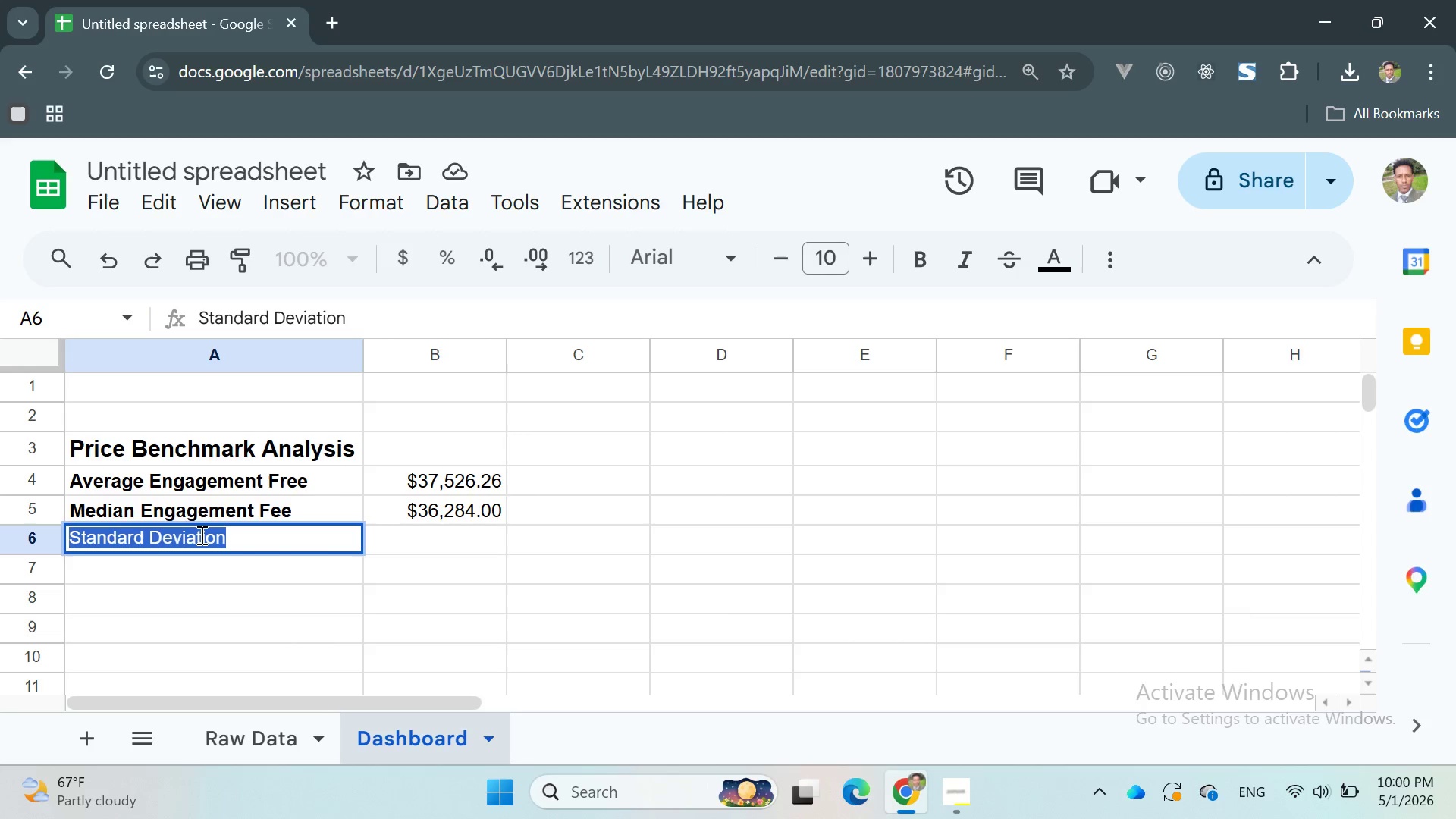 
triple_click([200, 535])
 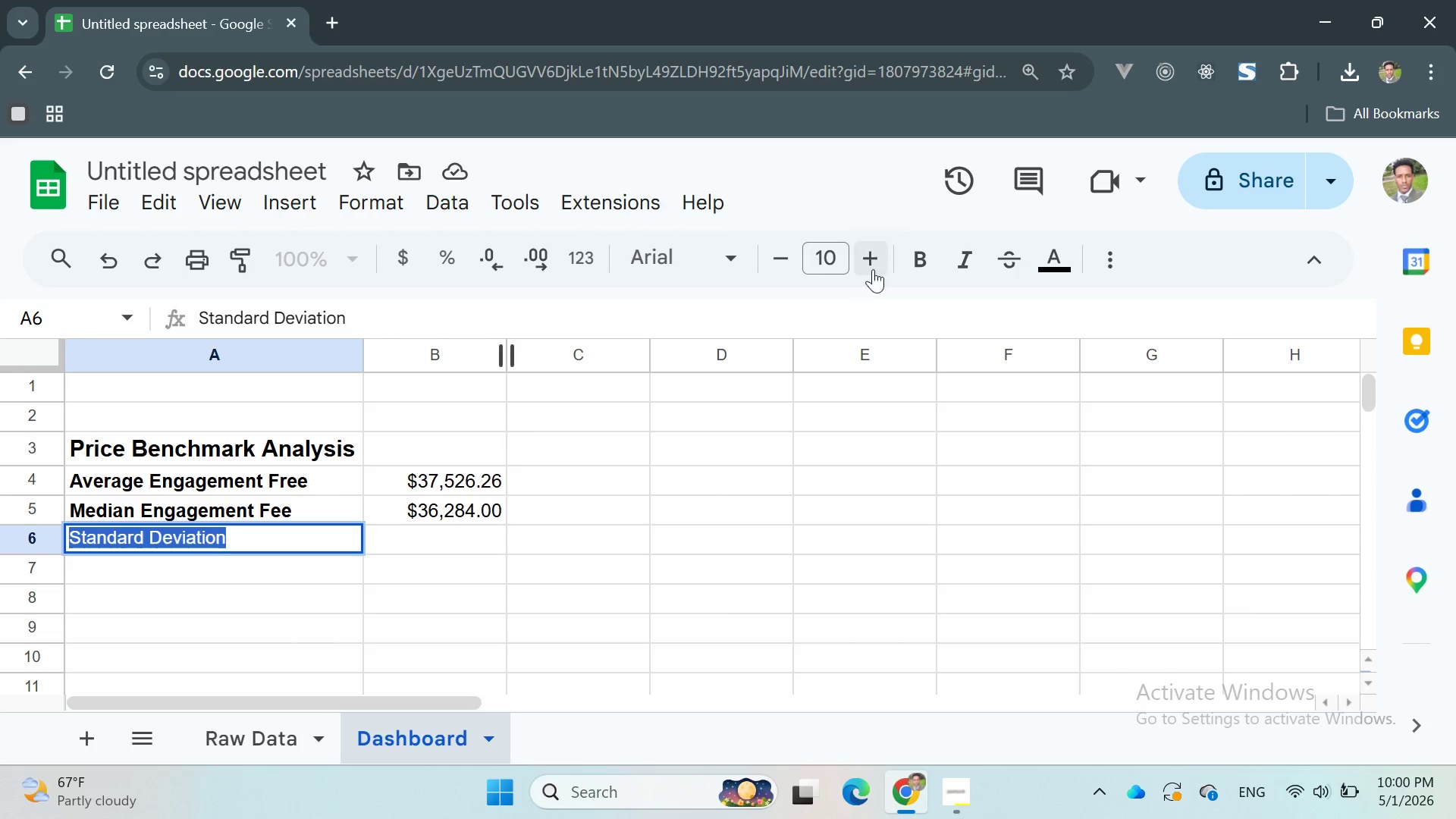 
left_click([926, 255])
 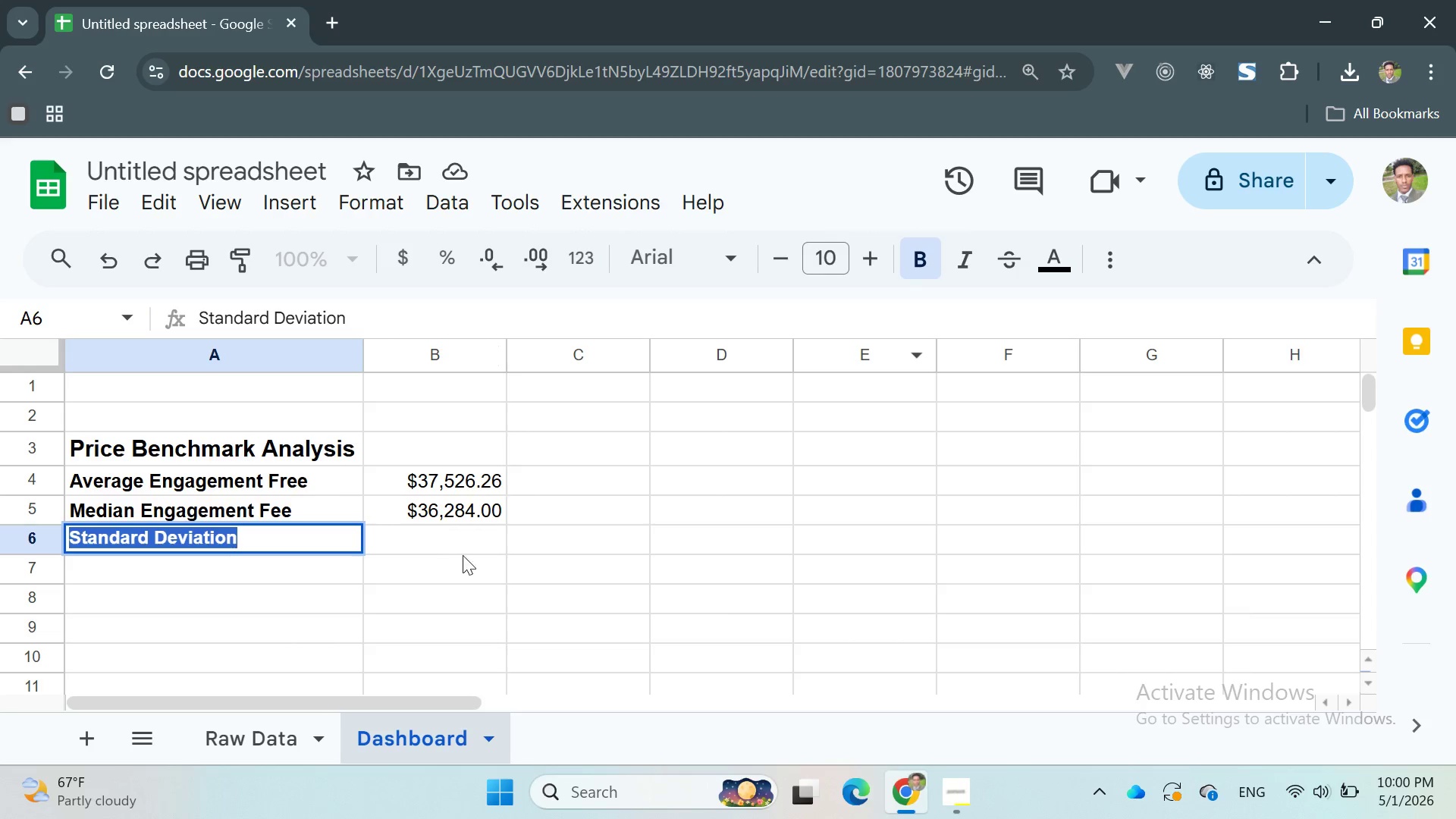 
left_click([465, 558])
 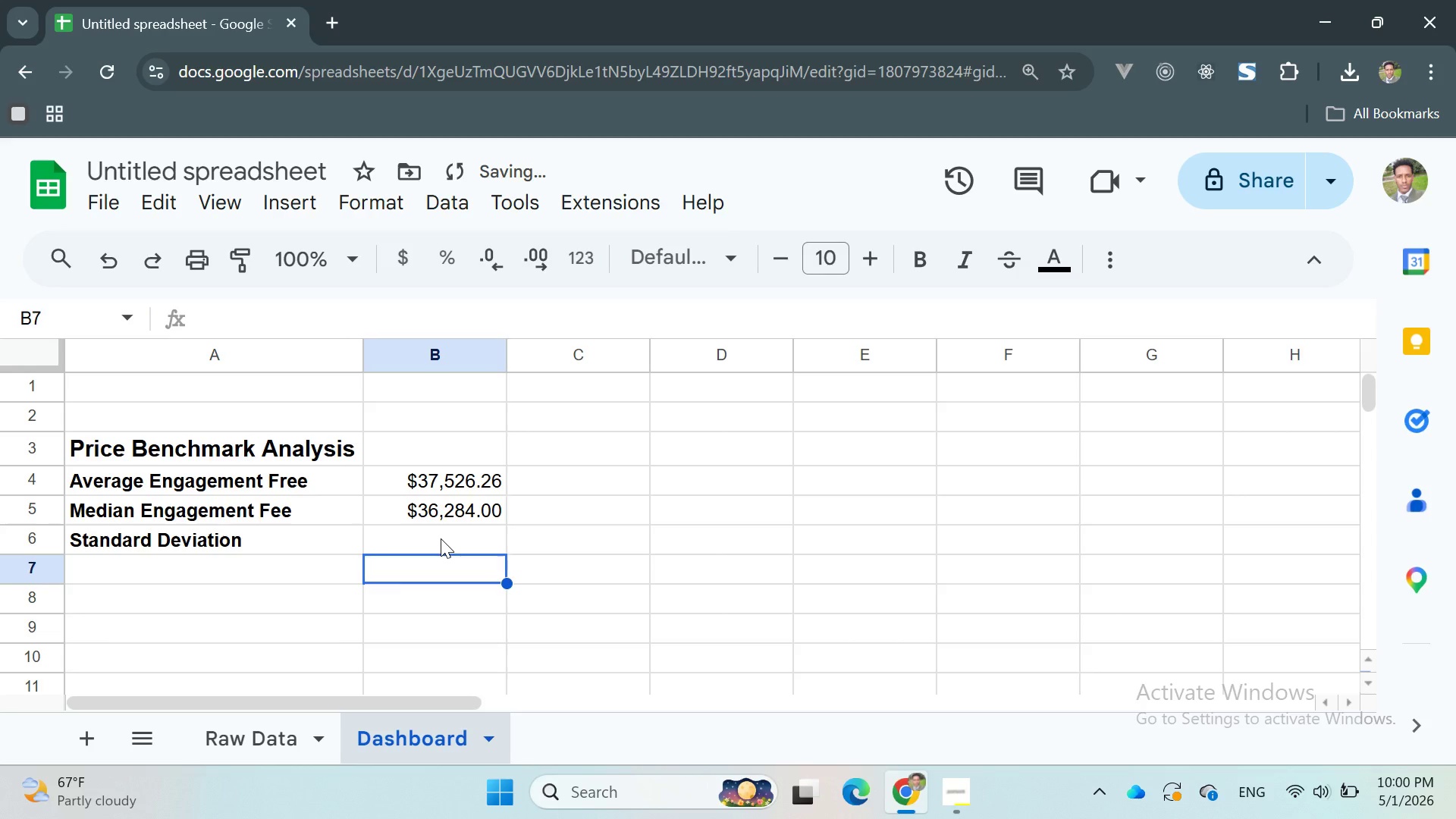 
left_click([438, 538])
 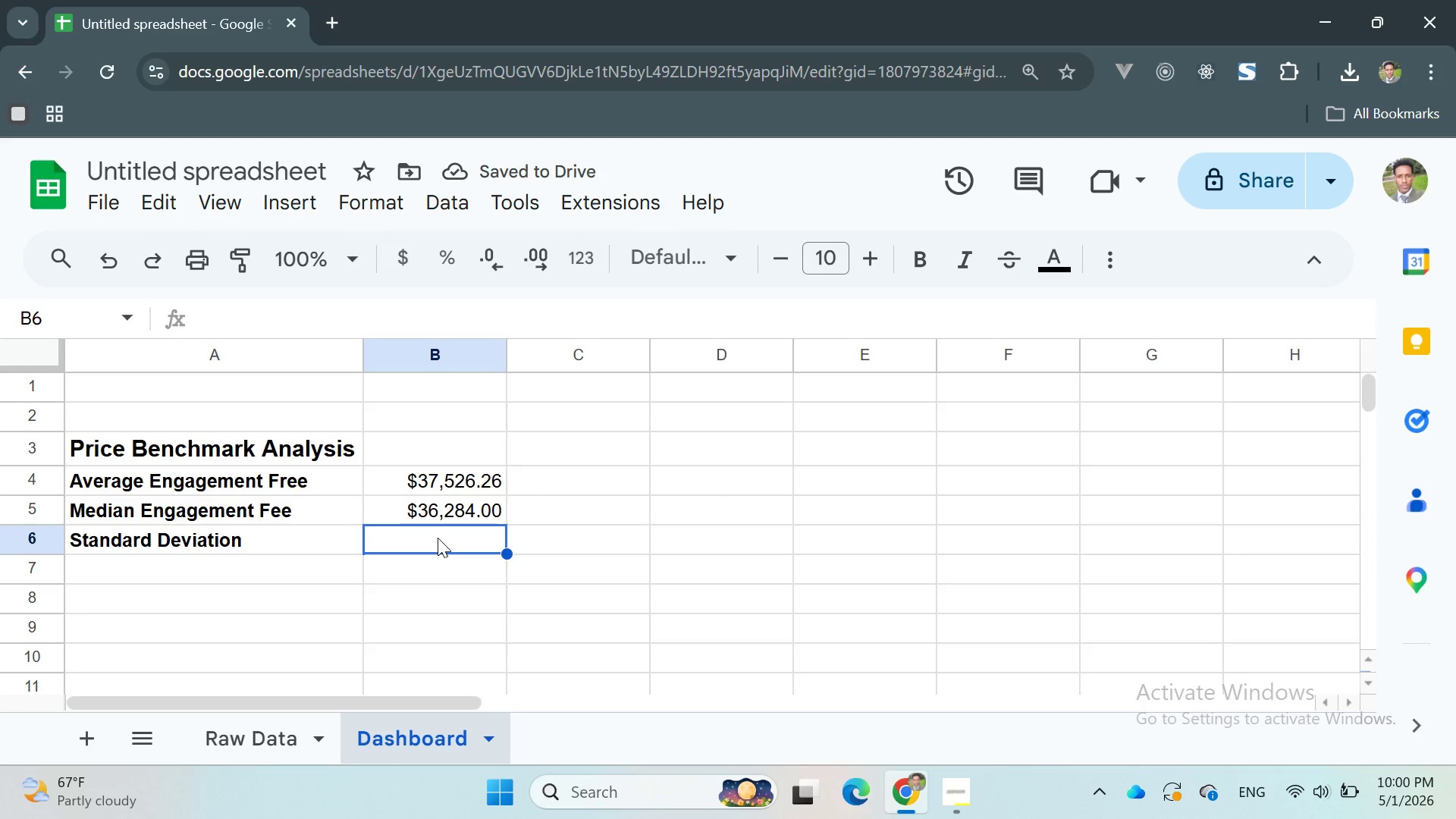 
type(=STD)
 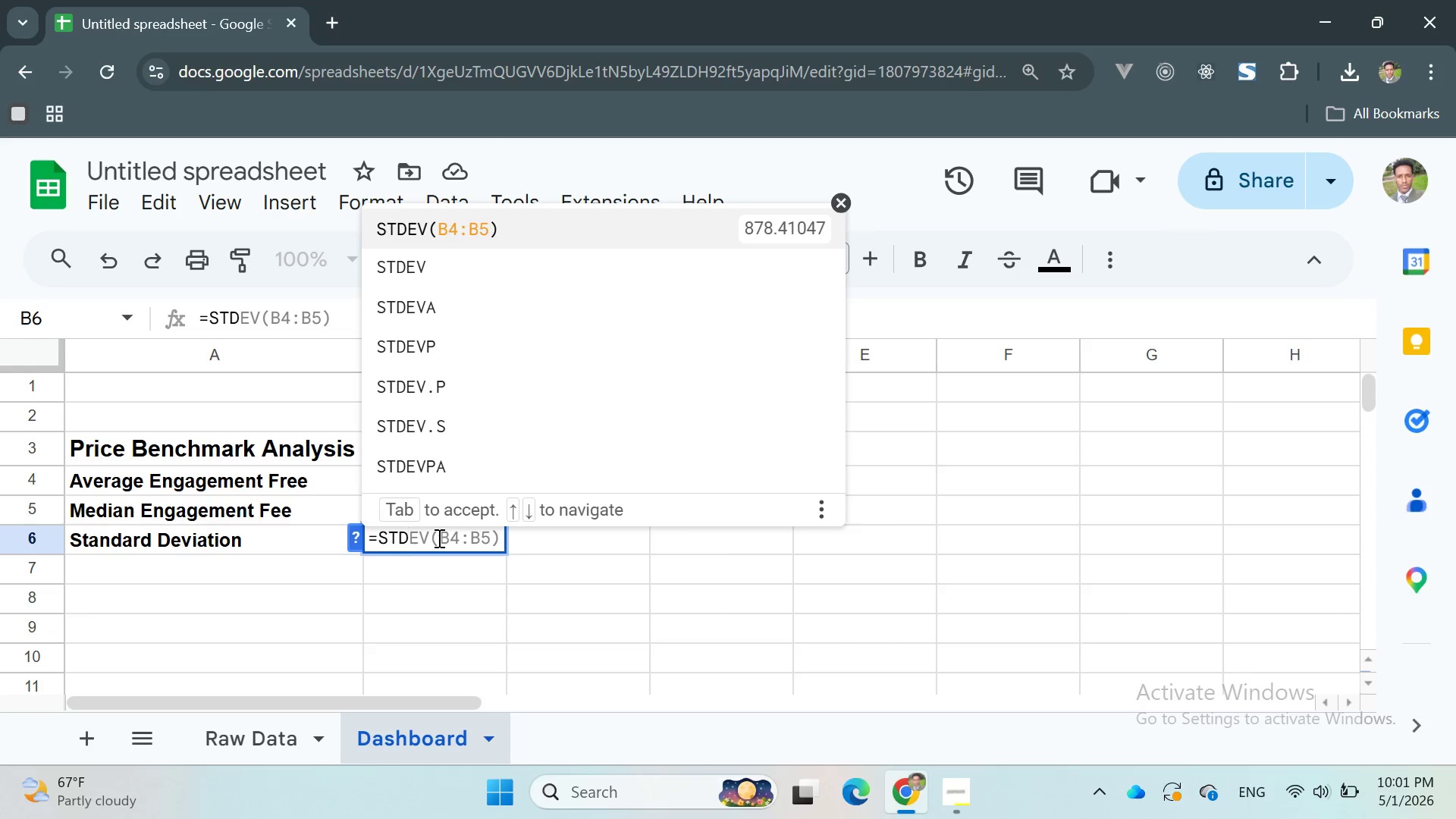 
type(DE)
key(Backspace)
key(Backspace)
key(Backspace)
 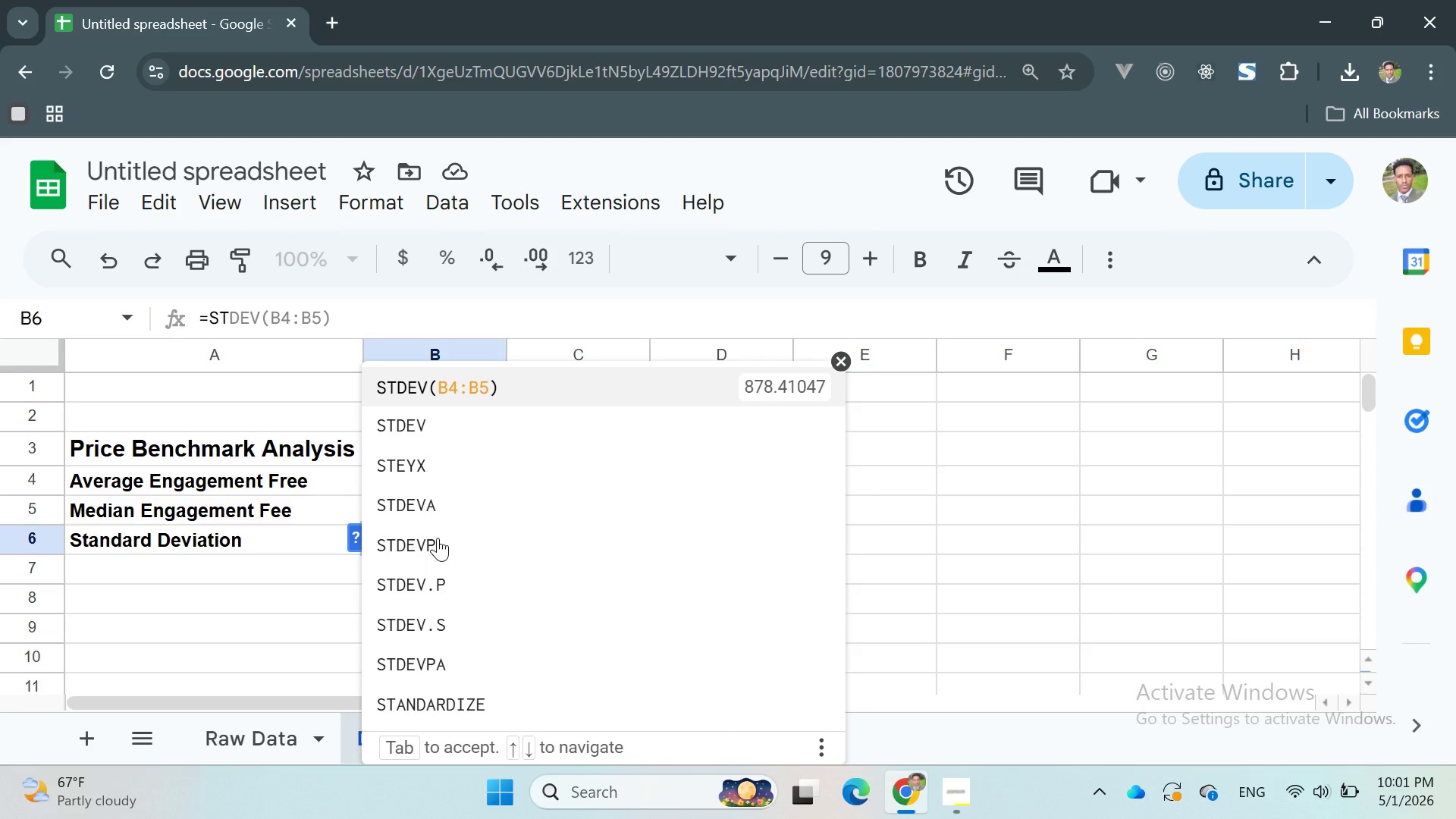 
key(Enter)
 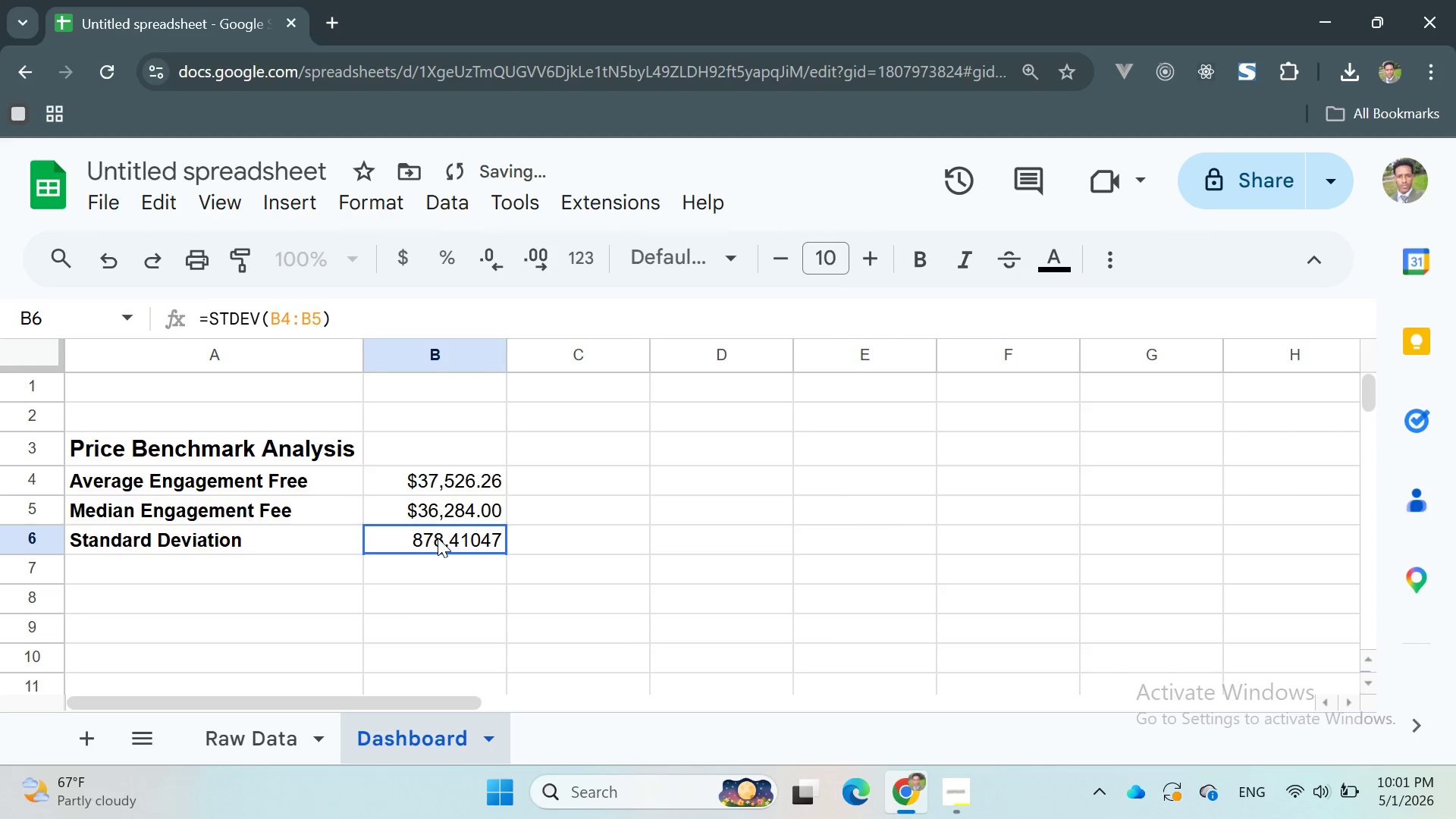 
double_click([438, 538])
 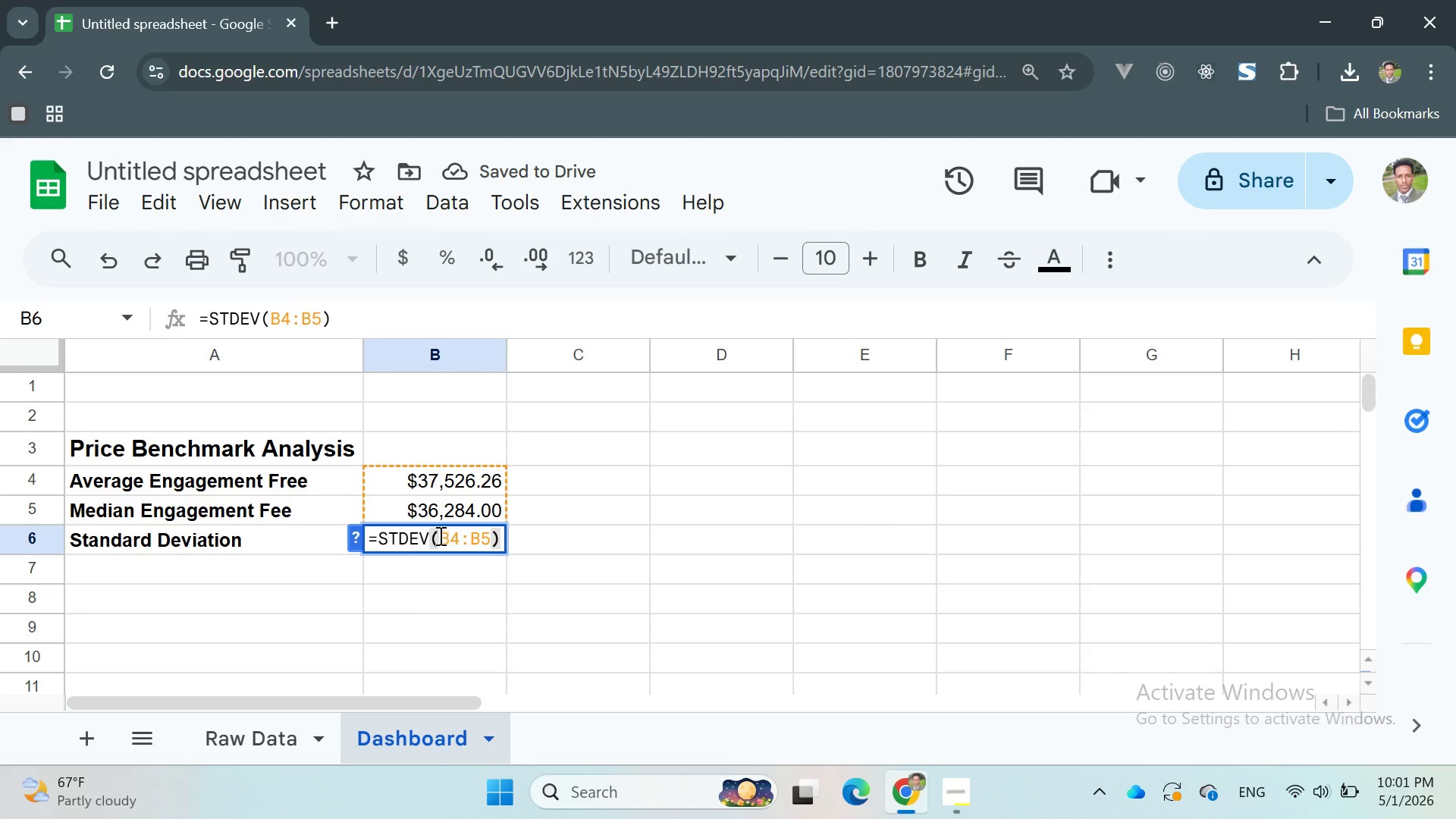 
left_click([431, 537])
 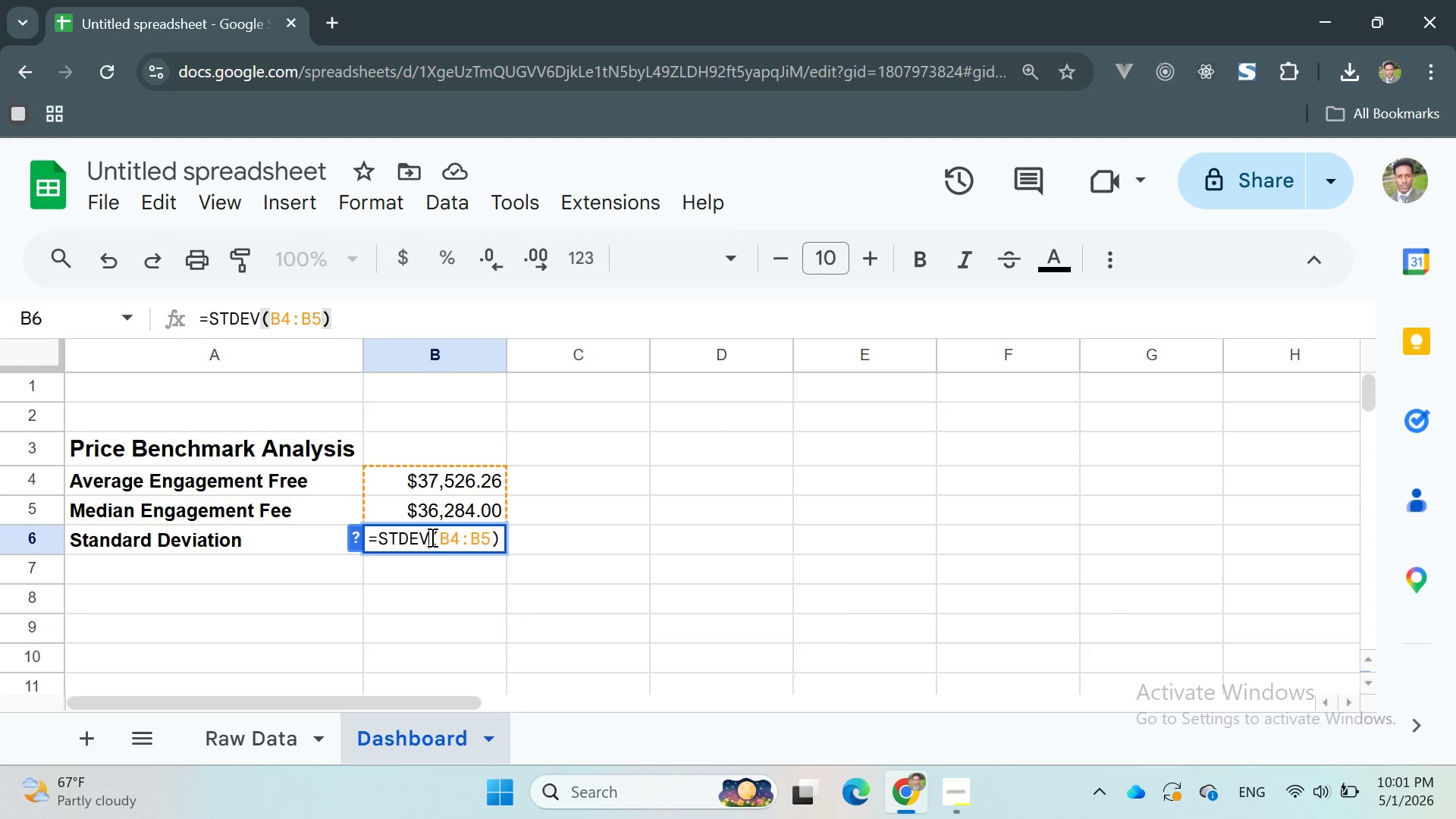 
key(Period)
 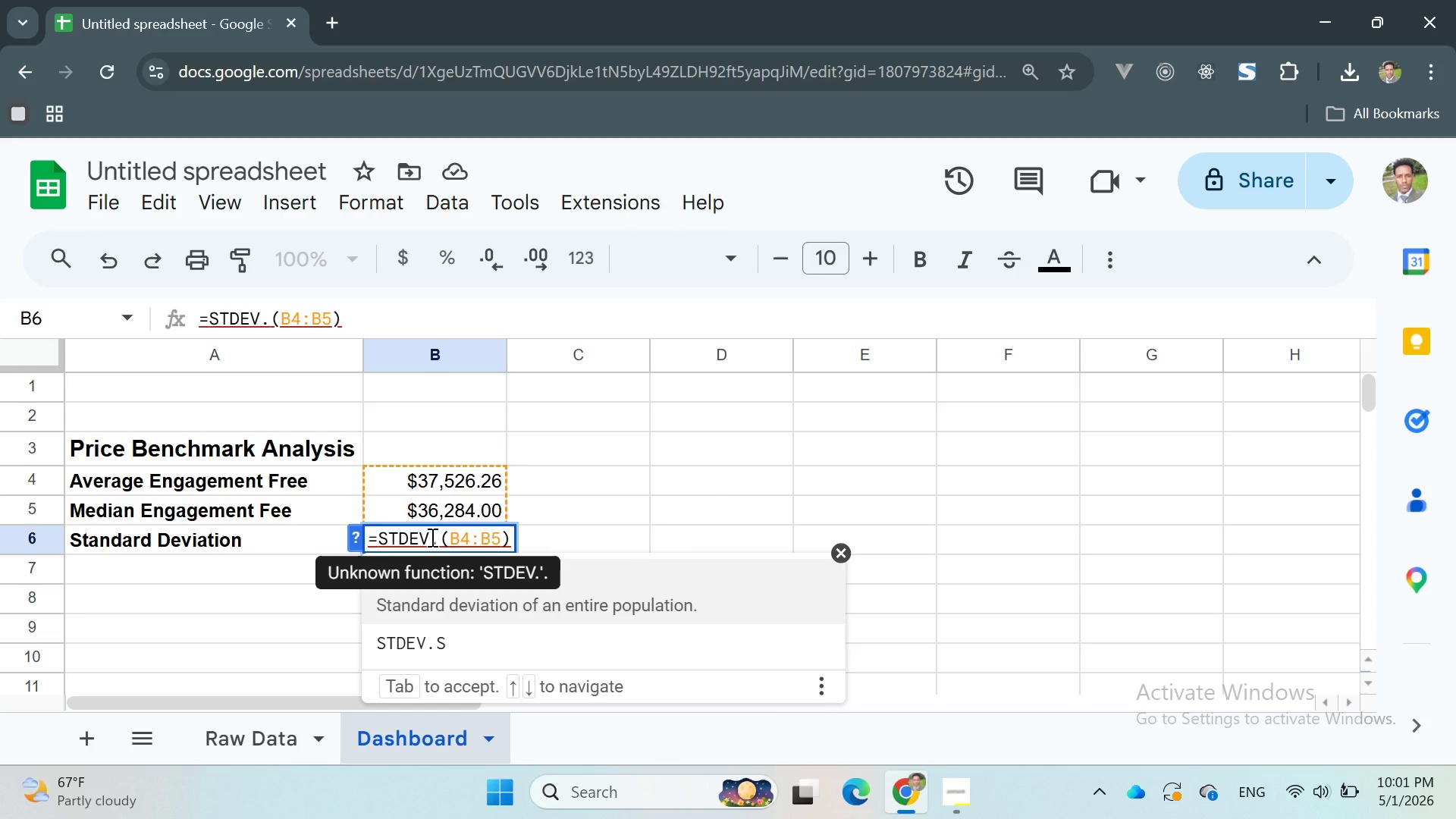 
key(CapsLock)
 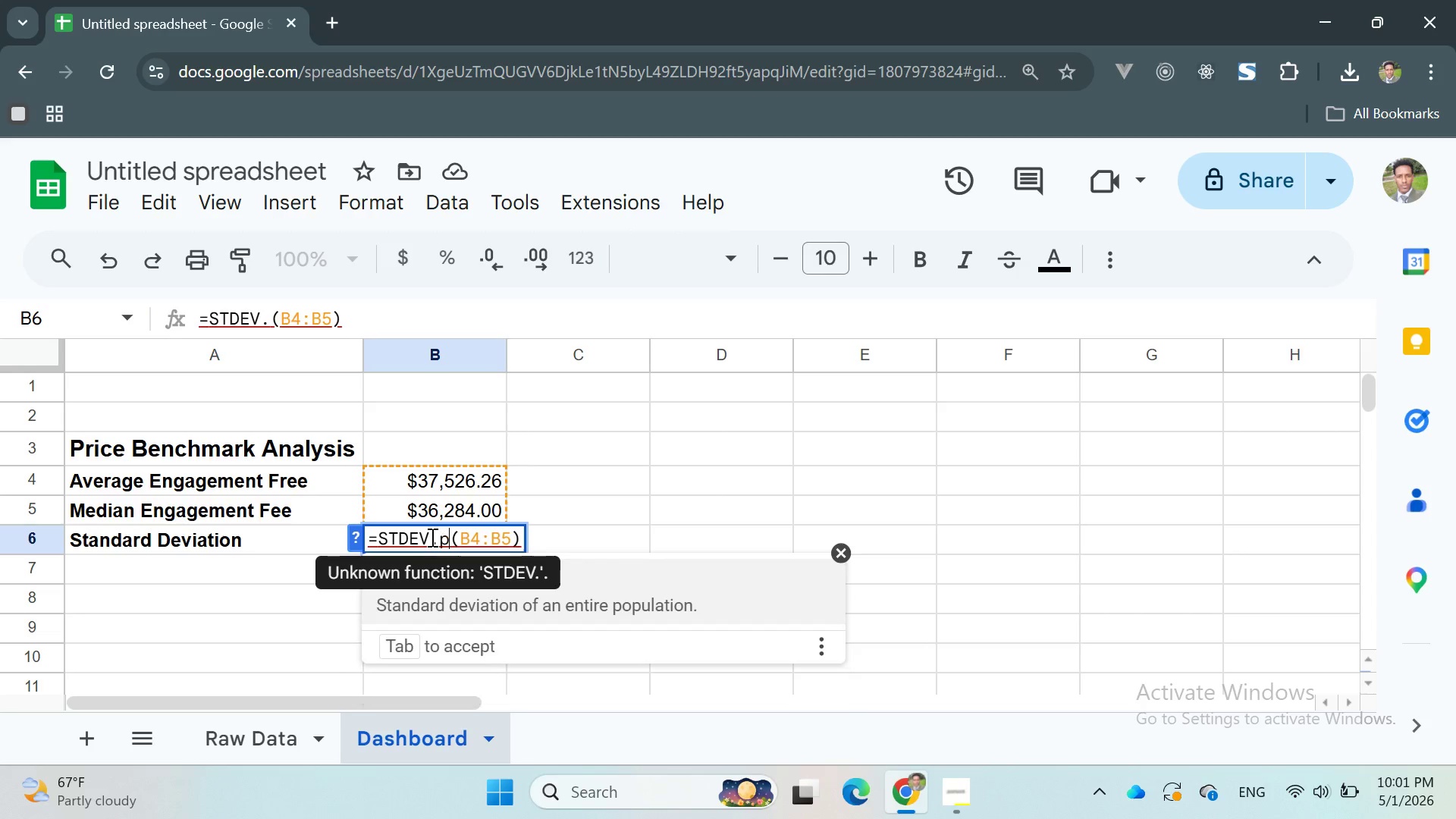 
key(P)
 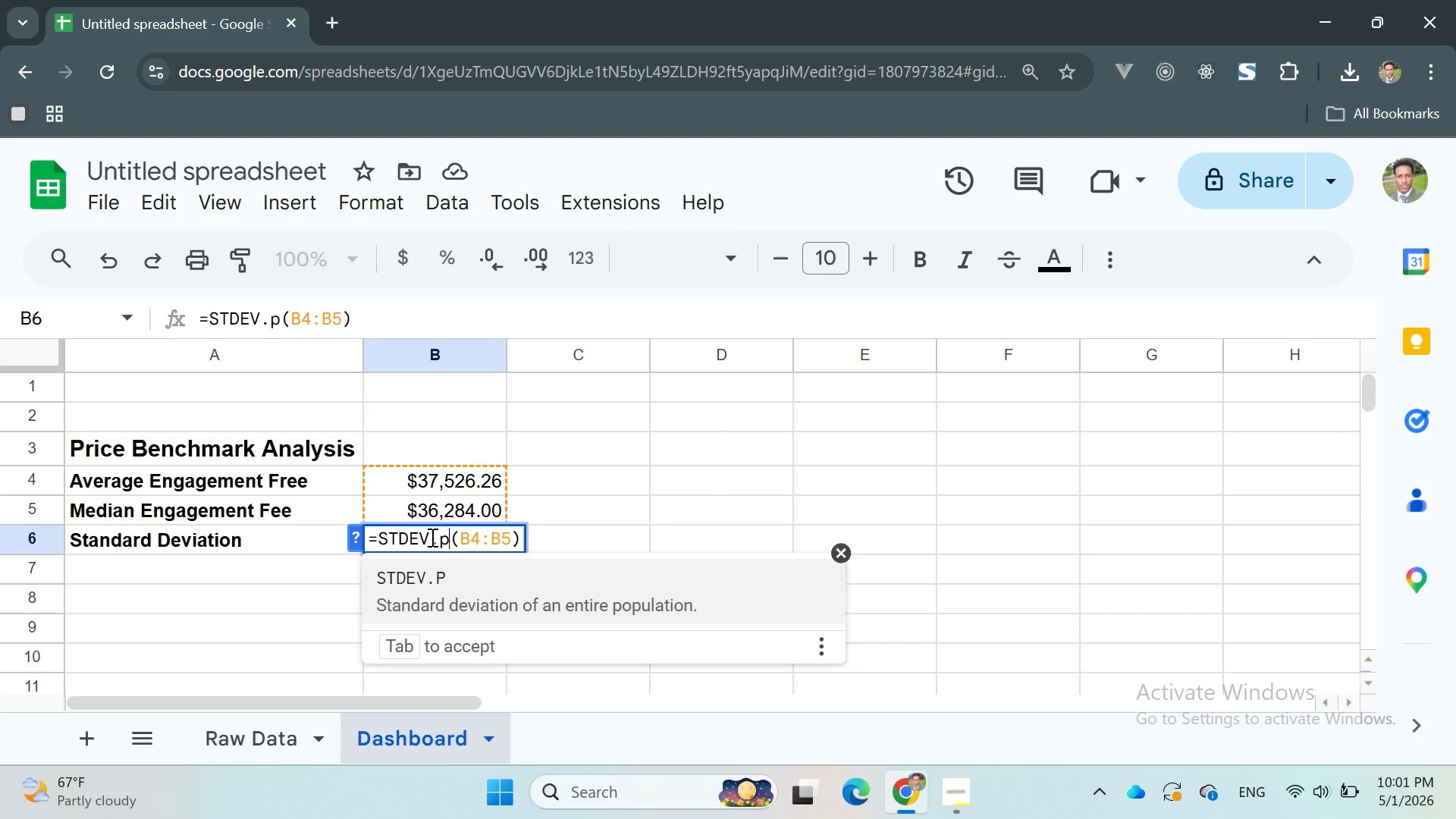 
key(Enter)
 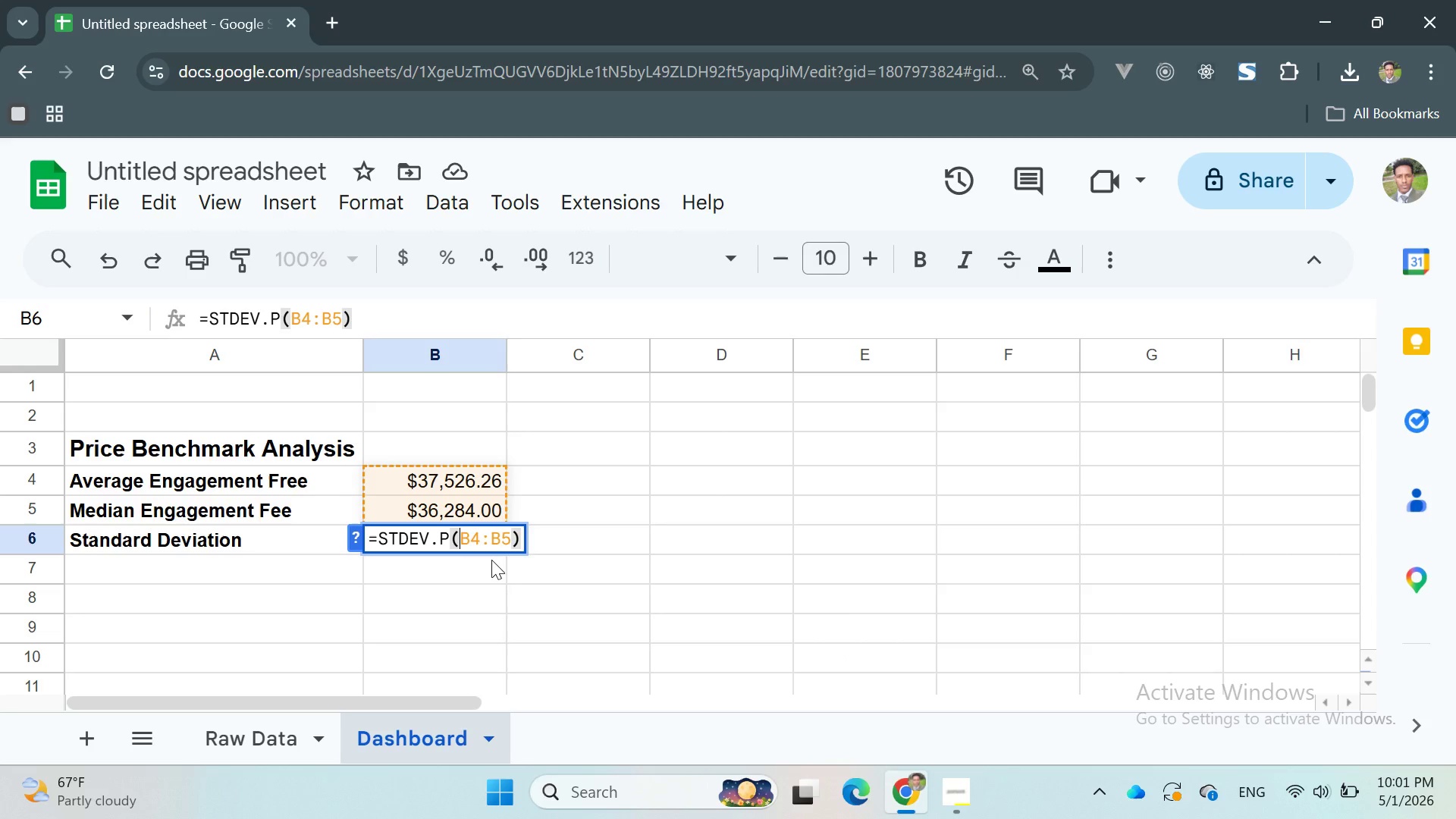 
left_click([507, 538])
 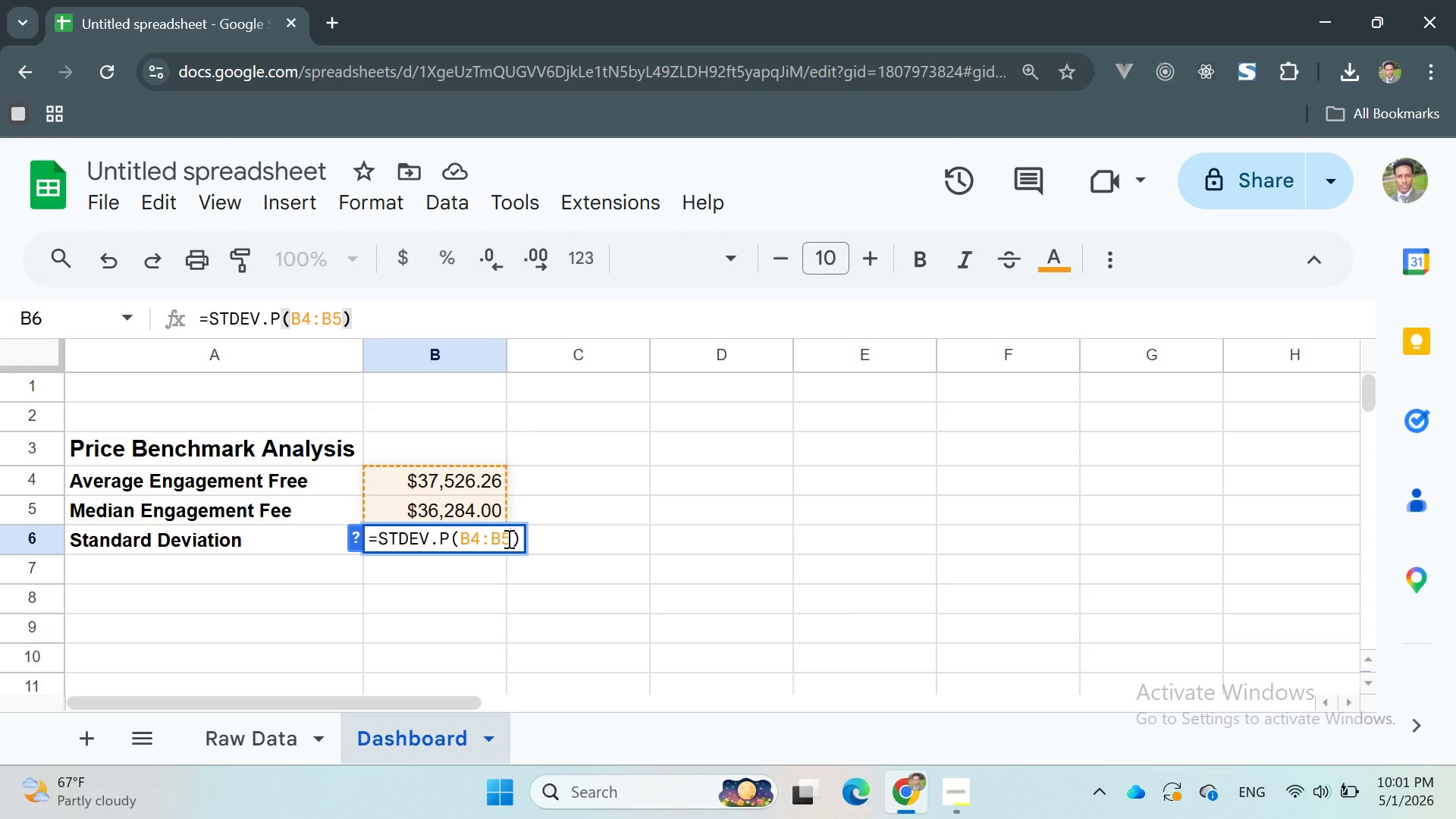 
key(ArrowRight)
 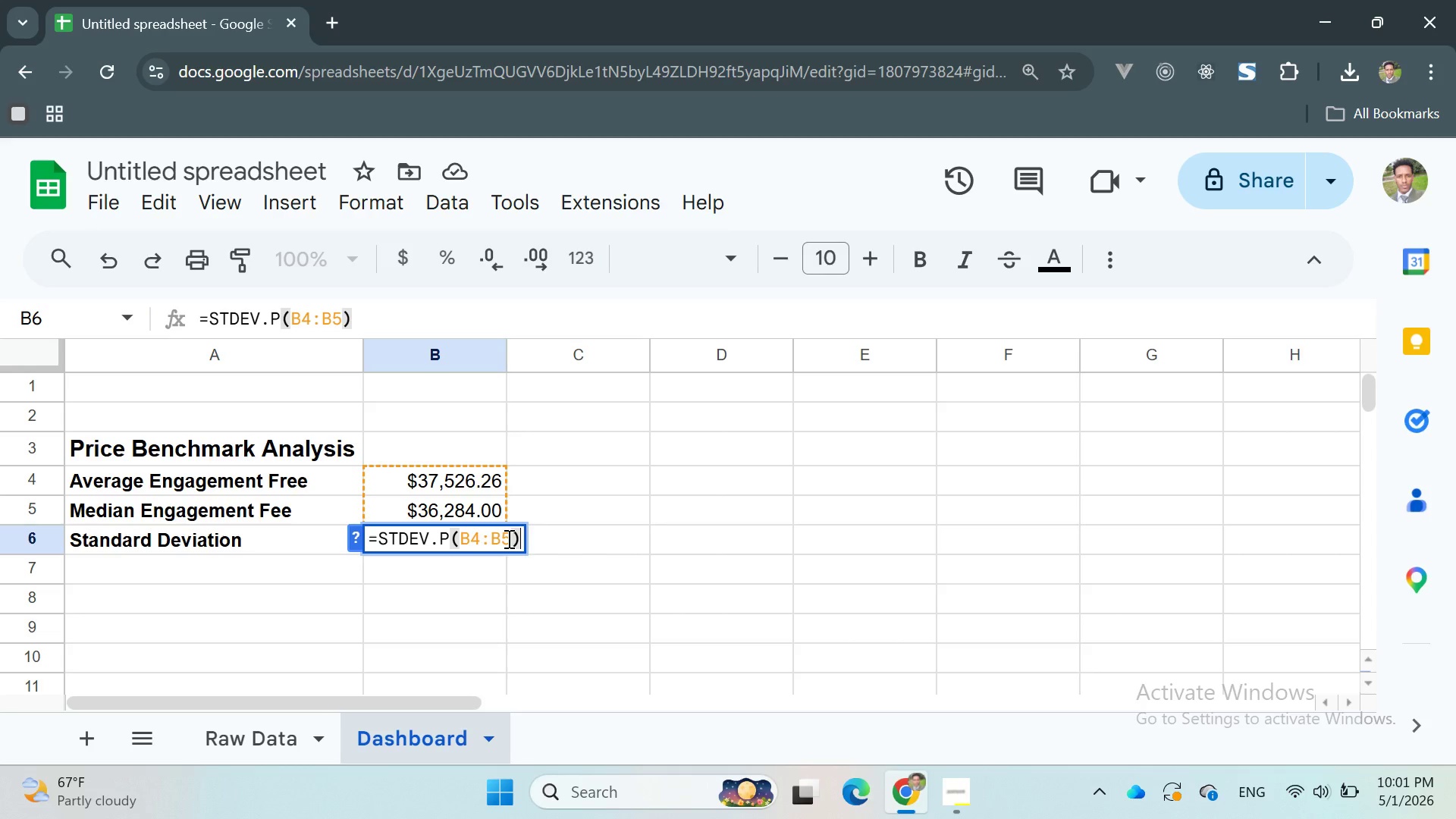 
key(ArrowRight)
 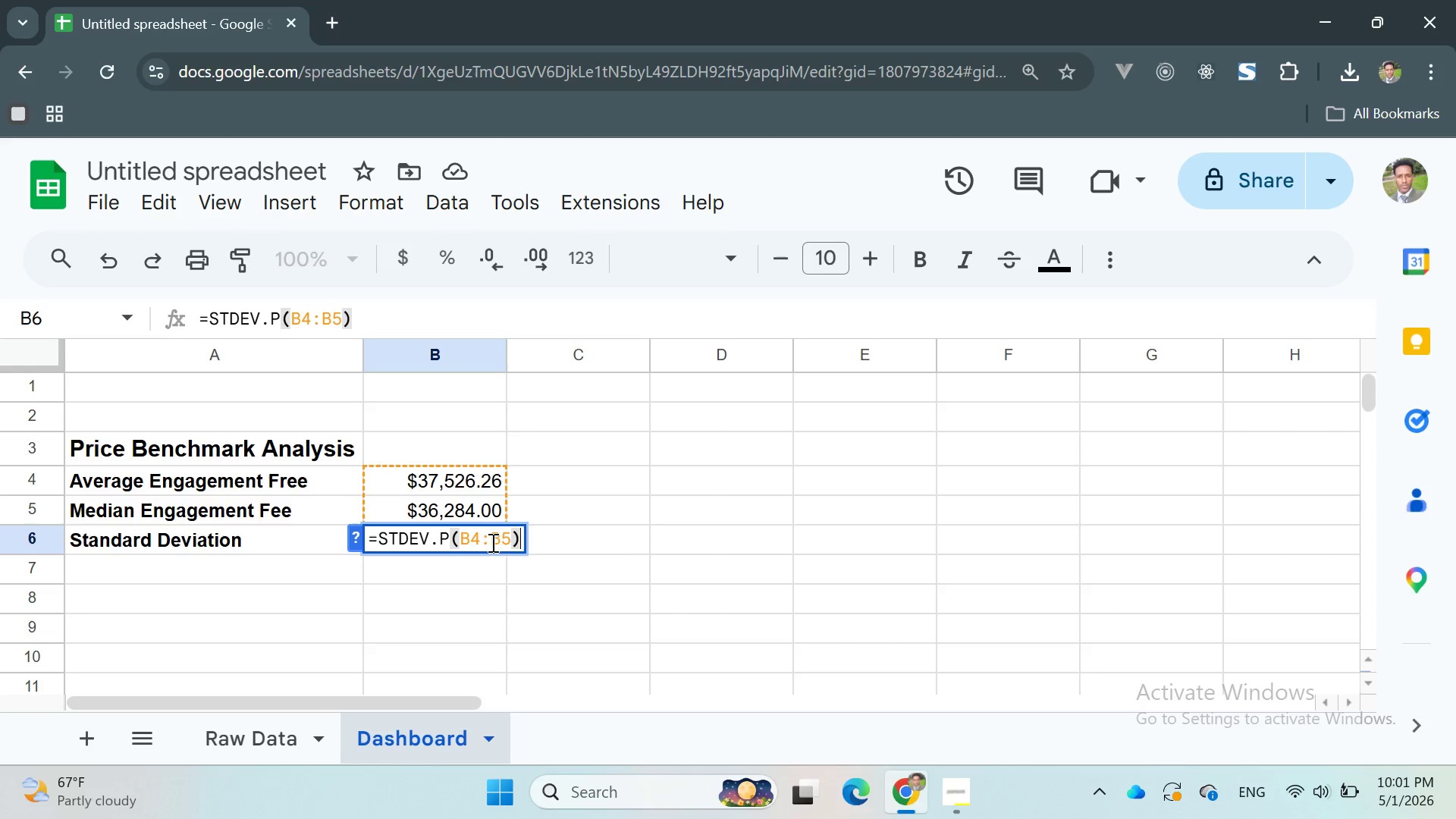 
double_click([483, 544])
 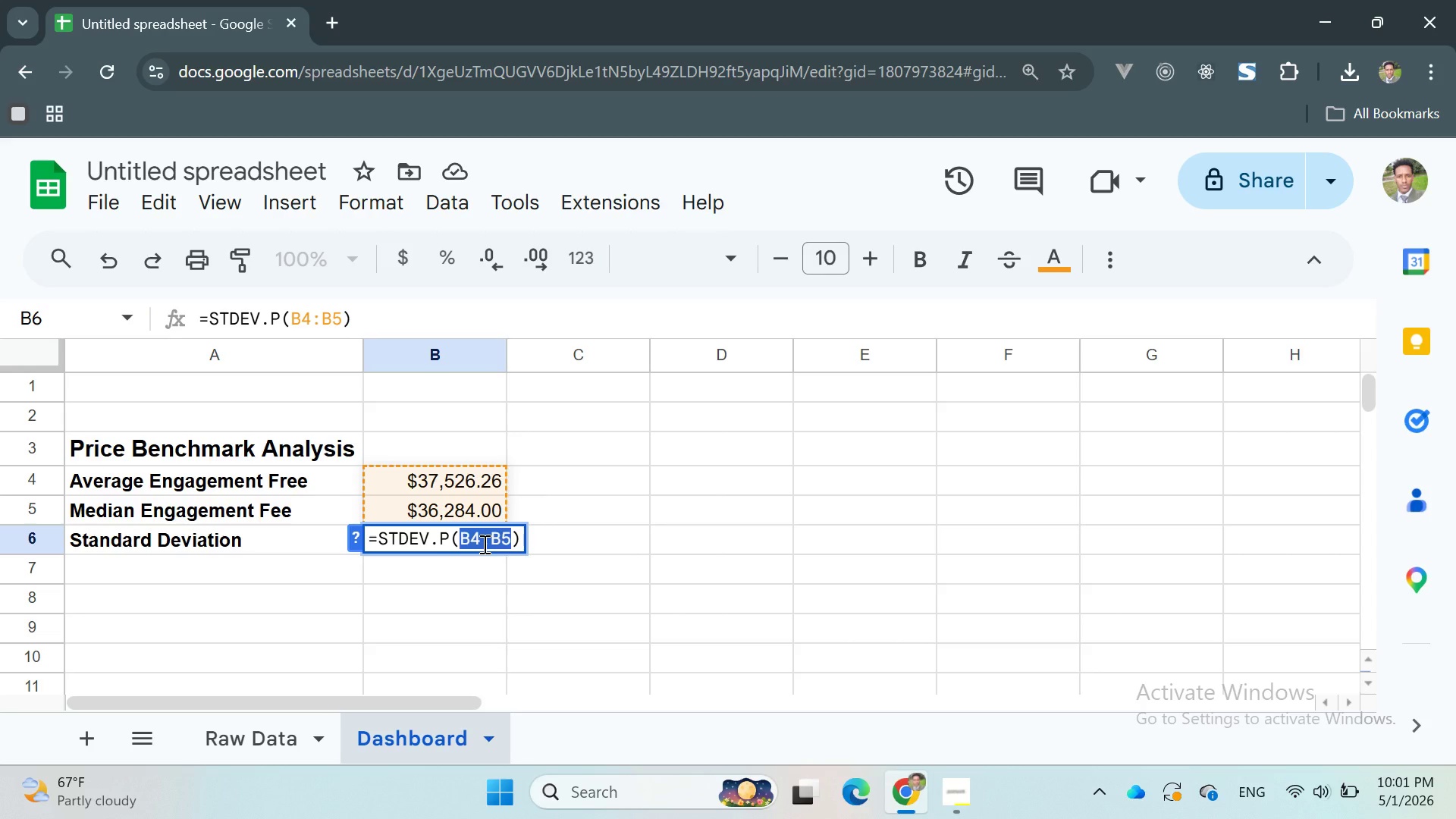 
key(Backspace)
 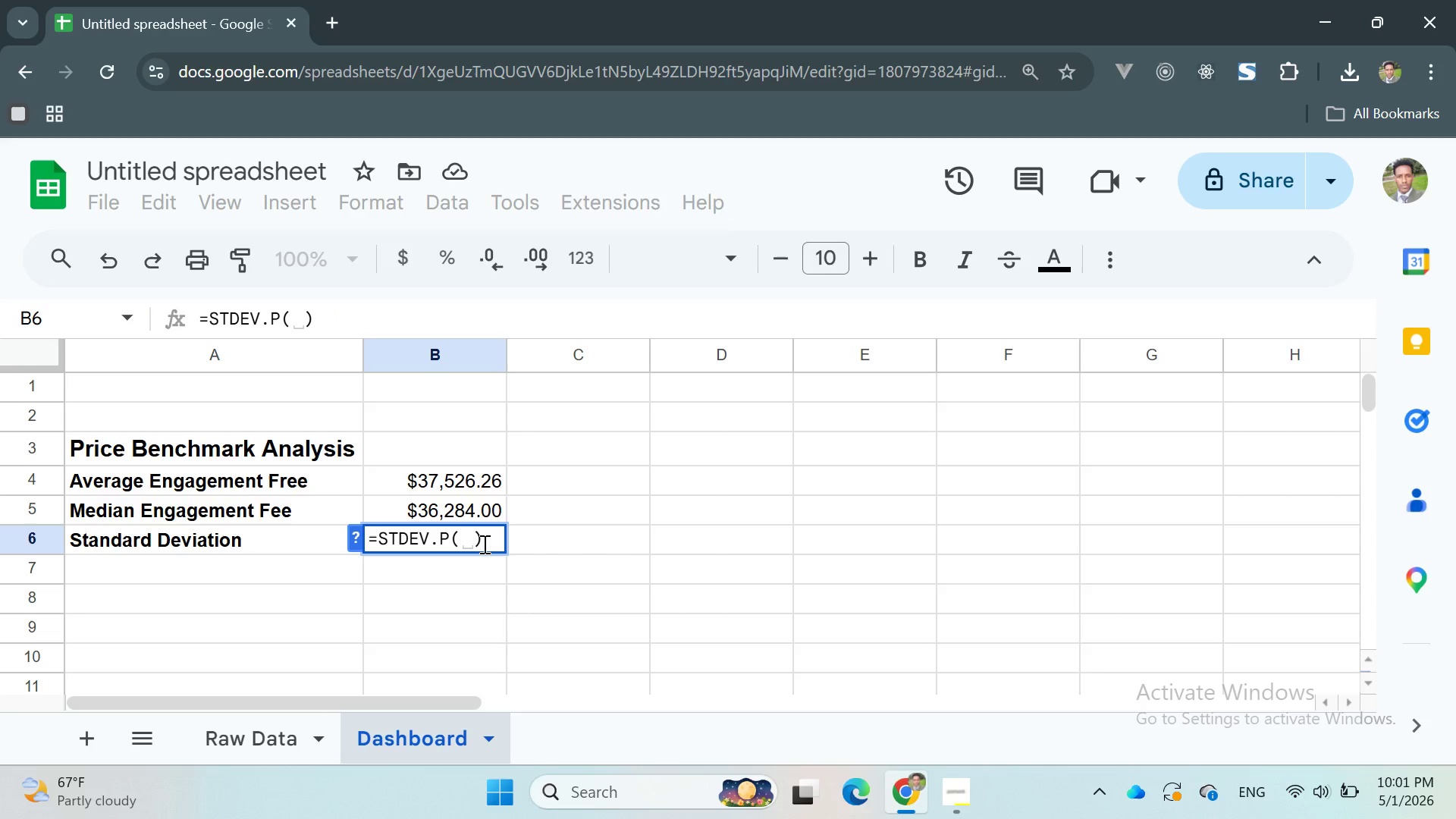 
key(Quote)
 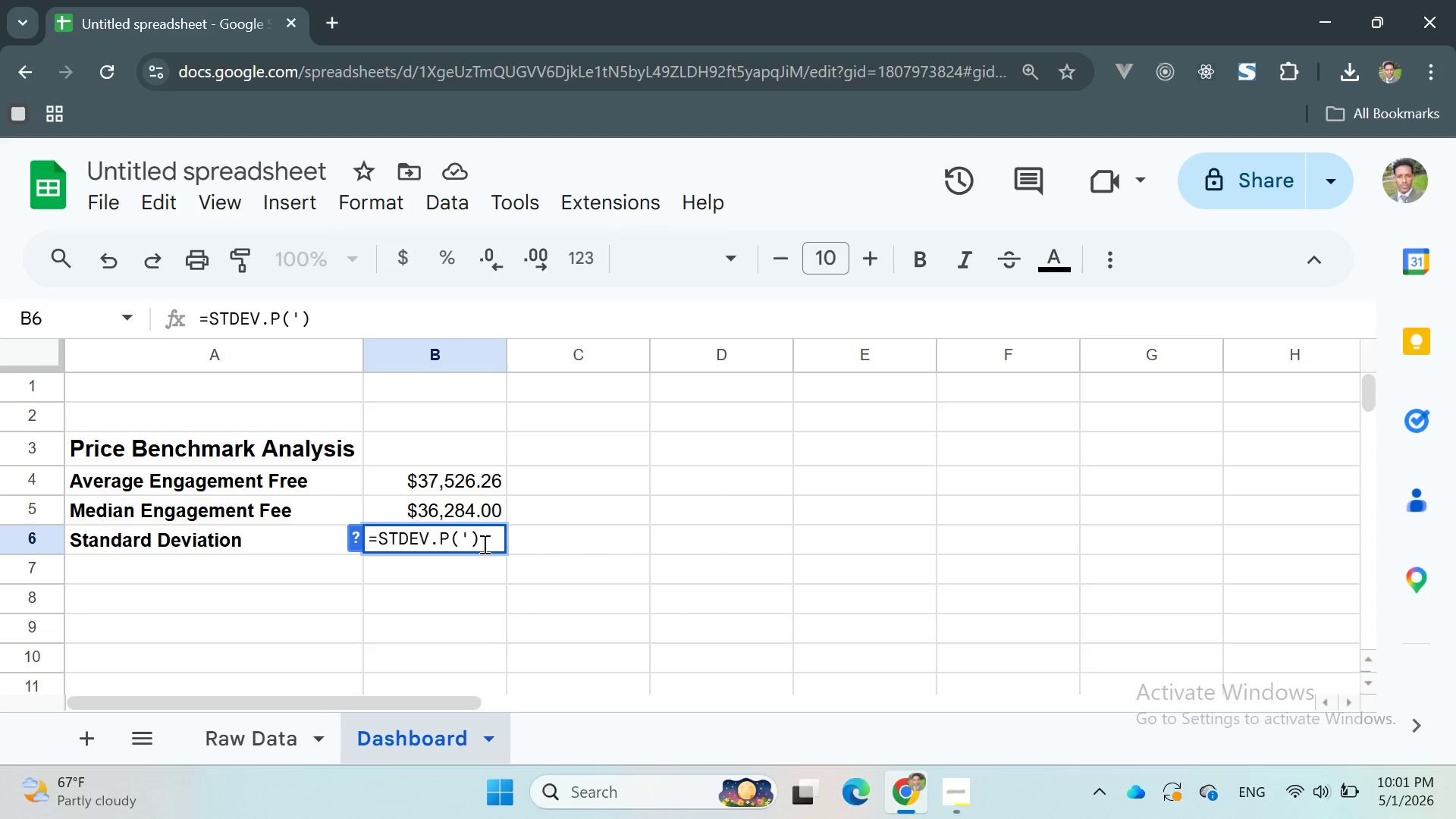 
key(Quote)
 